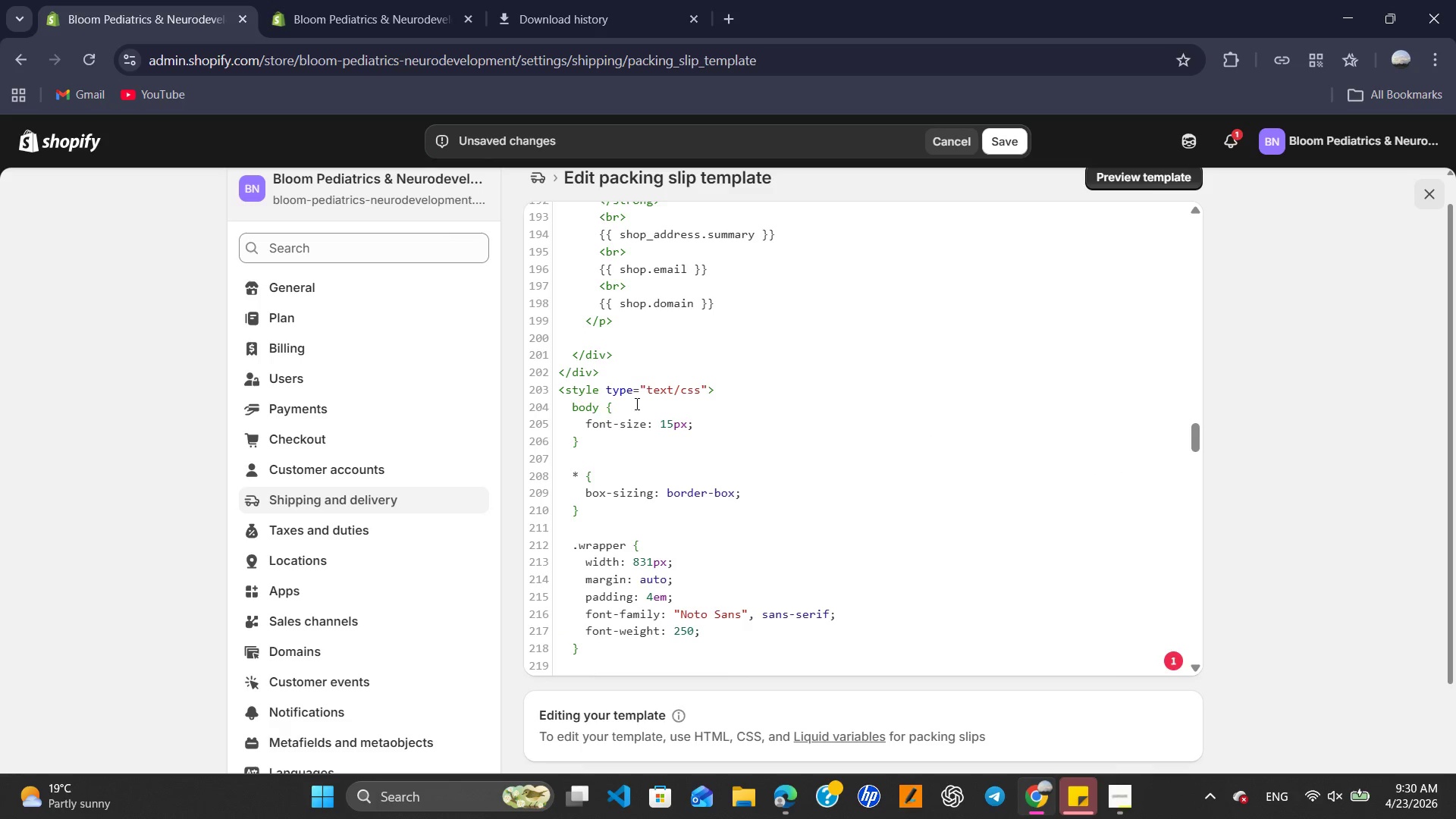 
key(Backspace)
 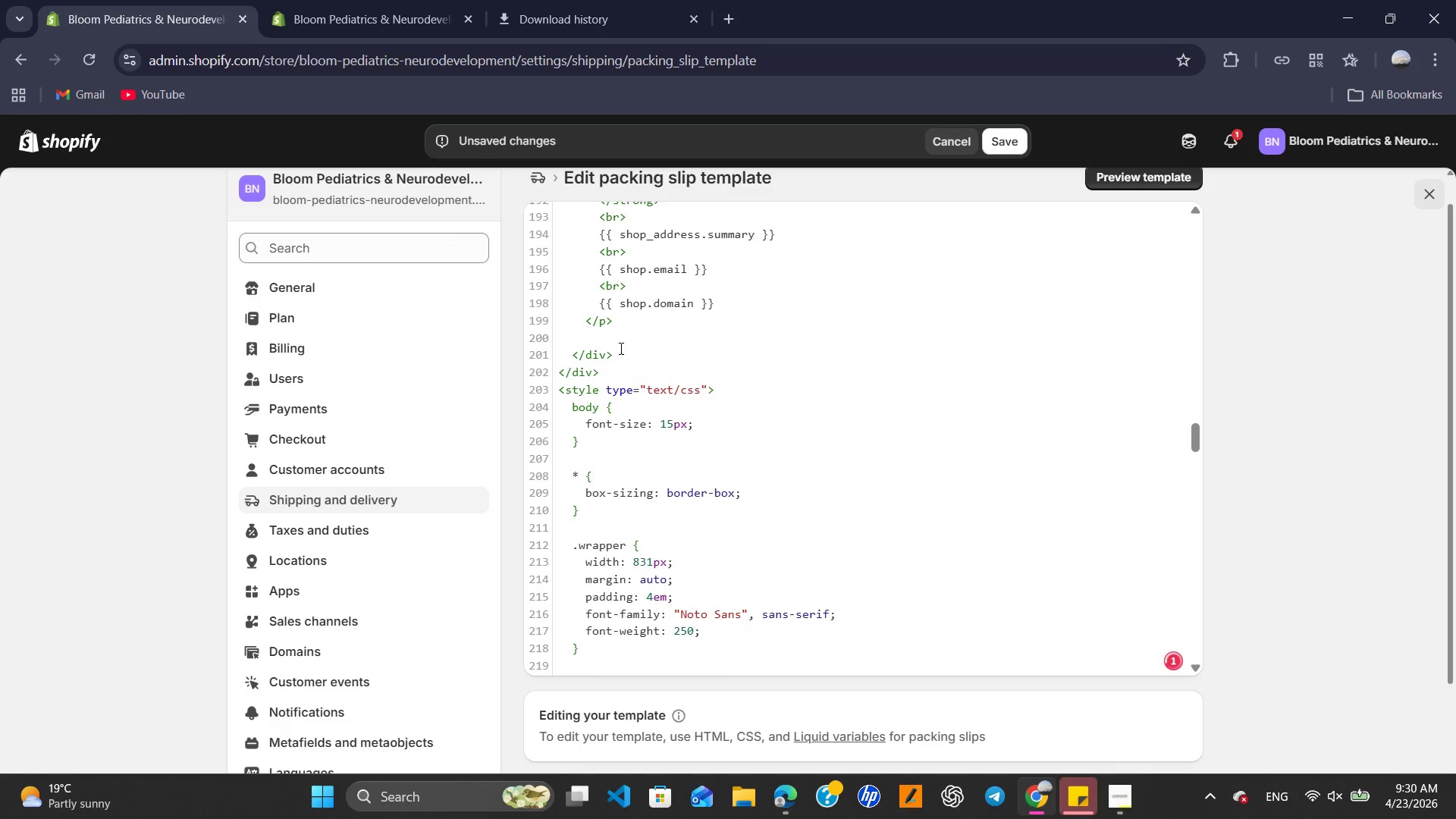 
left_click([623, 353])
 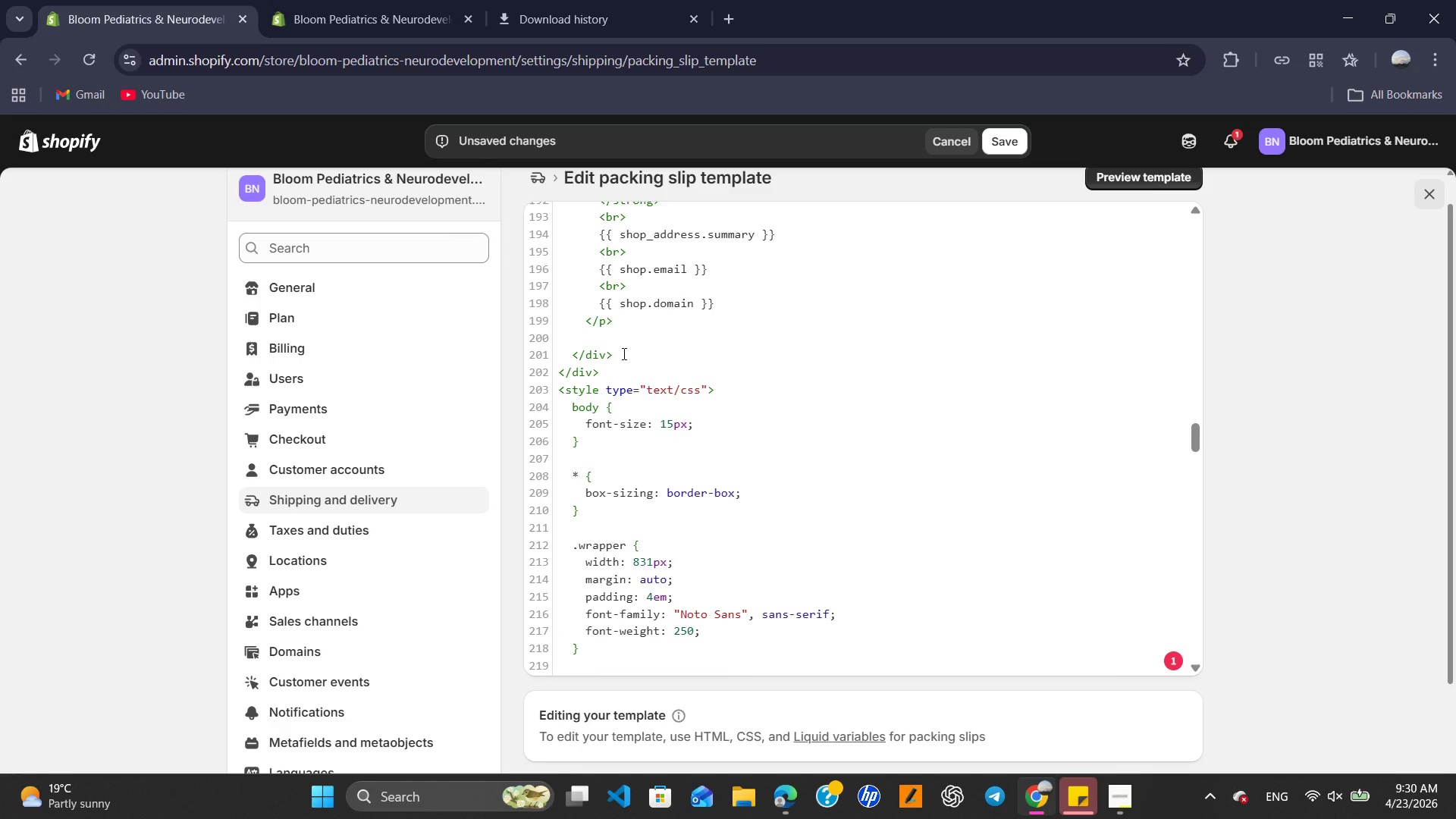 
key(Enter)
 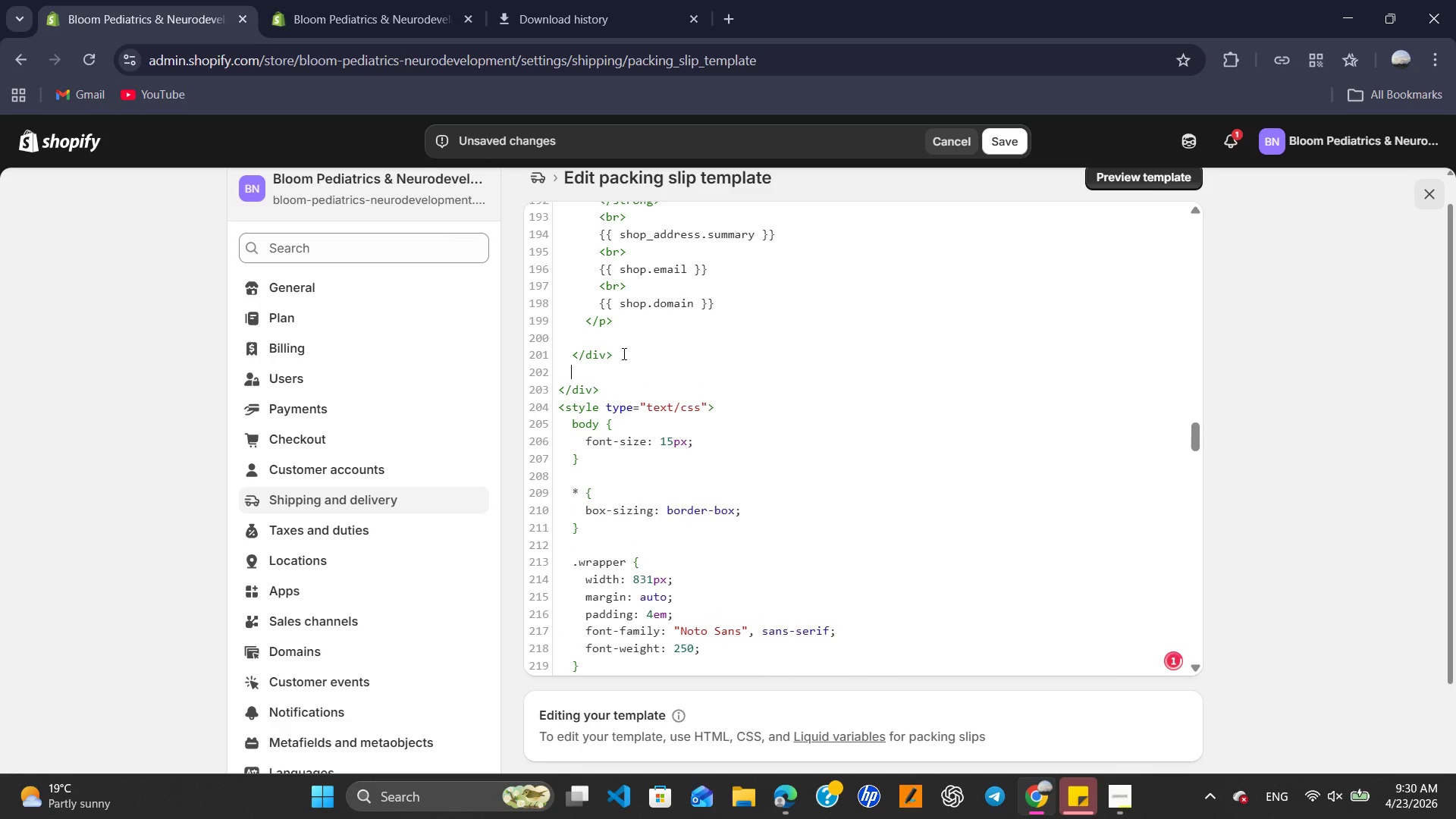 
key(Control+V)
 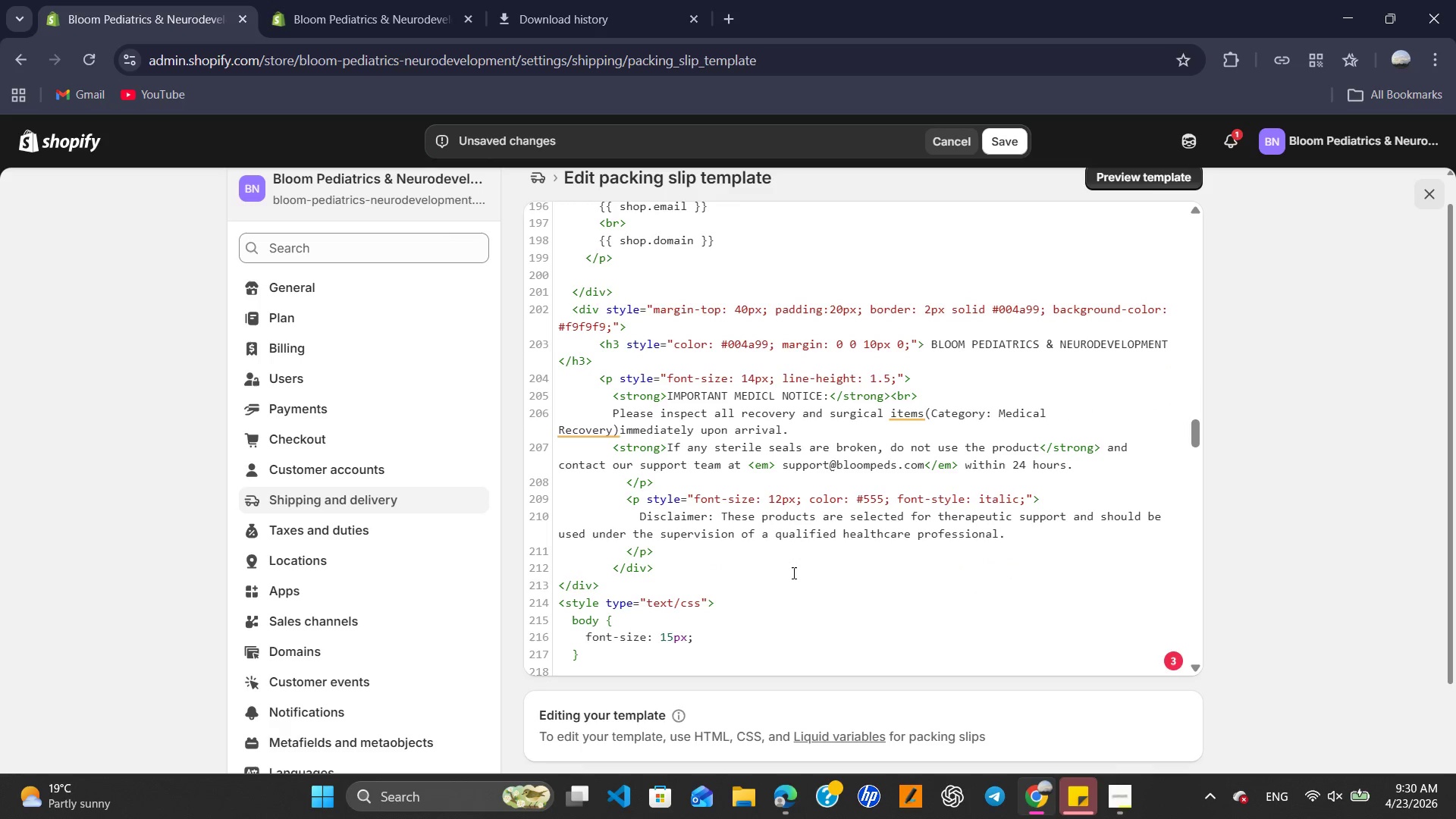 
left_click([585, 424])
 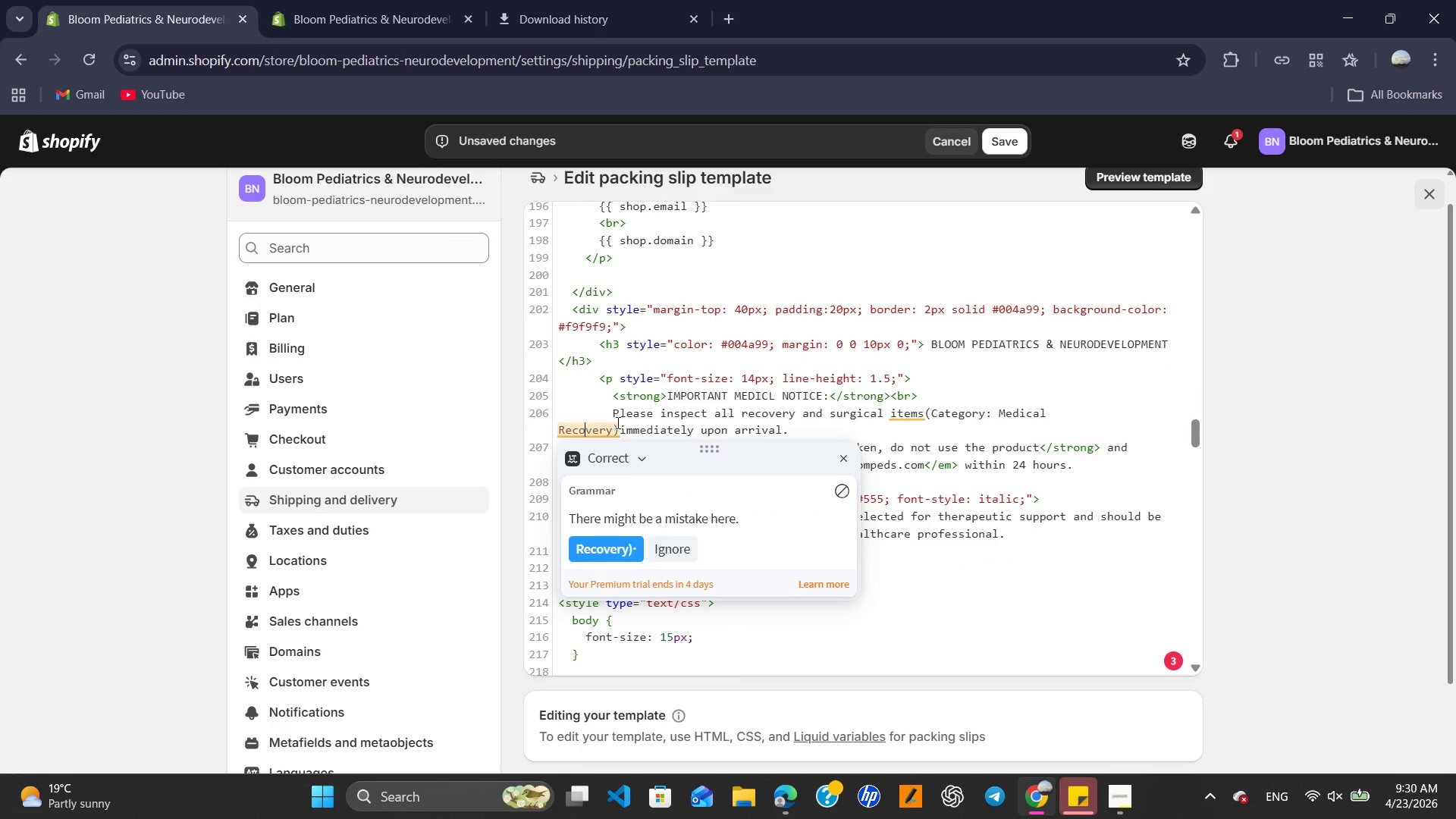 
left_click([620, 423])
 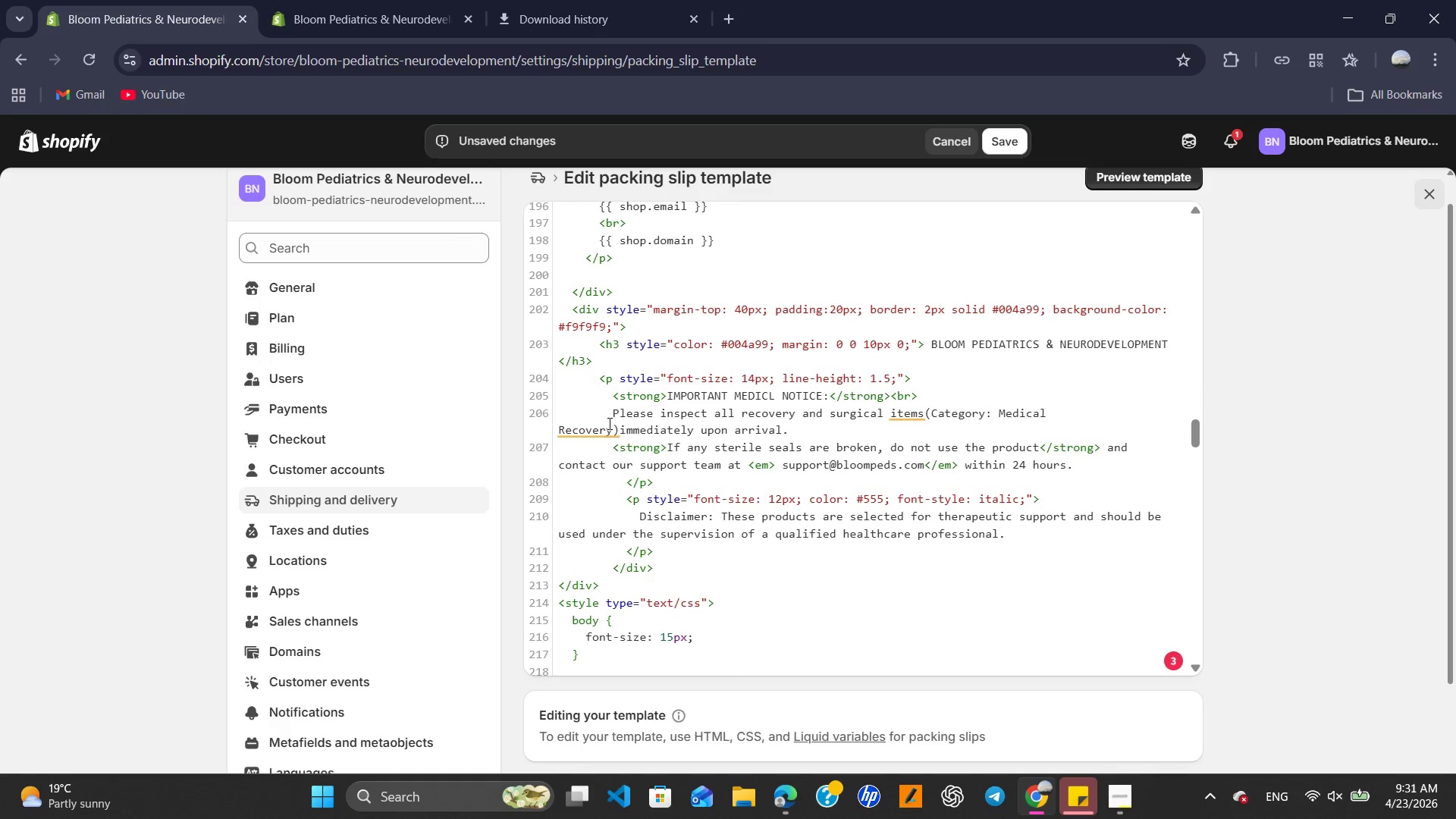 
left_click([608, 423])
 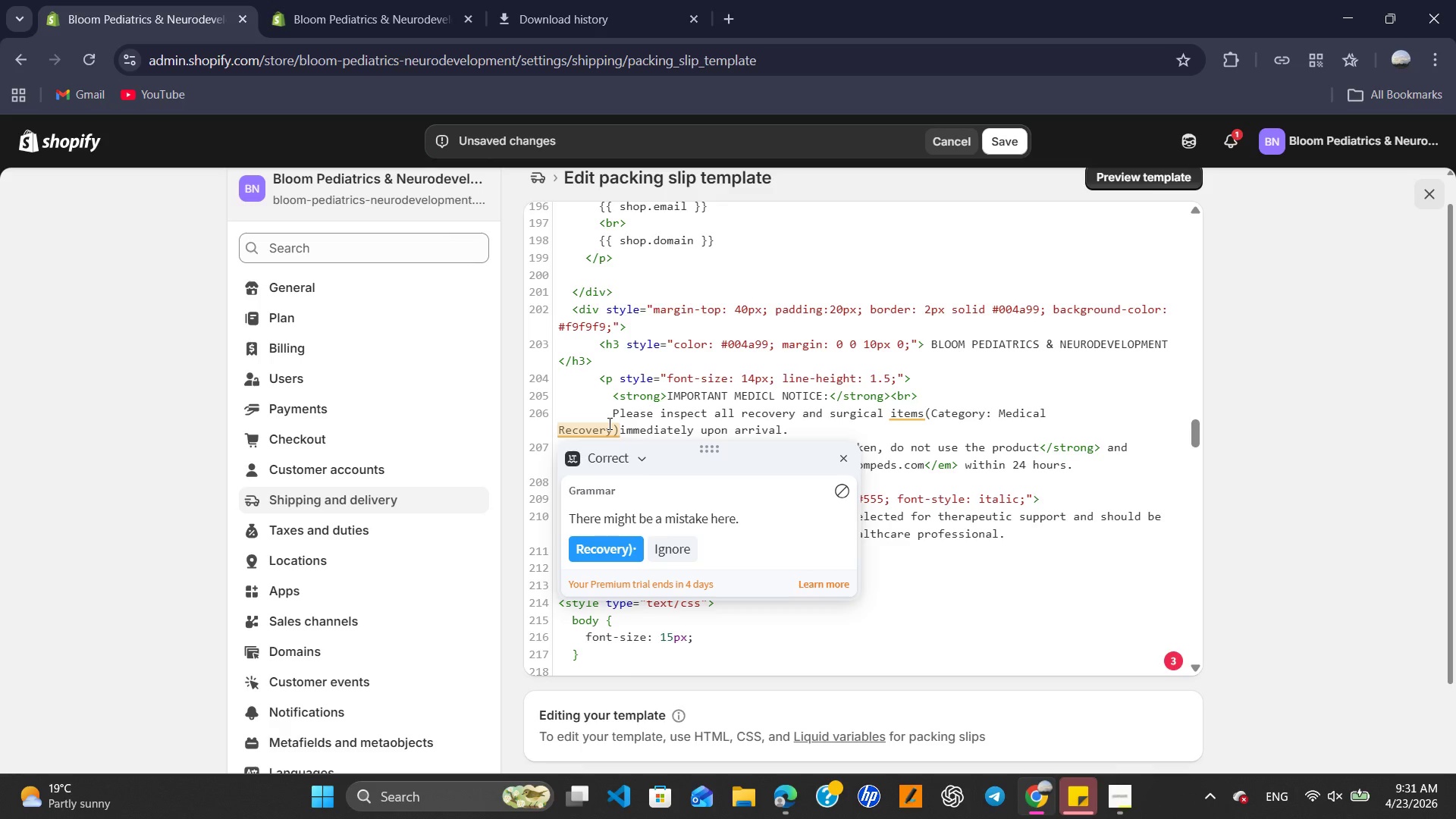 
left_click([619, 425])
 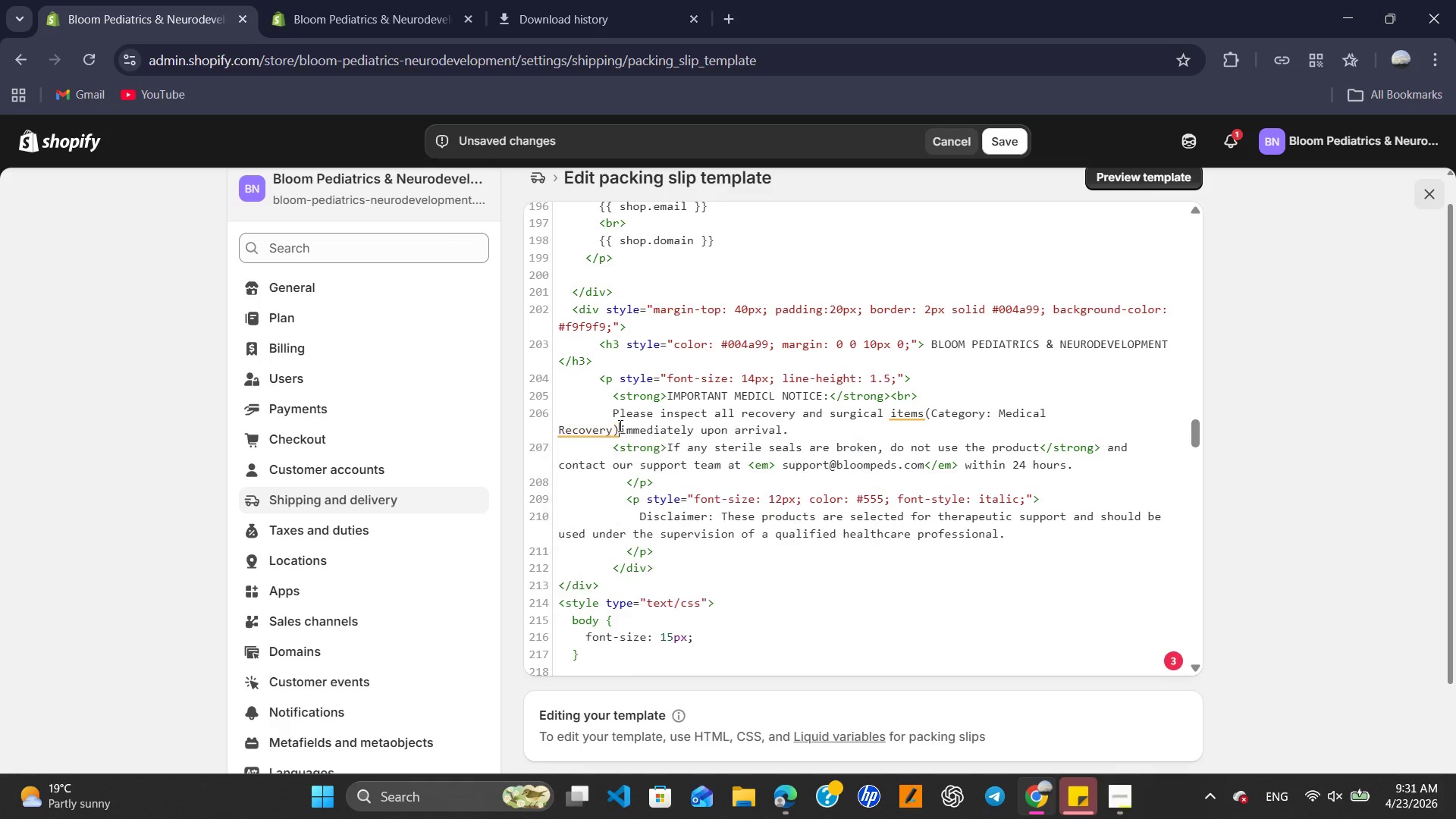 
key(Alt+AltLeft)
 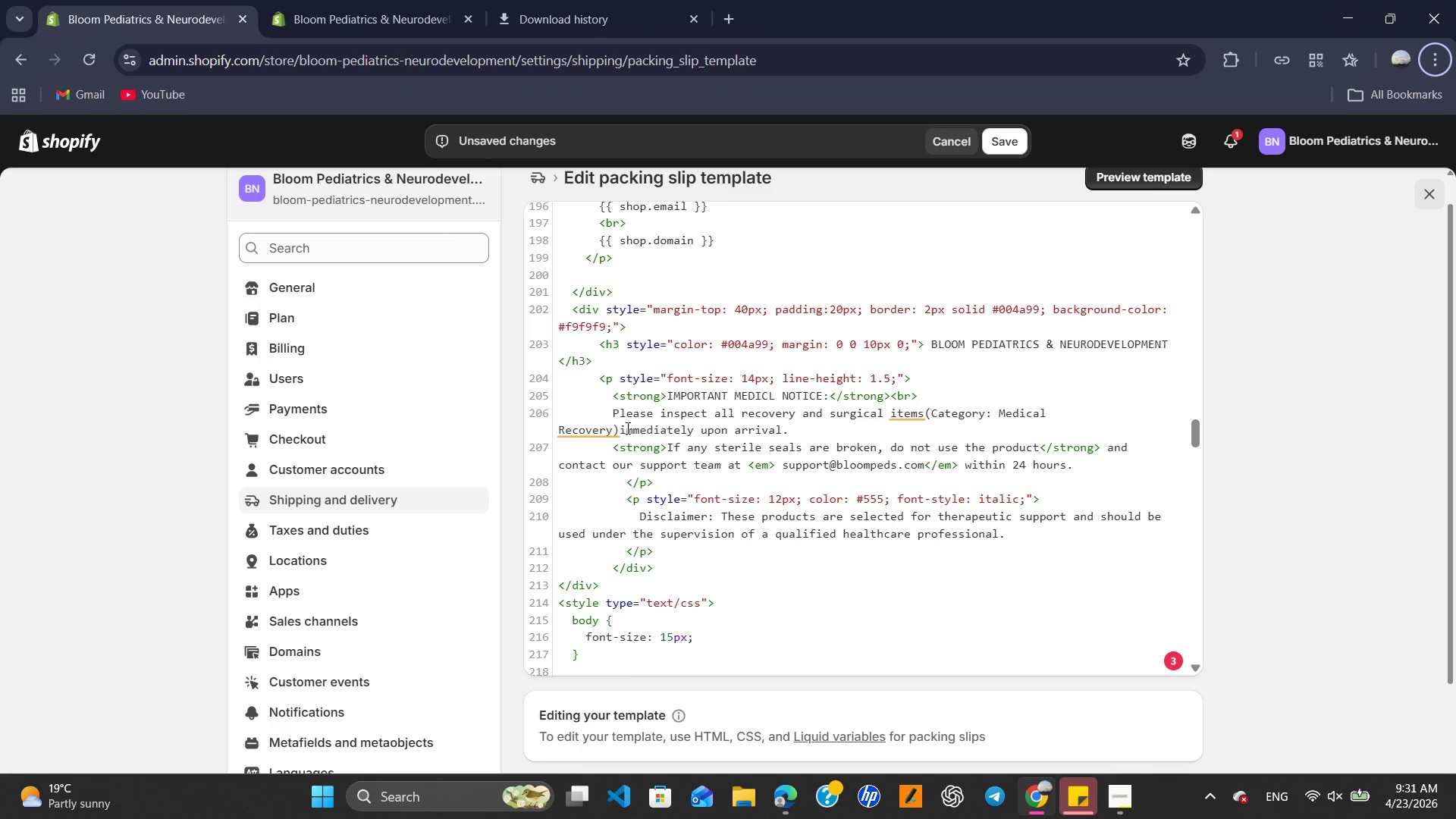 
left_click([615, 428])
 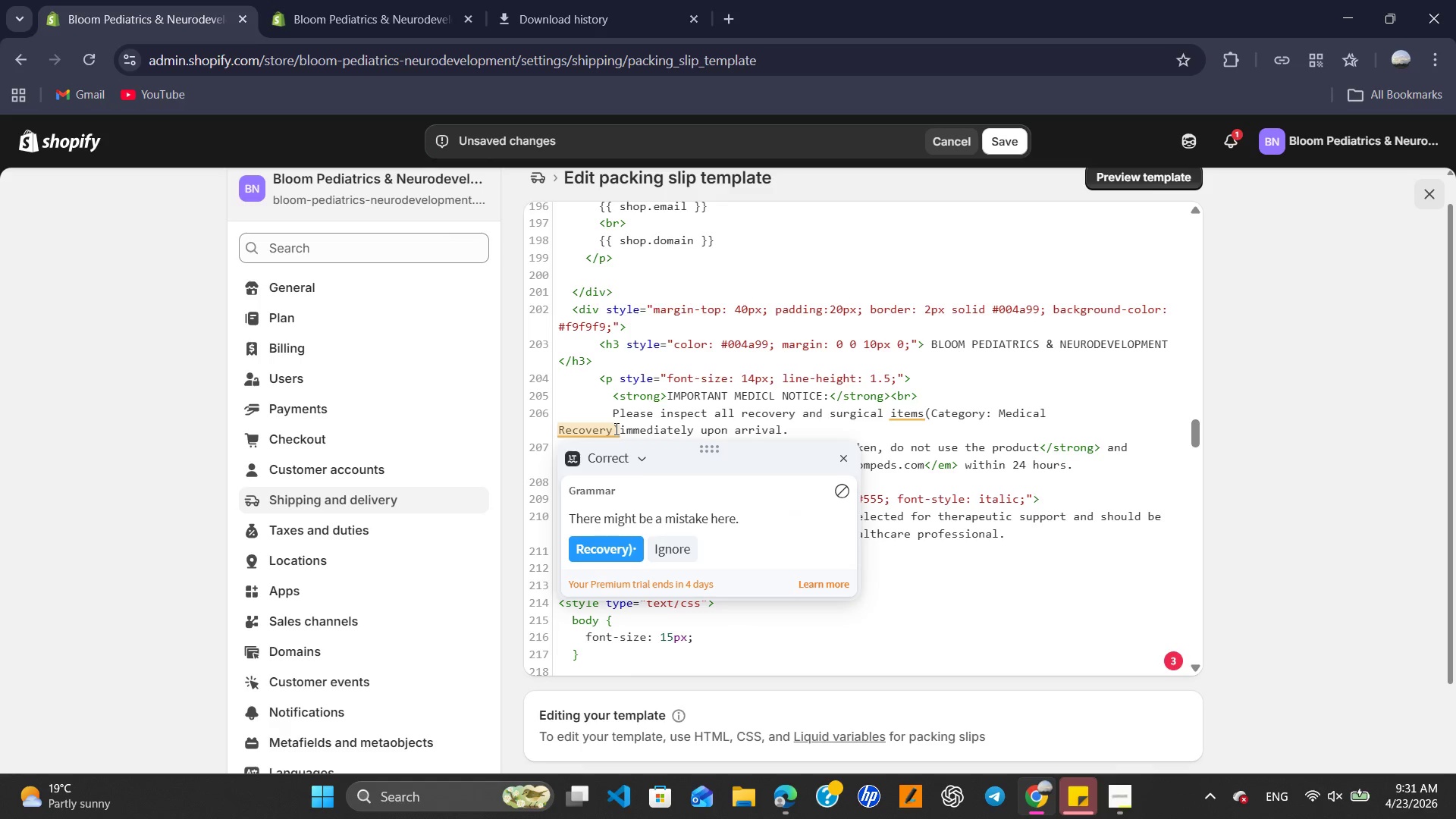 
key(ArrowRight)
 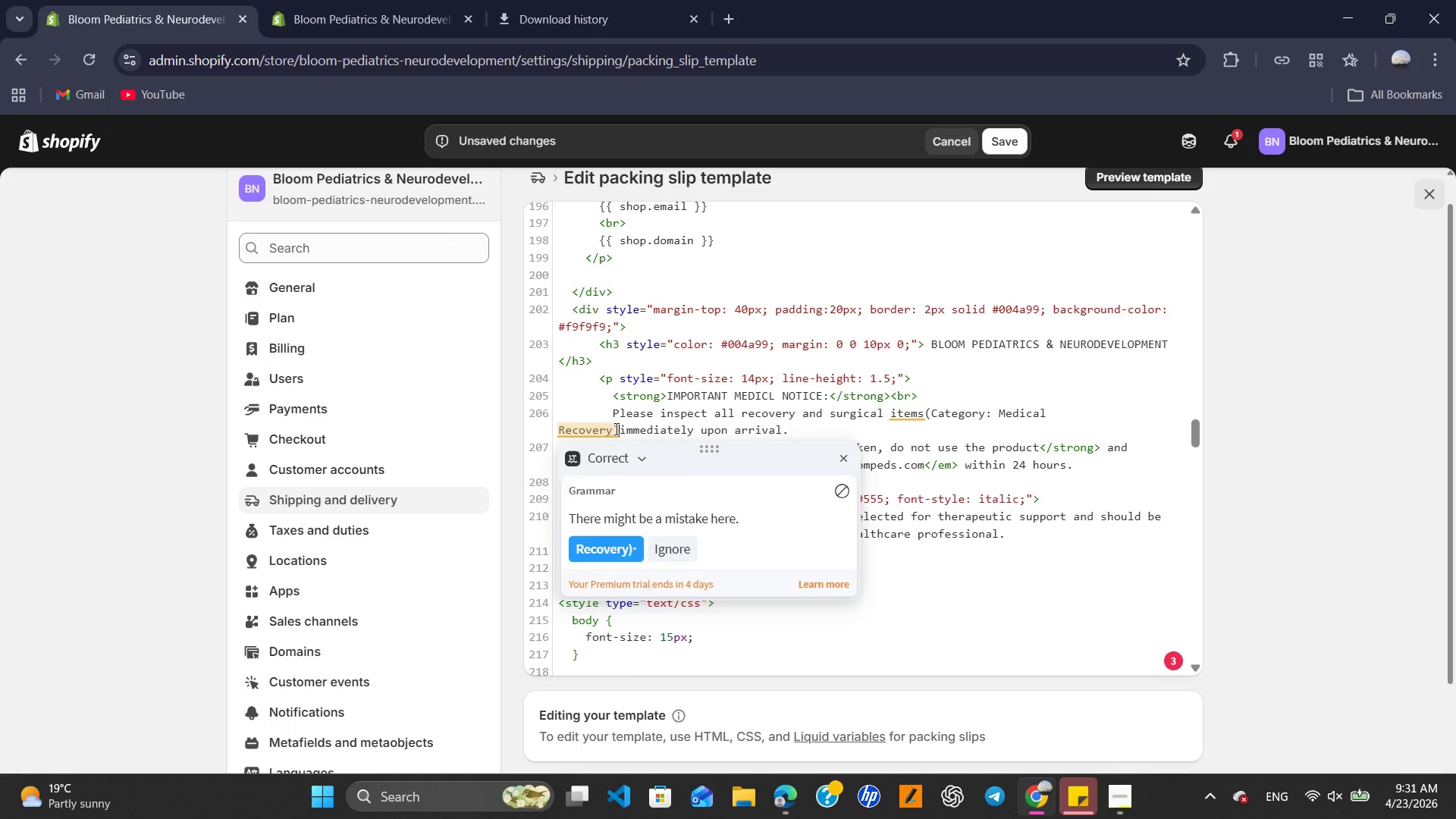 
key(Space)
 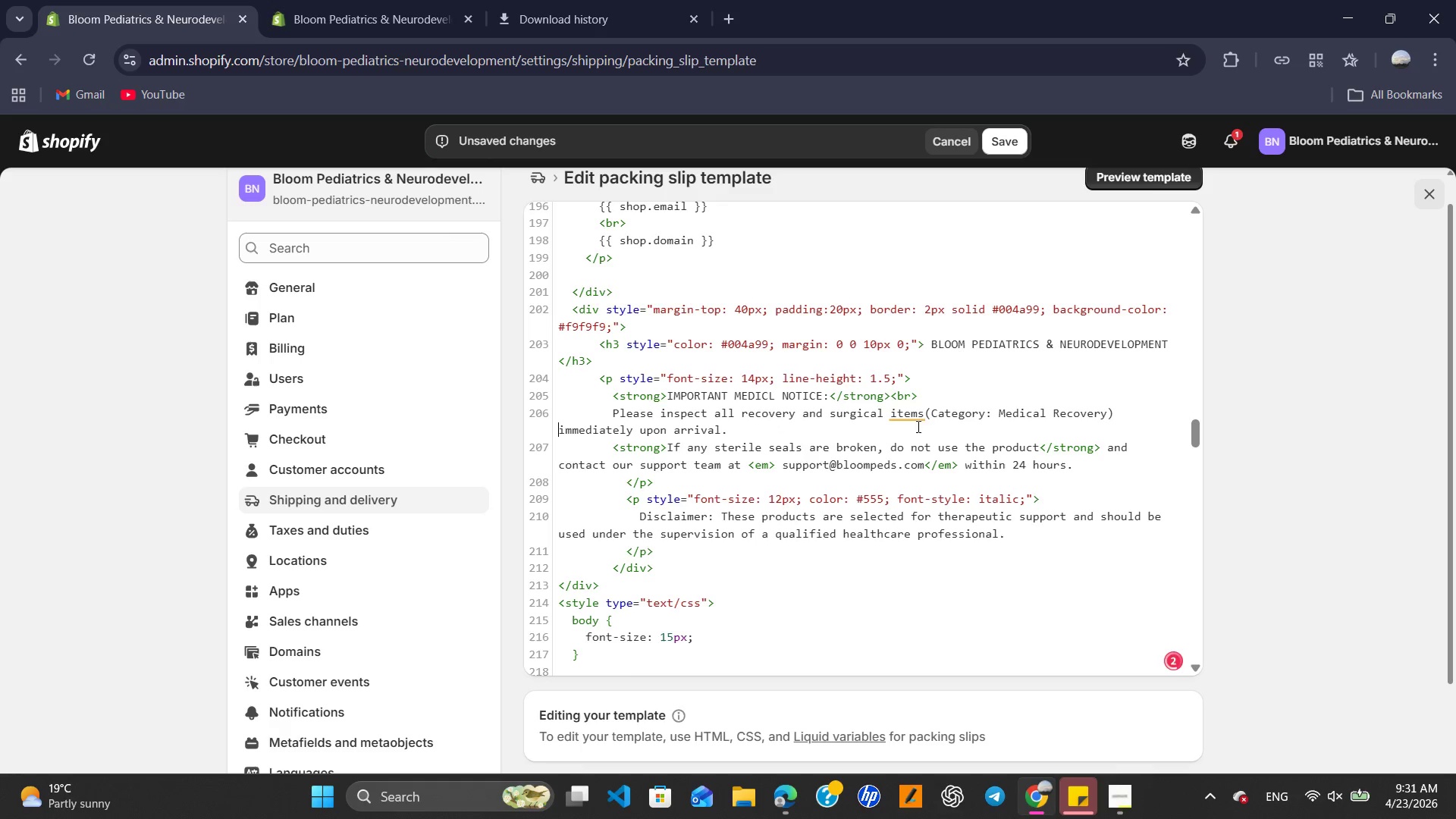 
left_click([927, 410])
 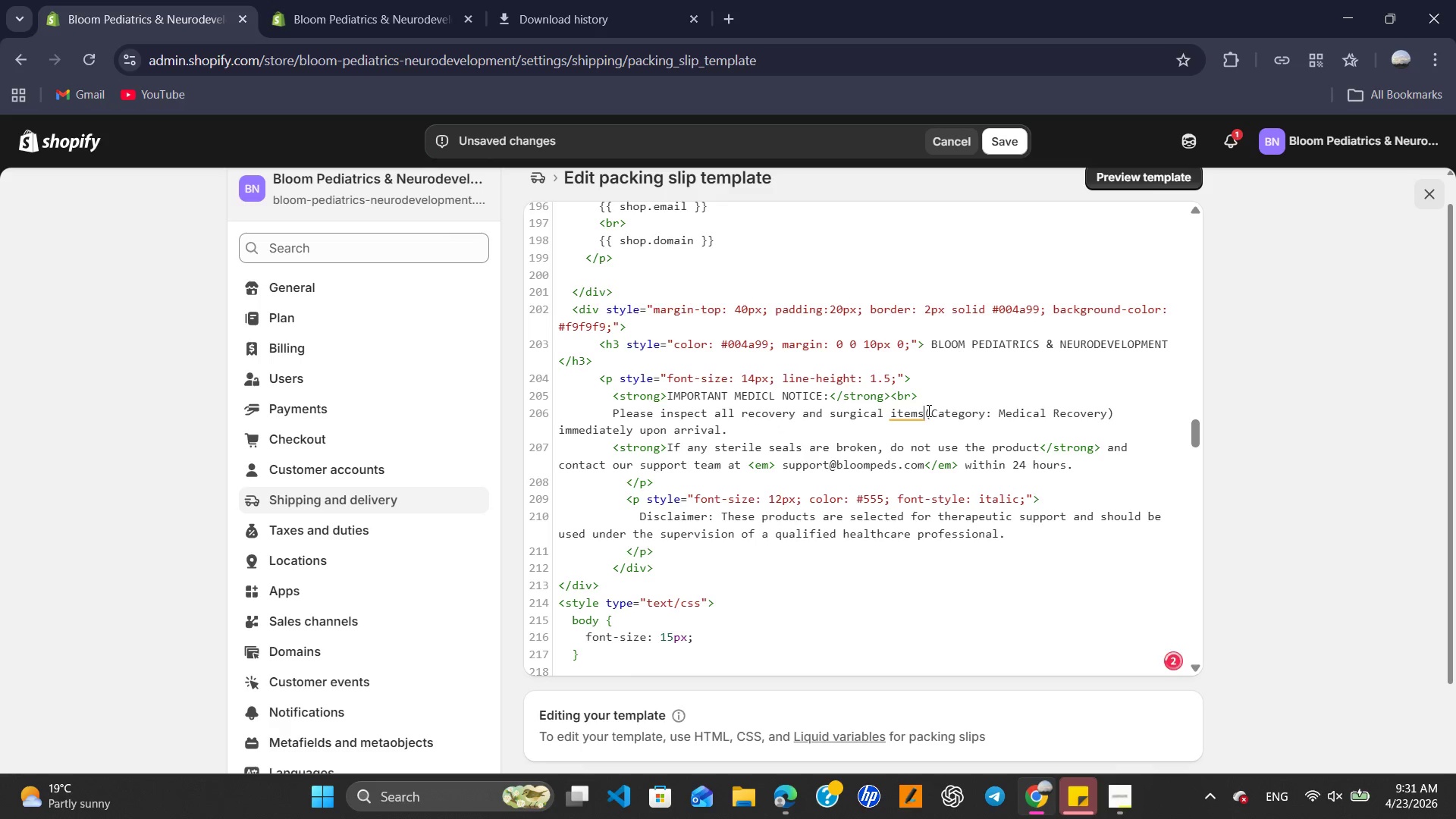 
key(Space)
 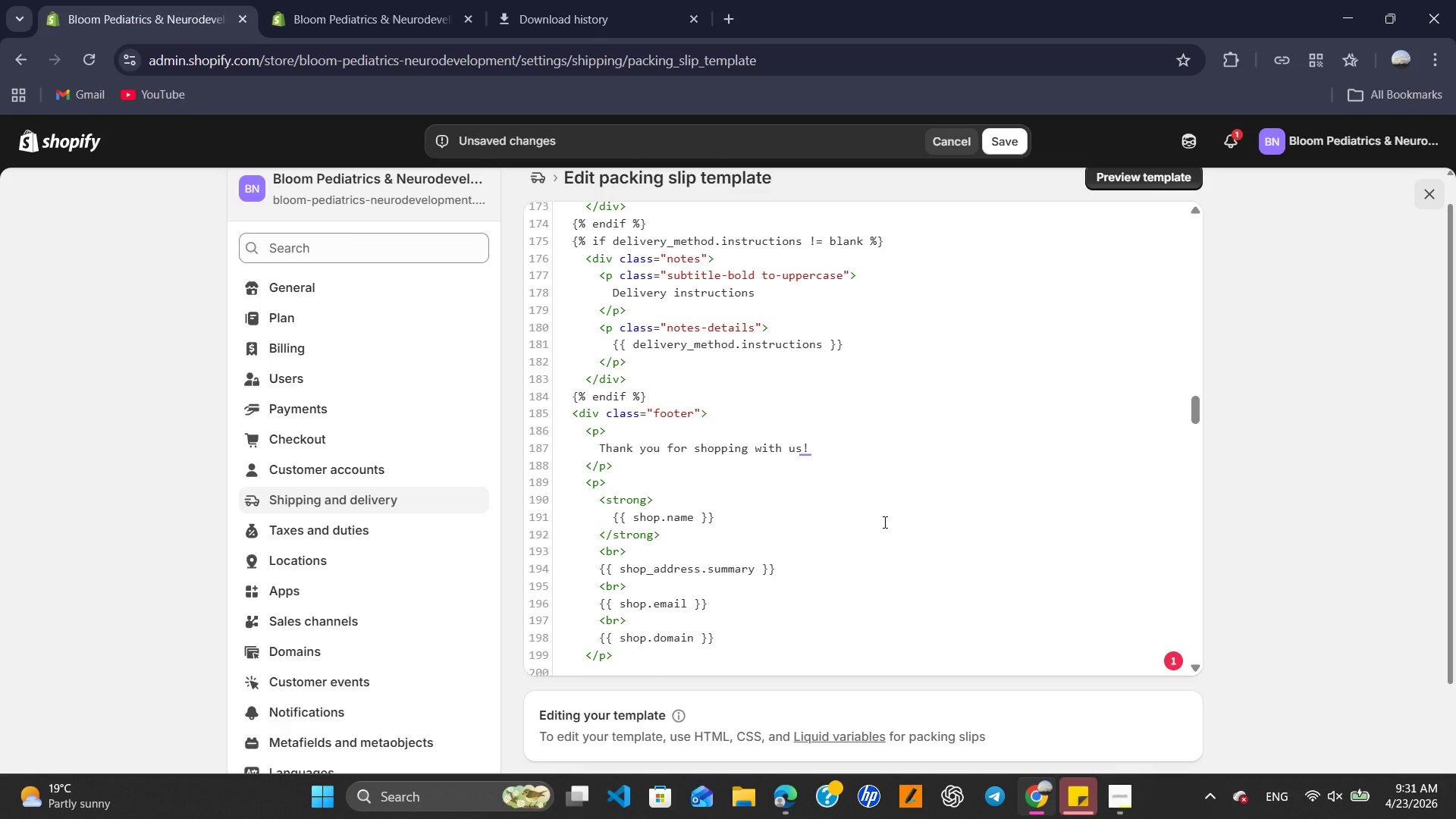 
wait(5.62)
 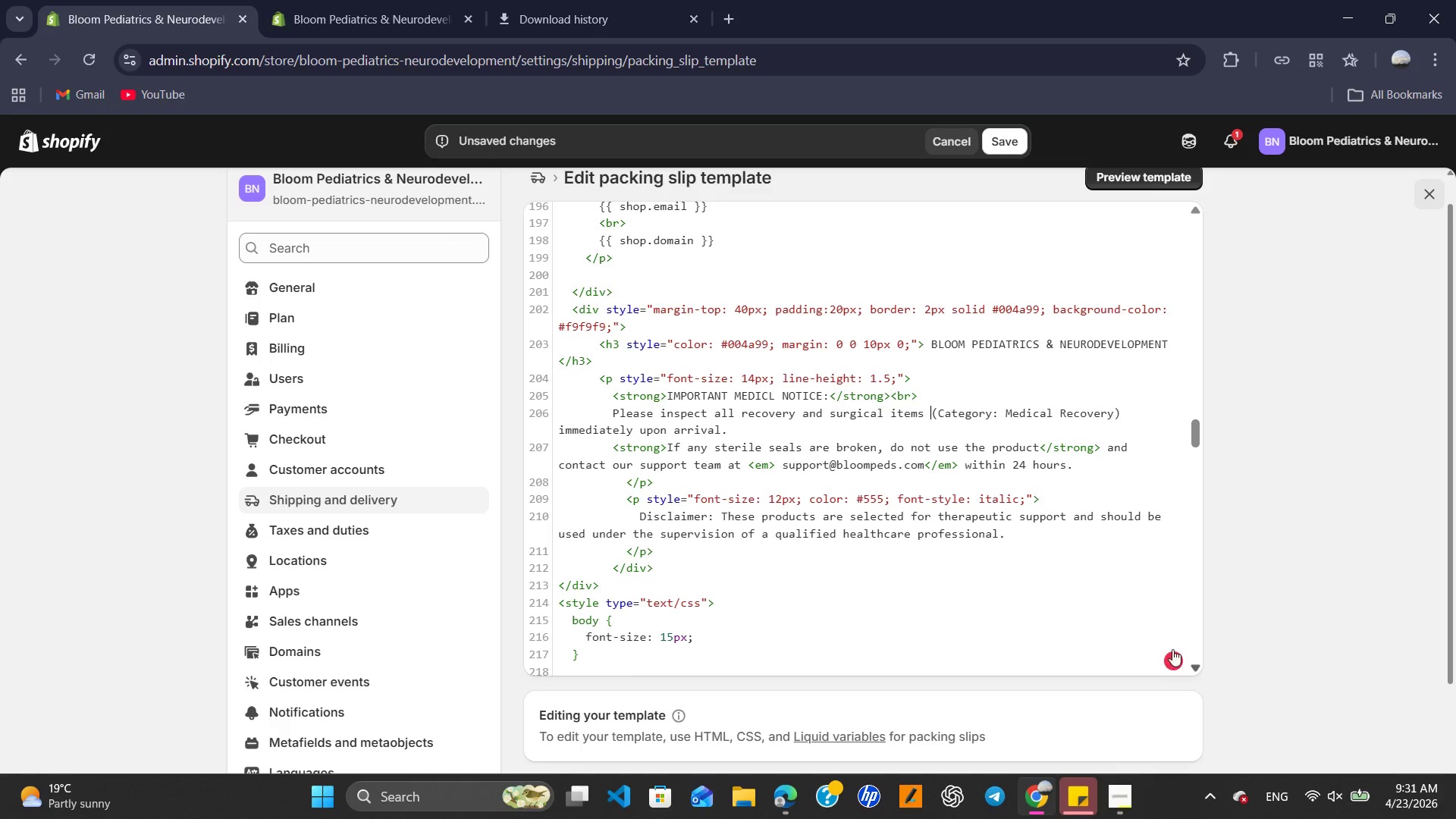 
left_click([802, 444])
 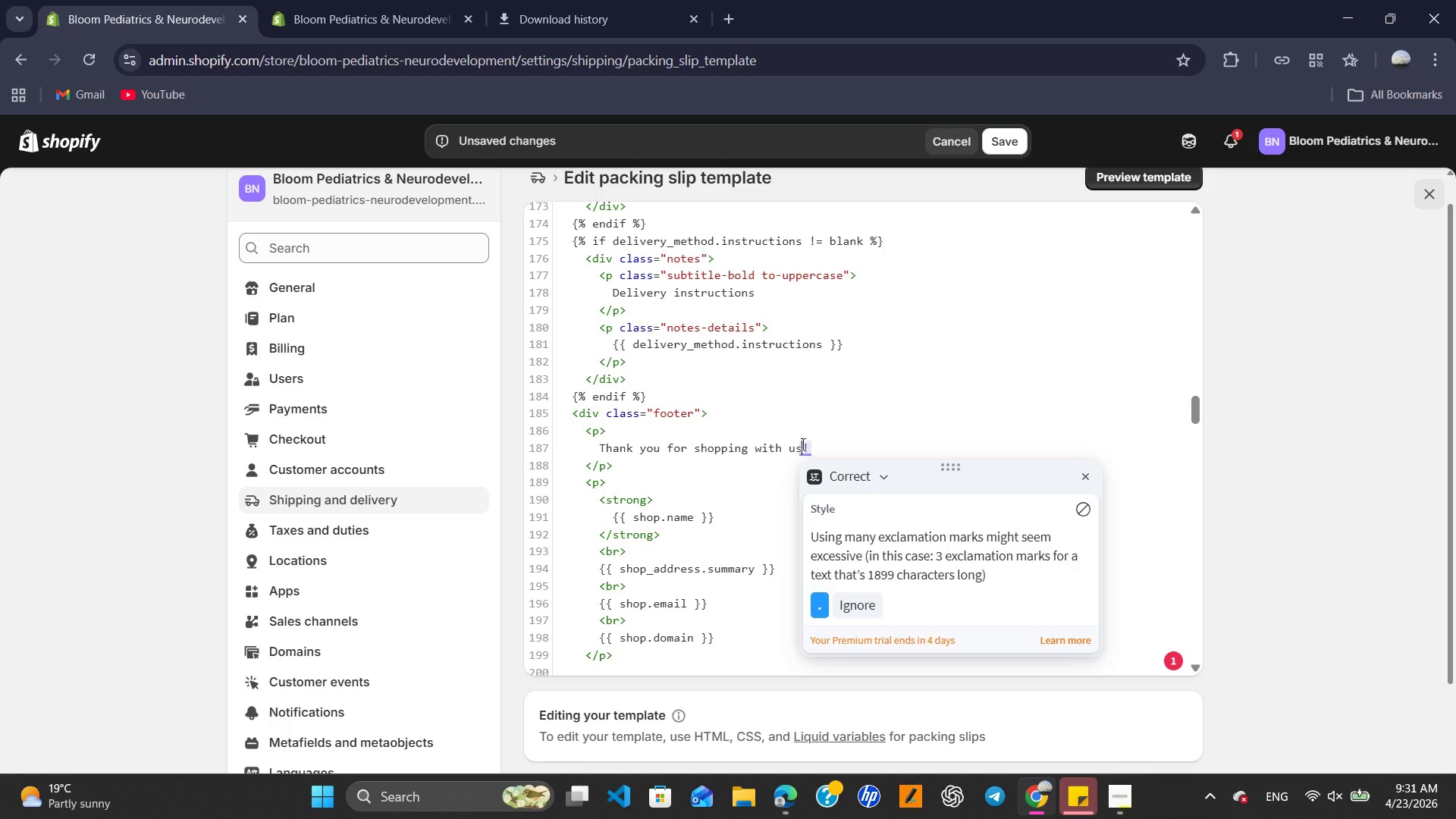 
key(ArrowRight)
 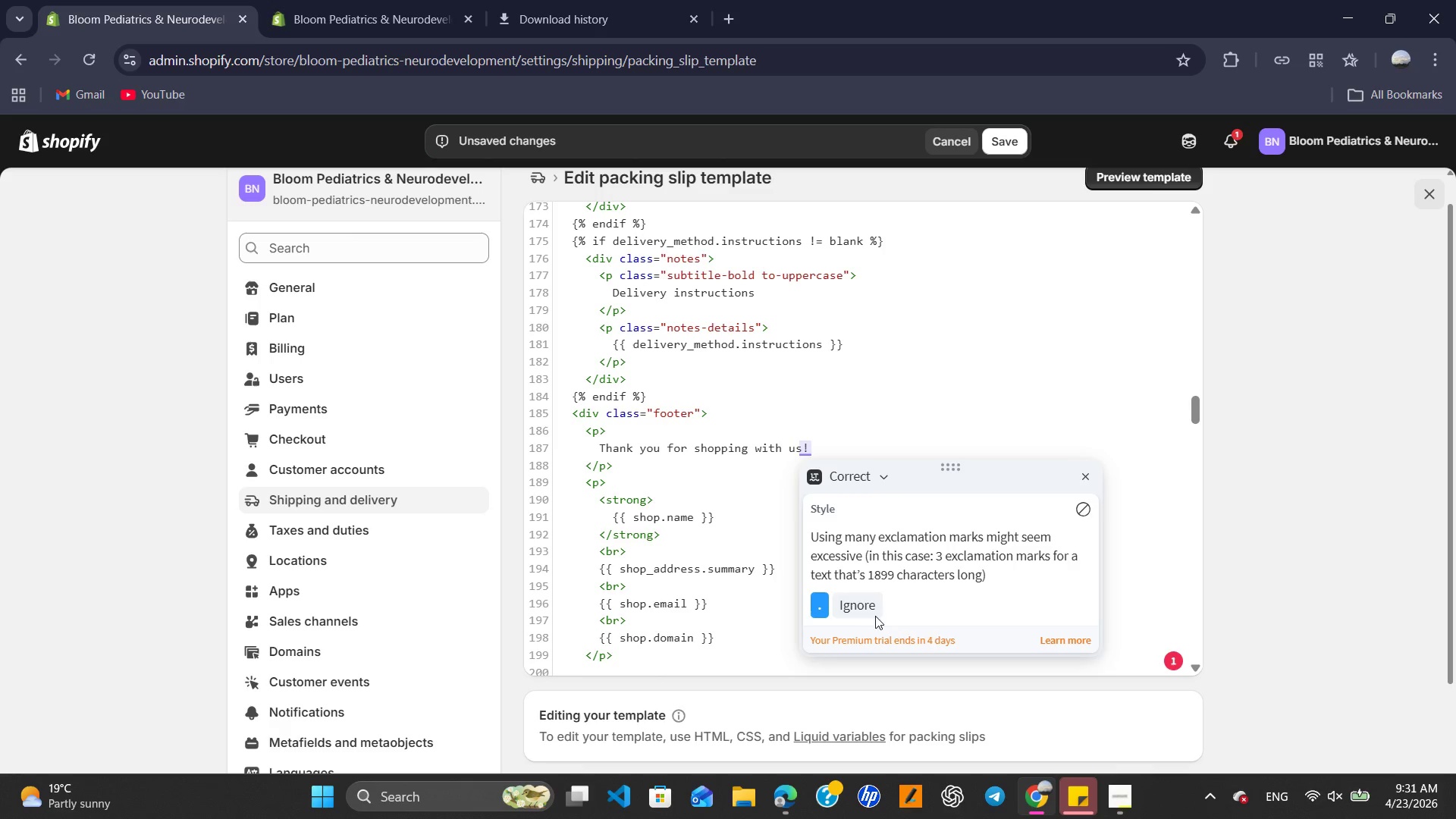 
left_click([859, 597])
 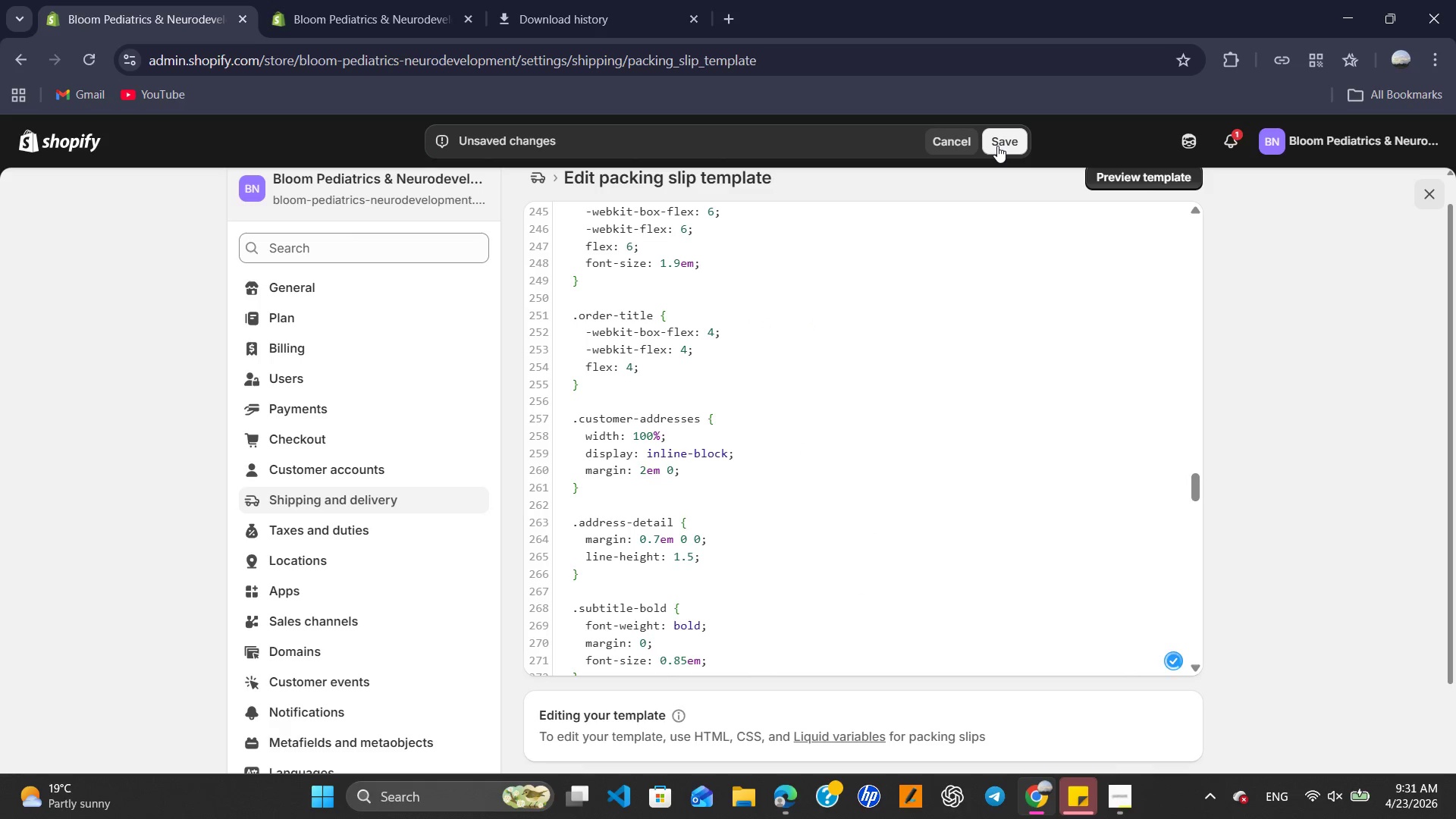 
left_click([997, 146])
 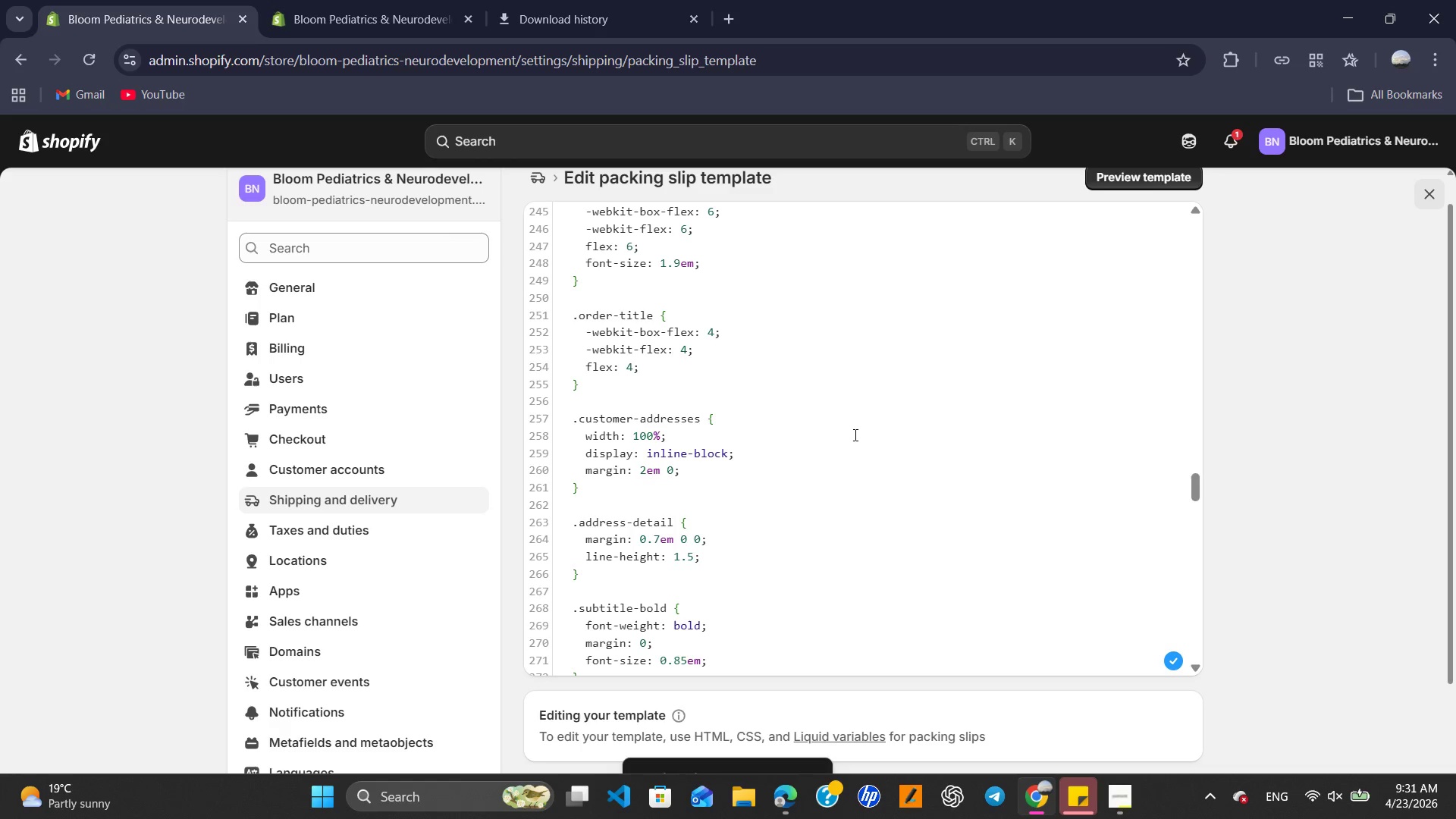 
wait(7.11)
 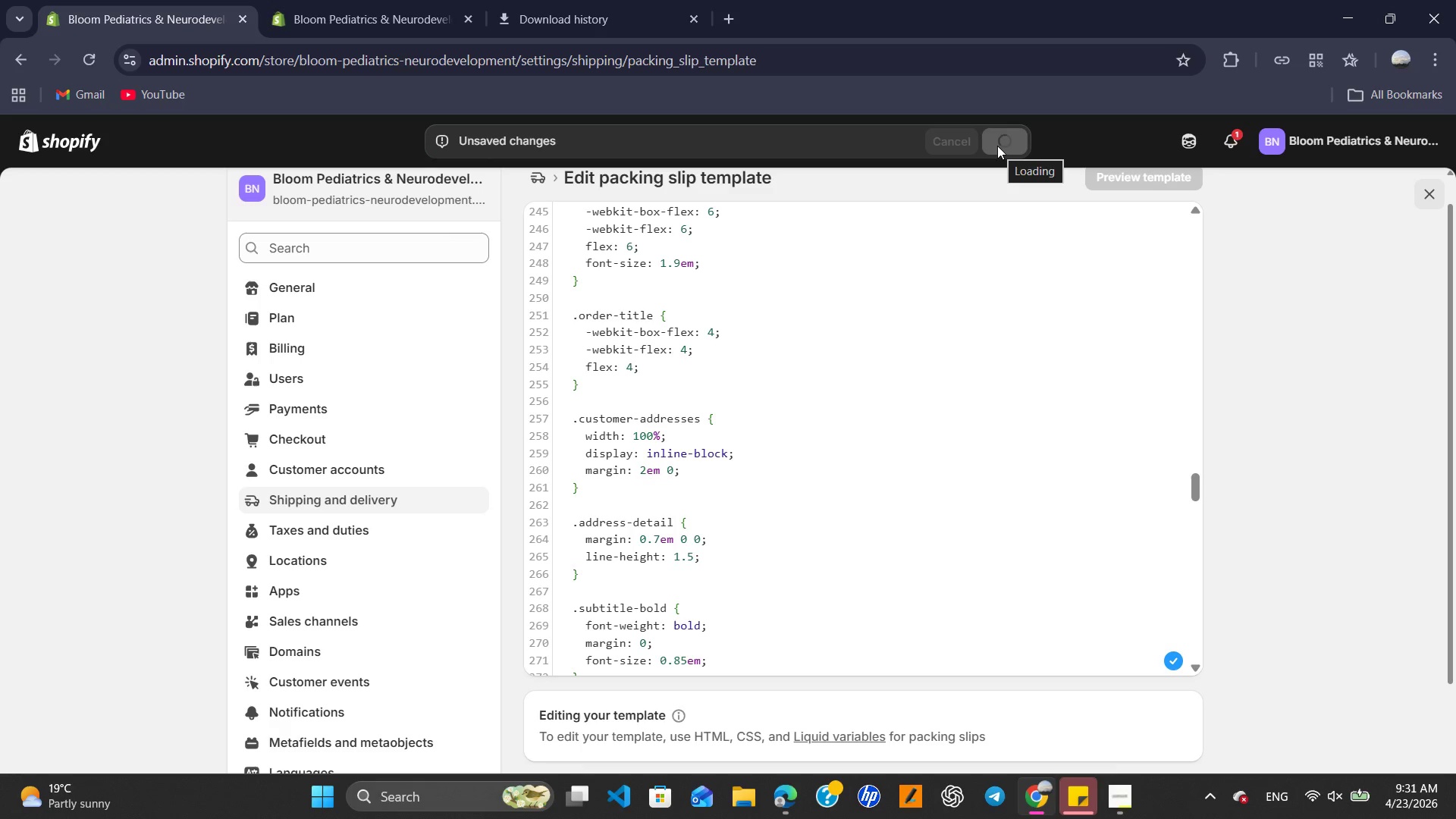 
key(Meta+MetaLeft)
 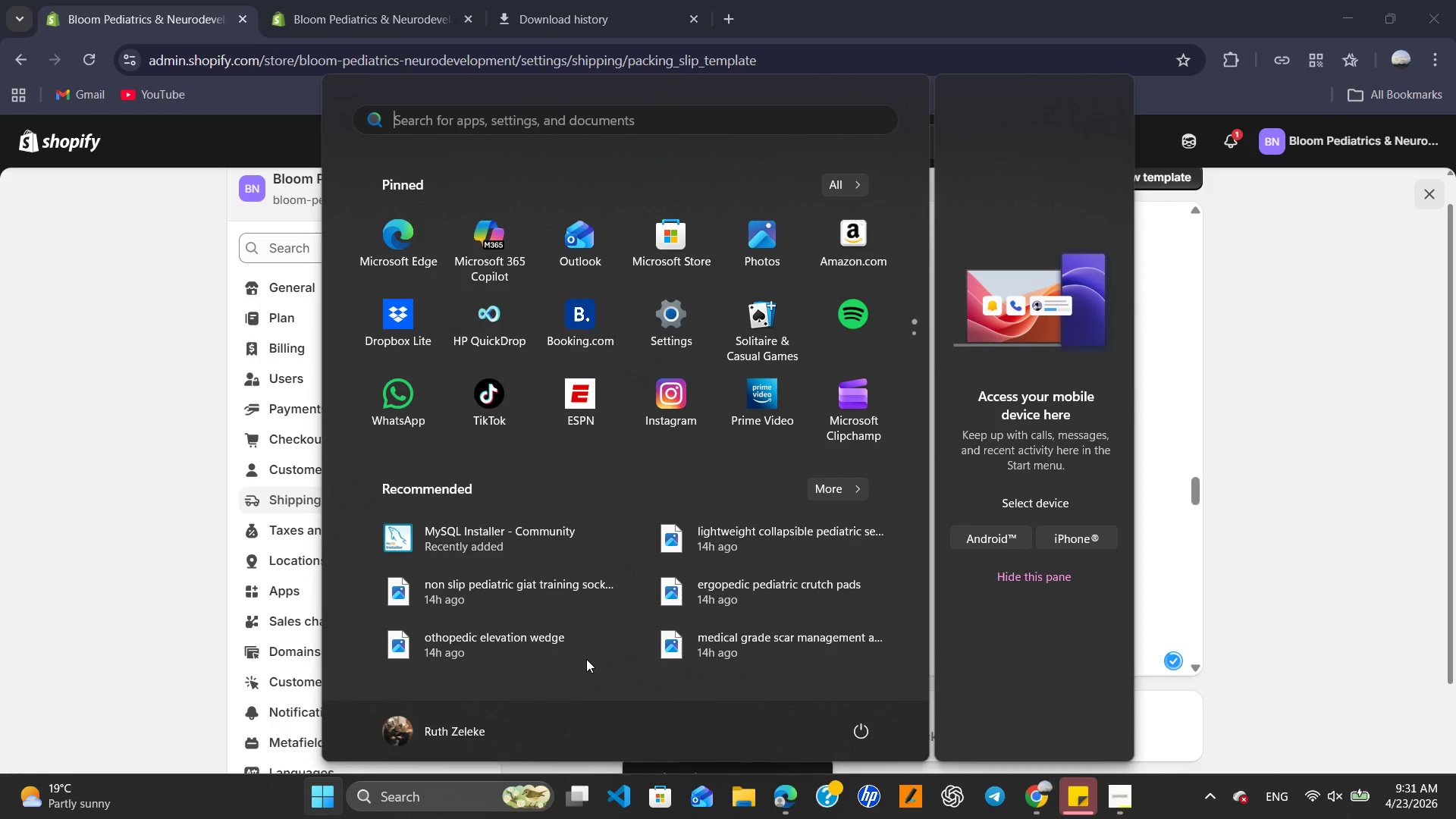 
key(Meta+MetaLeft)
 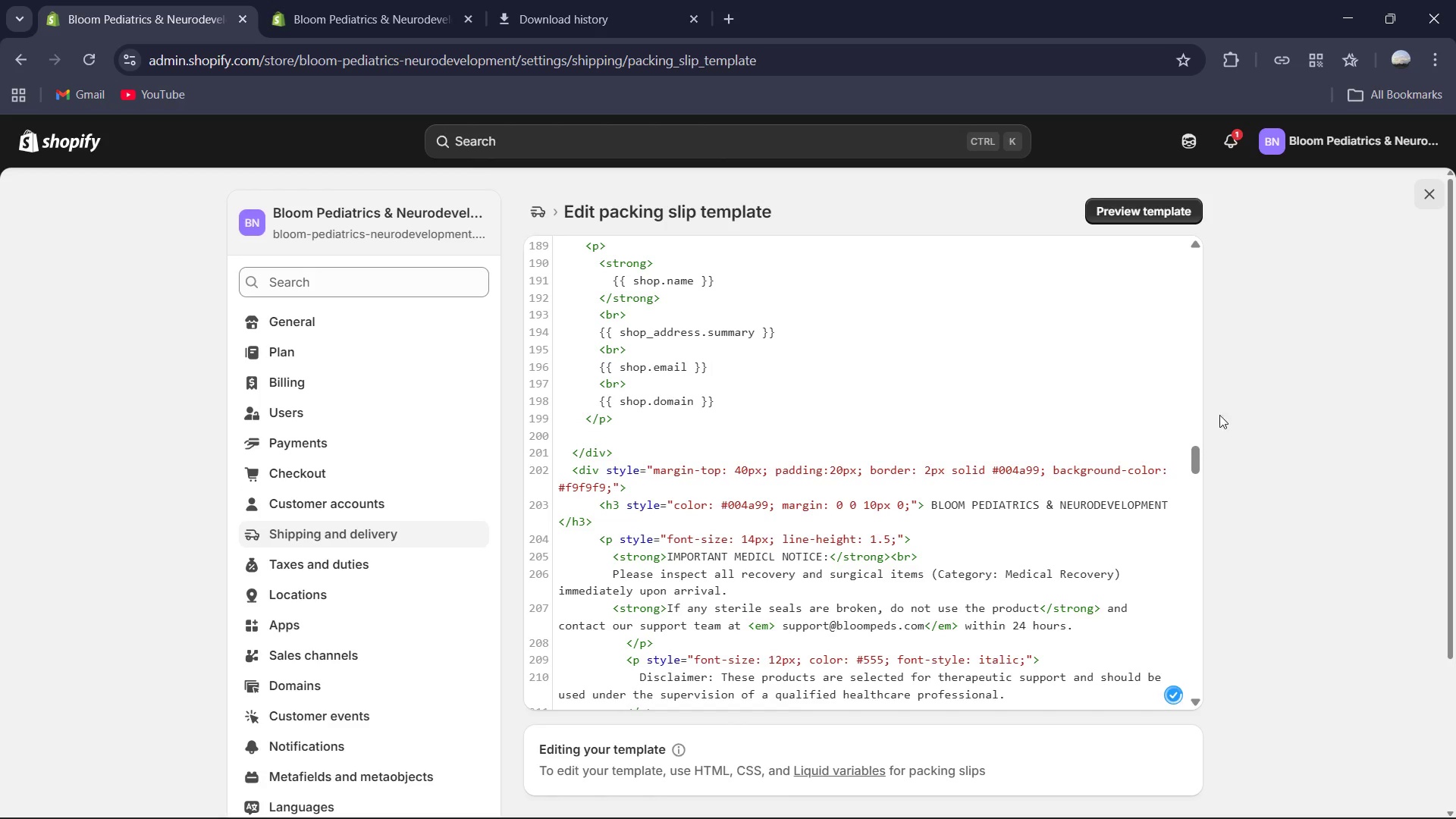 
left_click([1161, 219])
 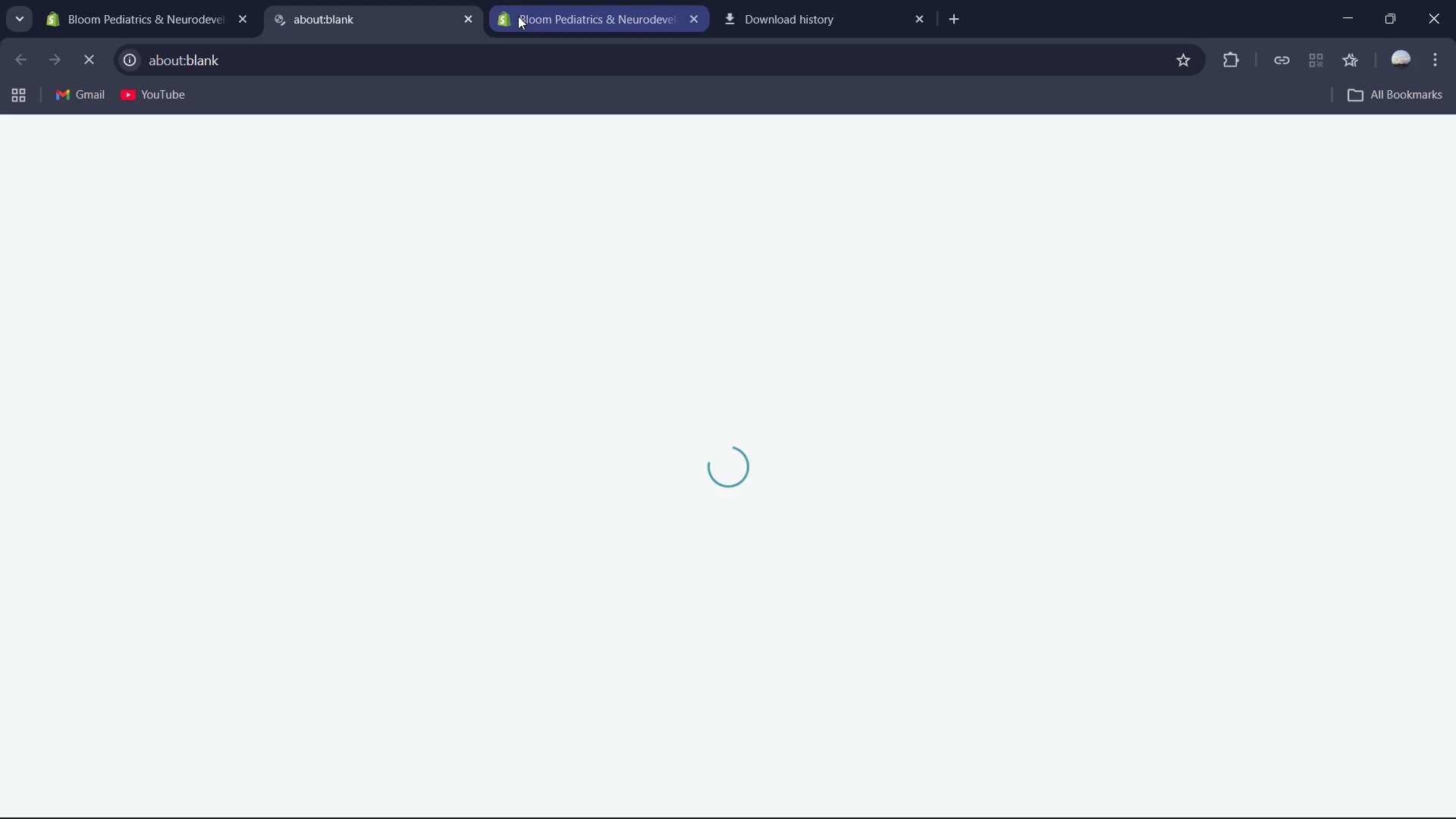 
left_click([180, 0])
 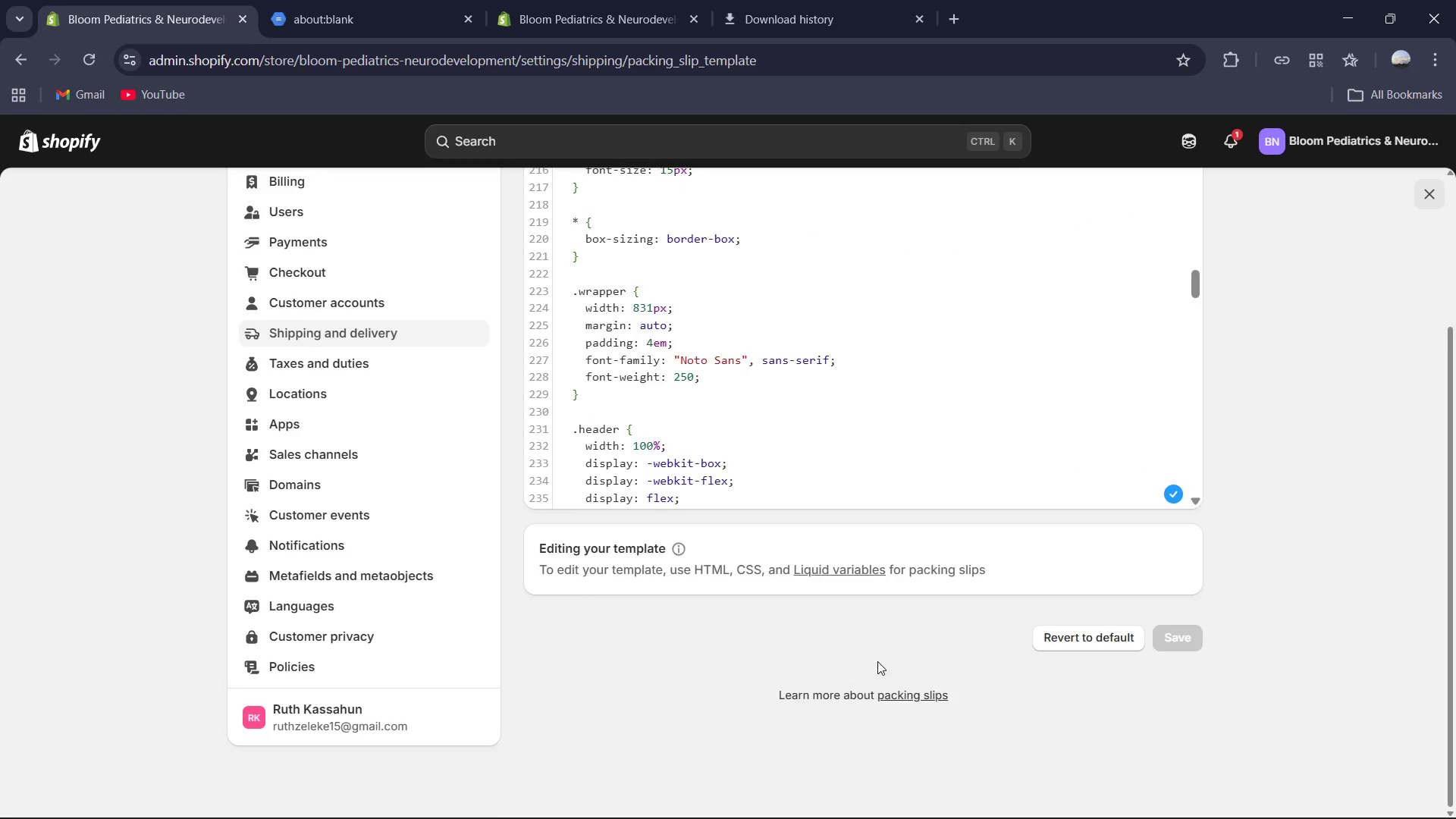 
wait(6.62)
 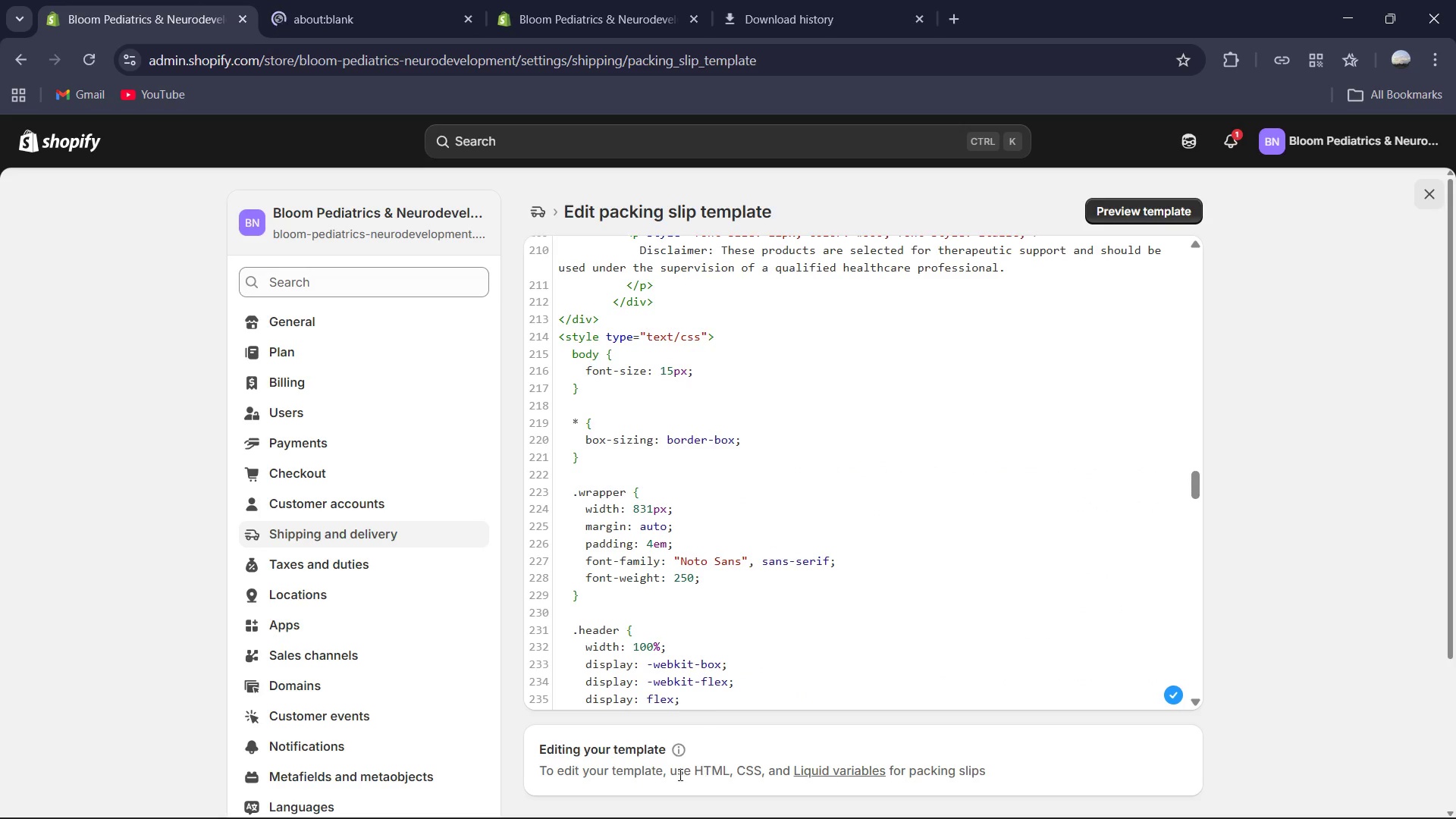 
left_click([538, 206])
 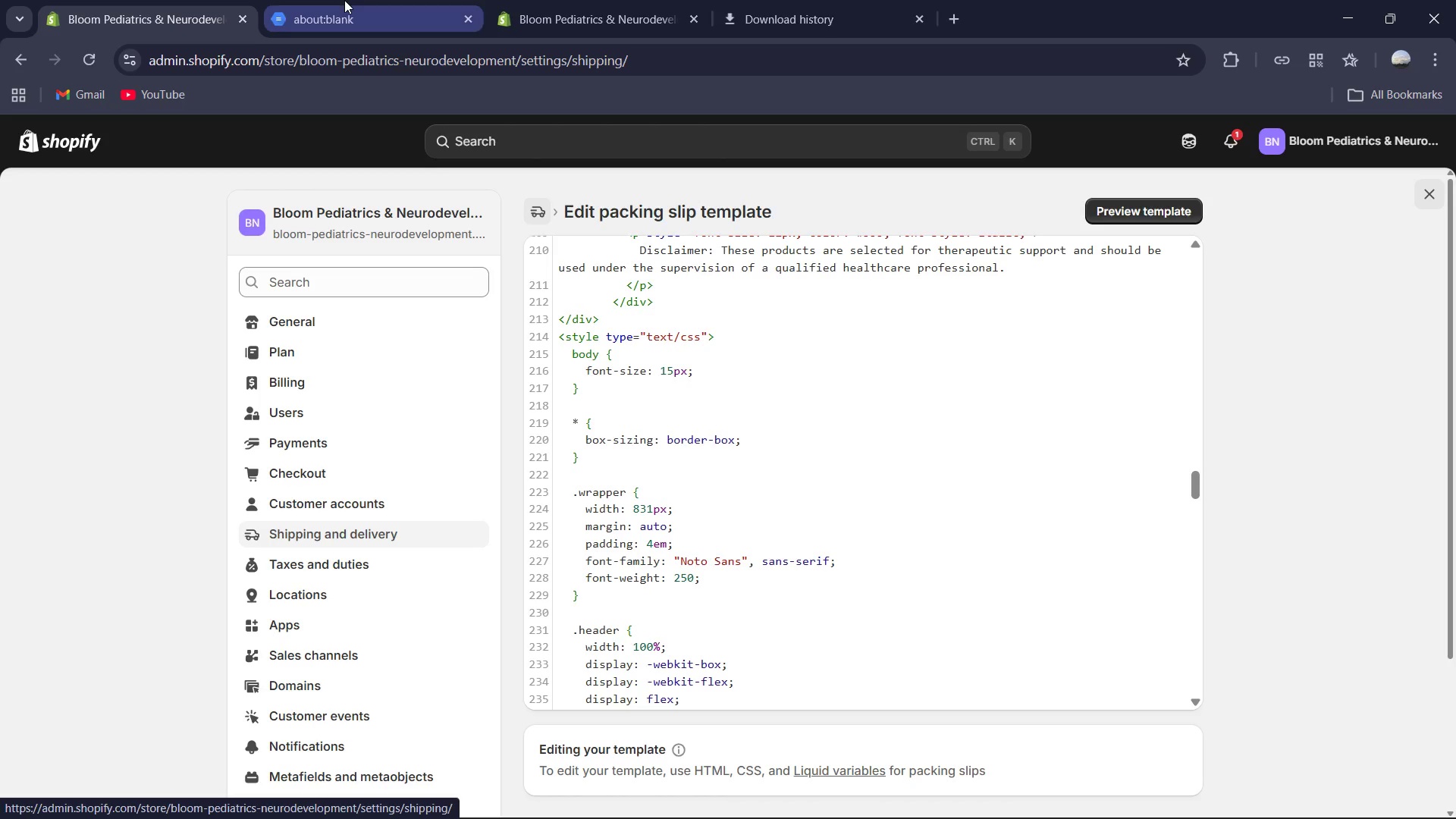 
left_click([344, 0])
 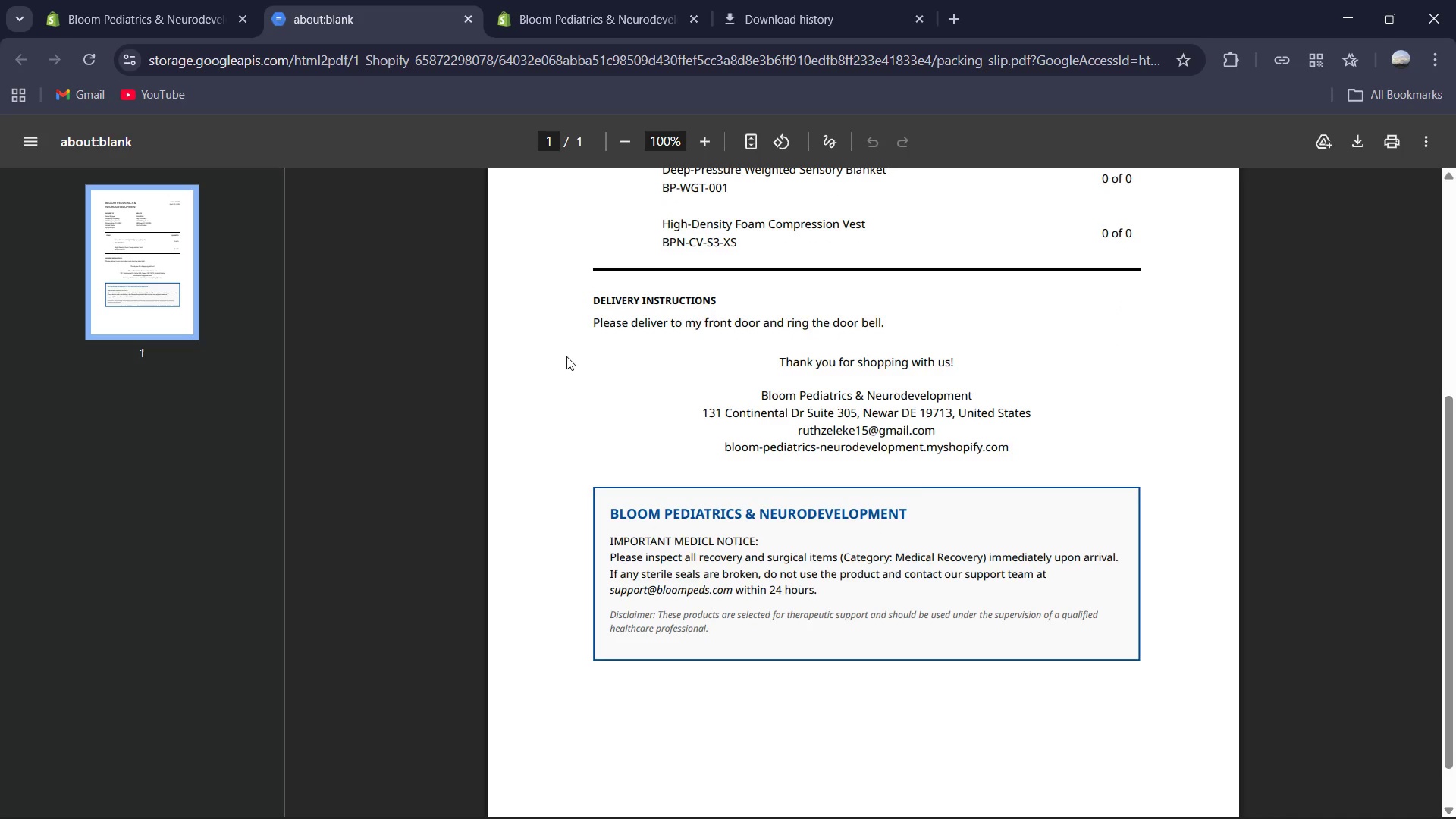 
wait(20.33)
 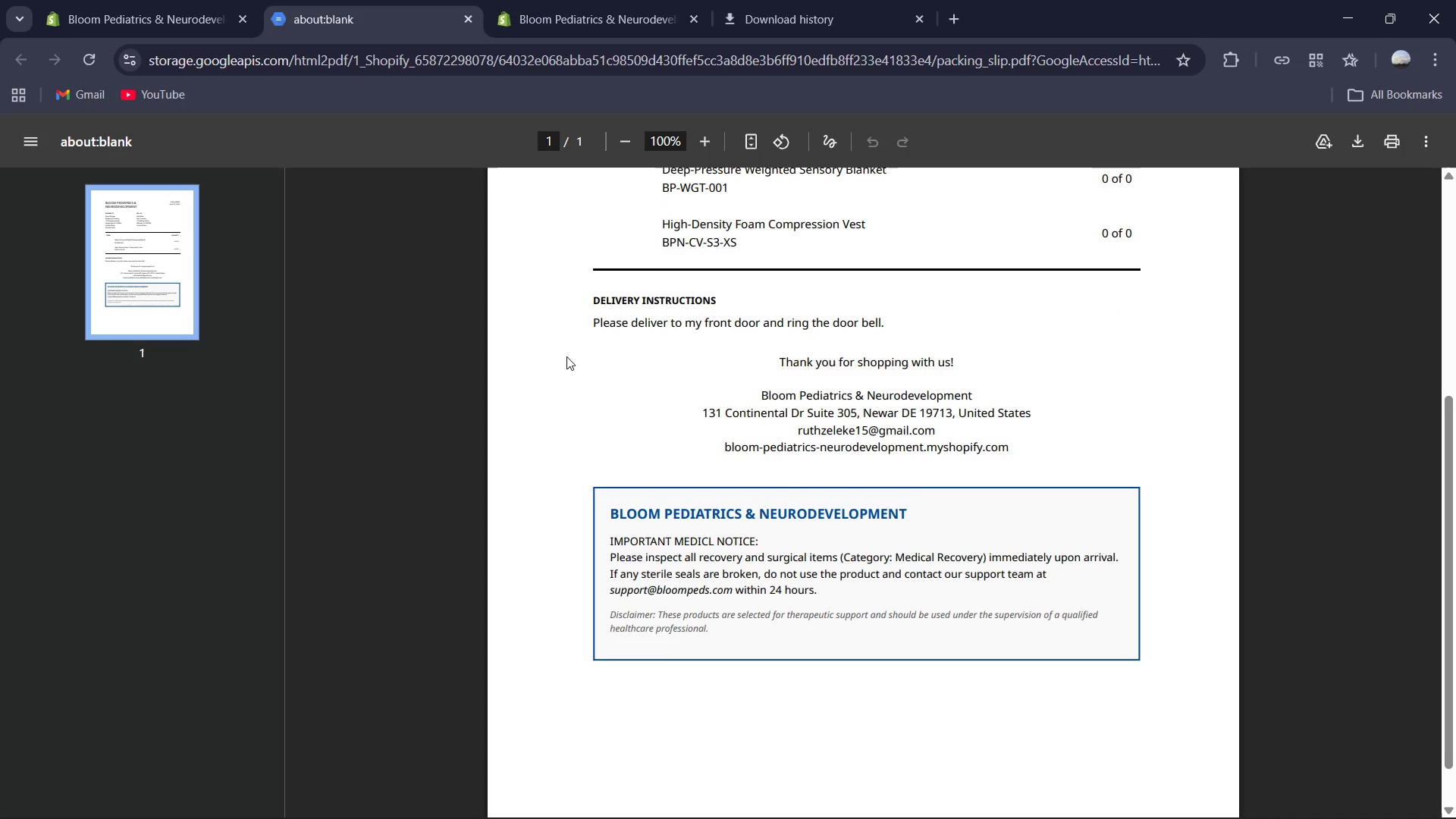 
left_click([163, 0])
 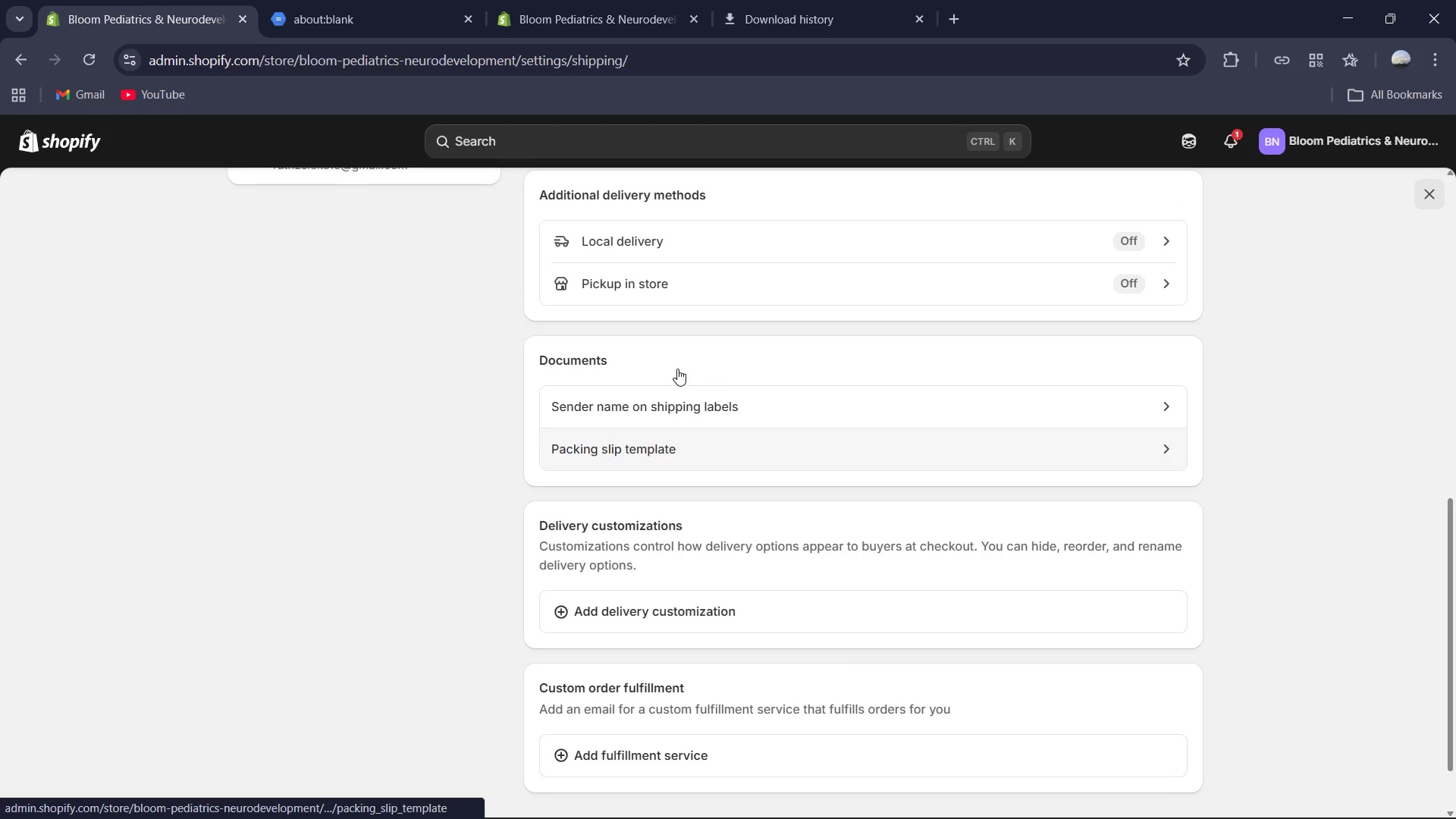 
wait(6.3)
 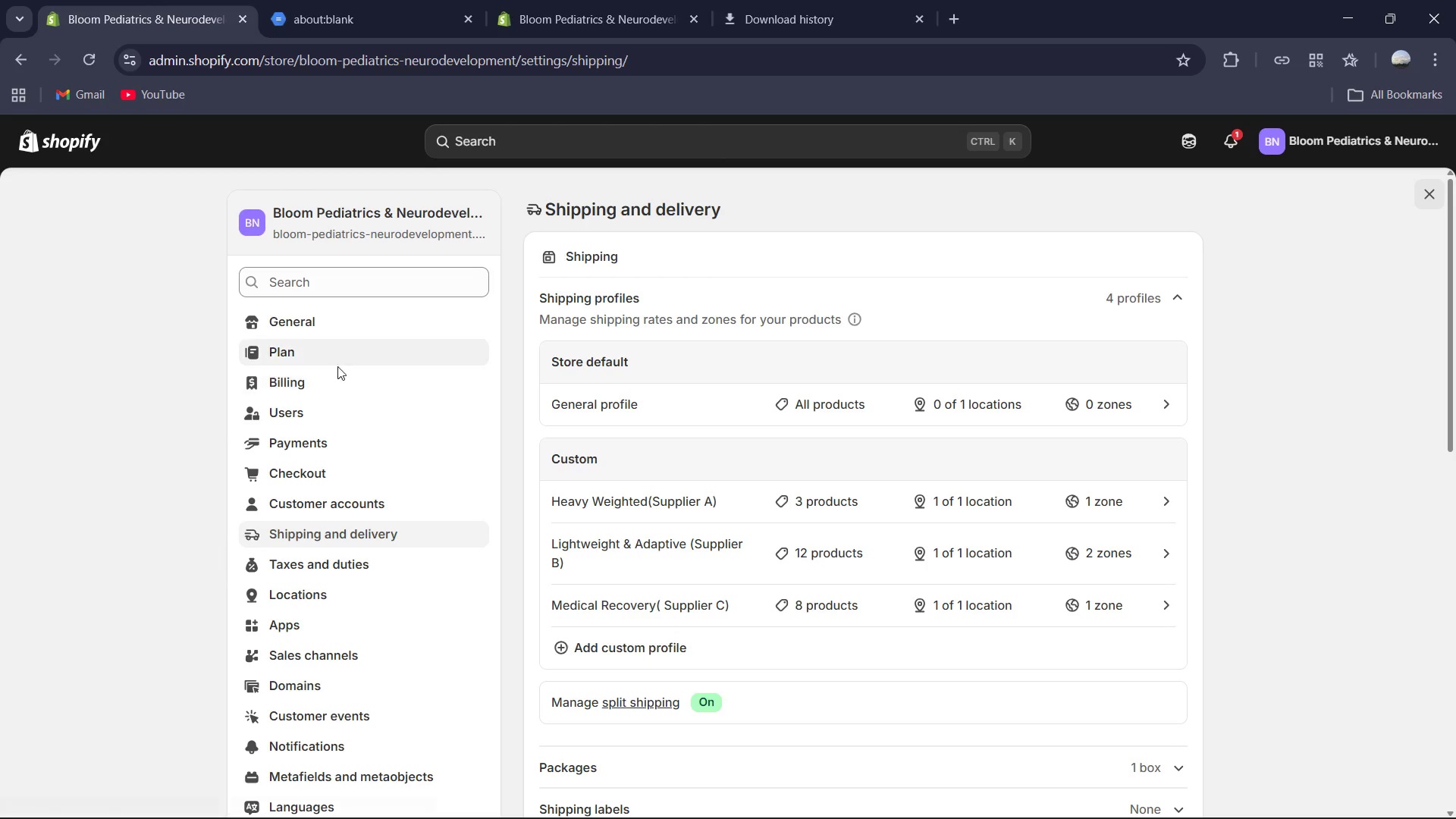 
left_click([694, 435])
 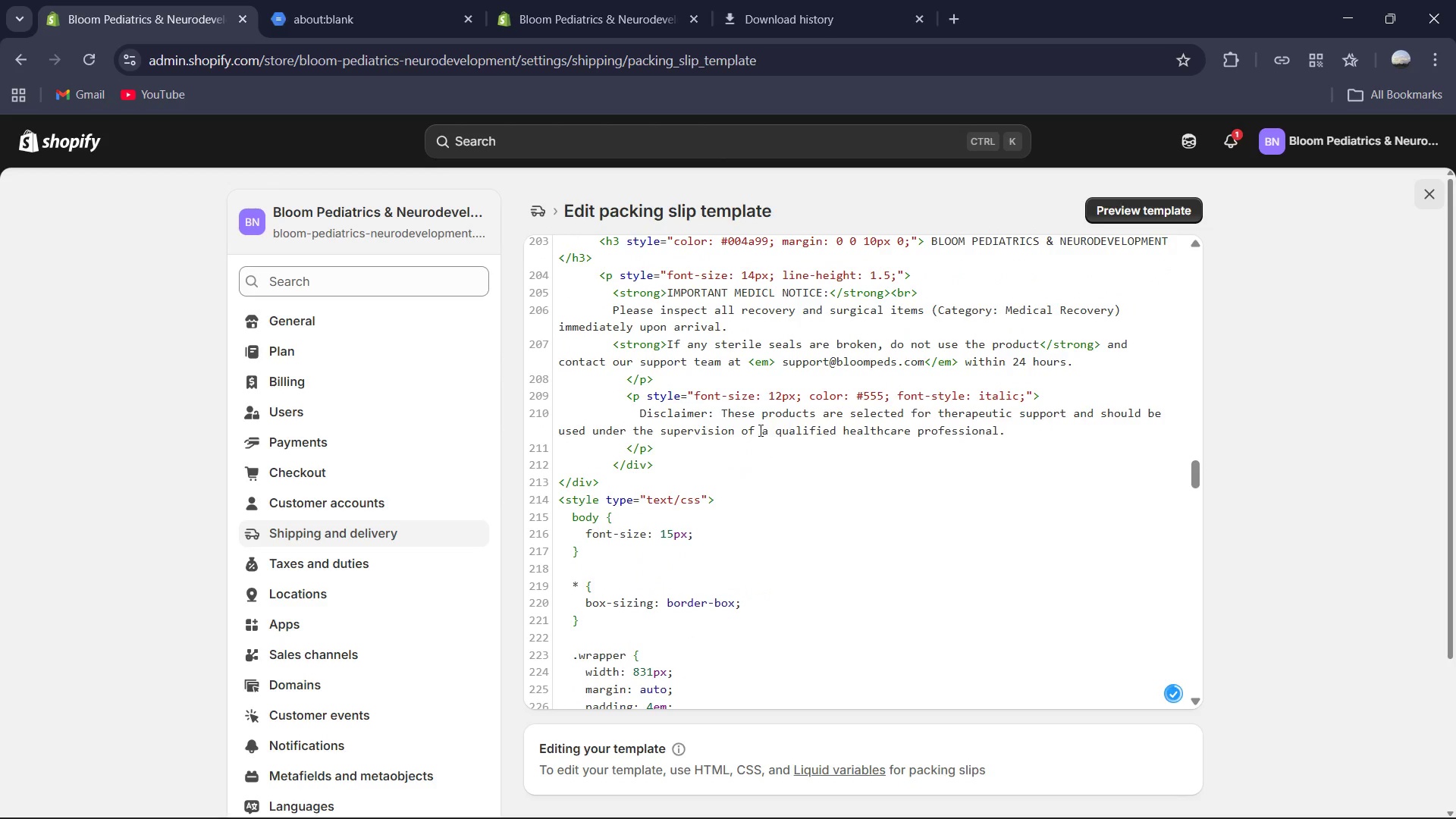 
wait(7.72)
 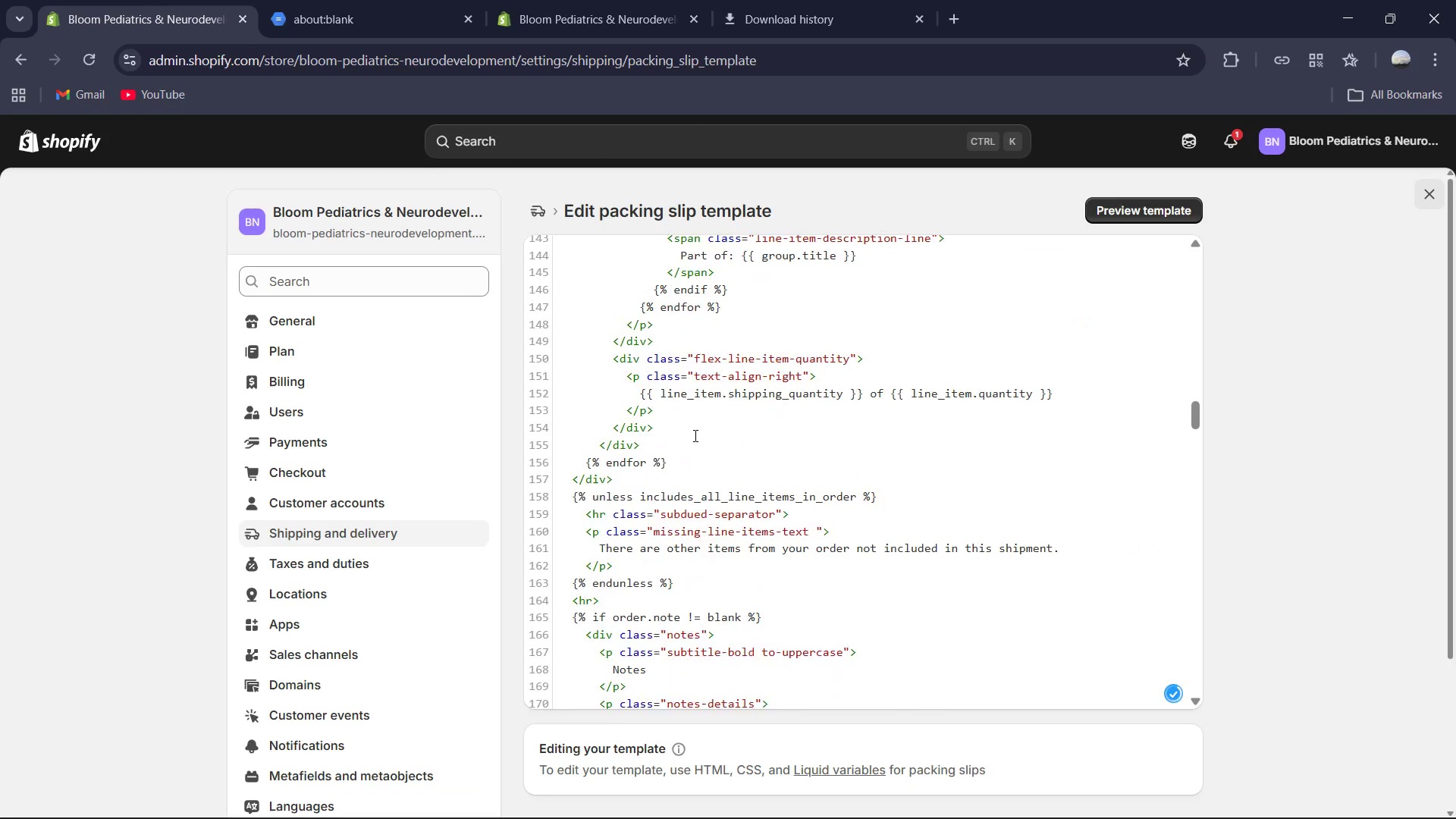 
left_click([770, 467])
 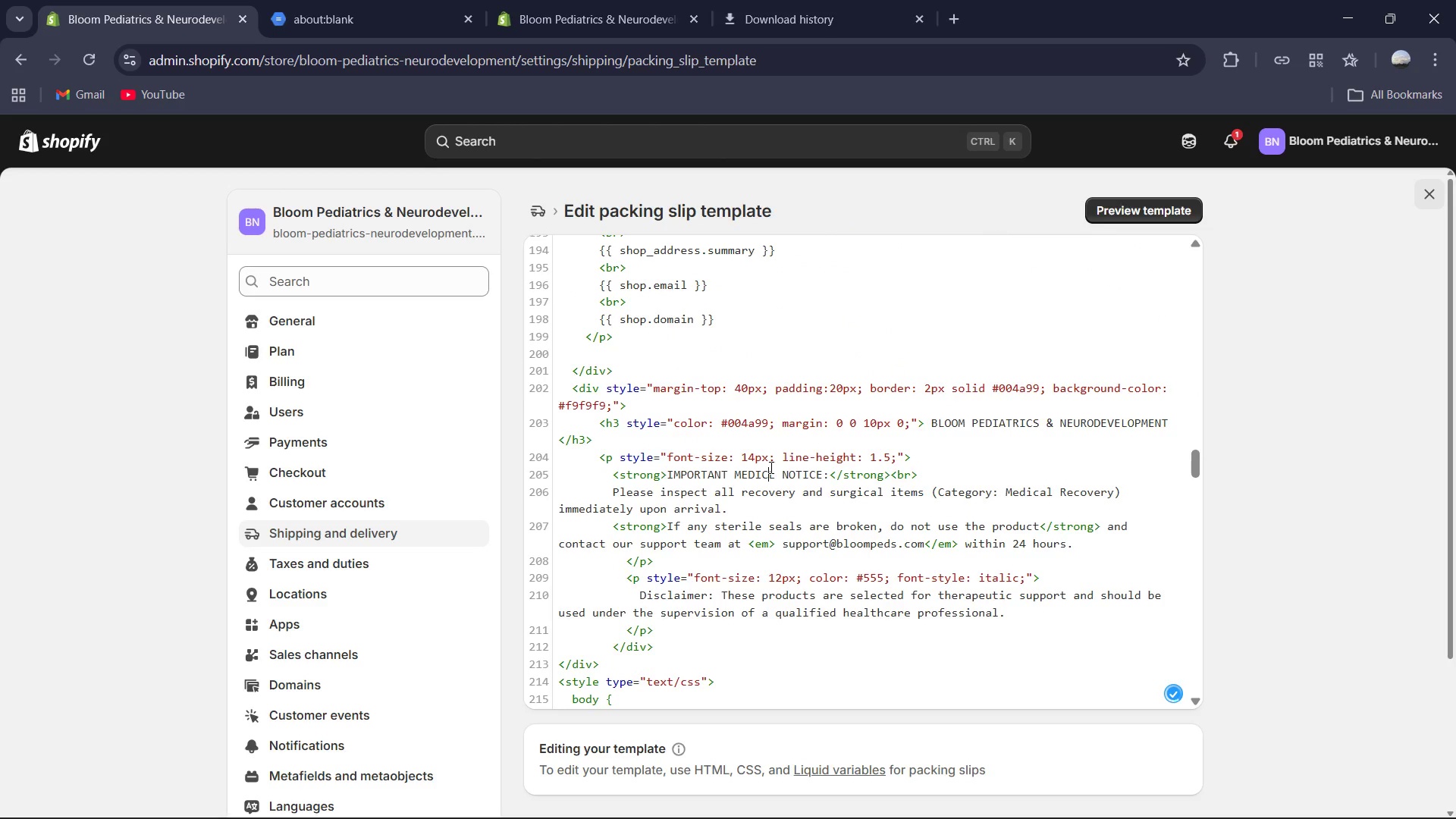 
left_click([770, 467])
 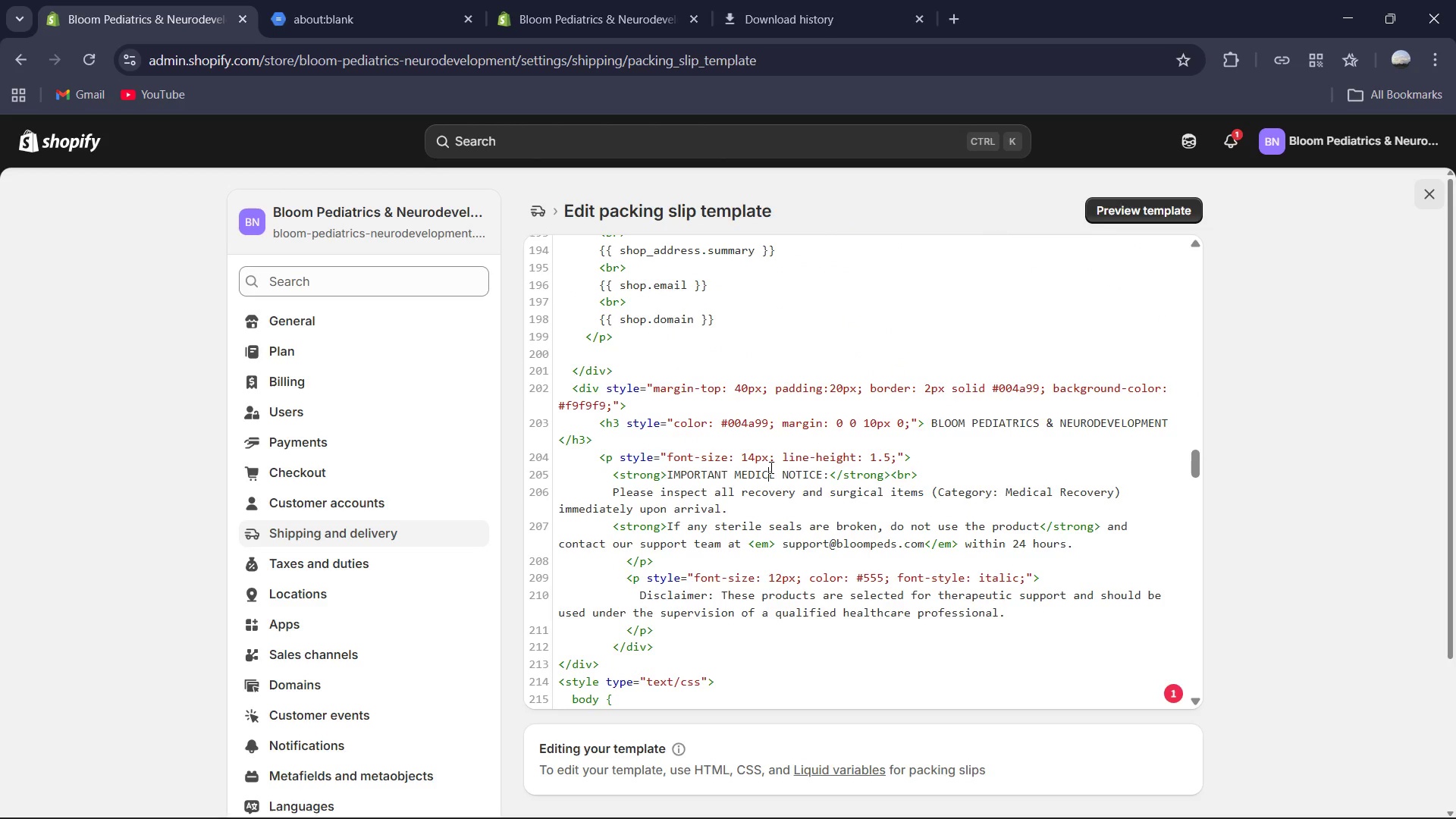 
key(Shift+A)
 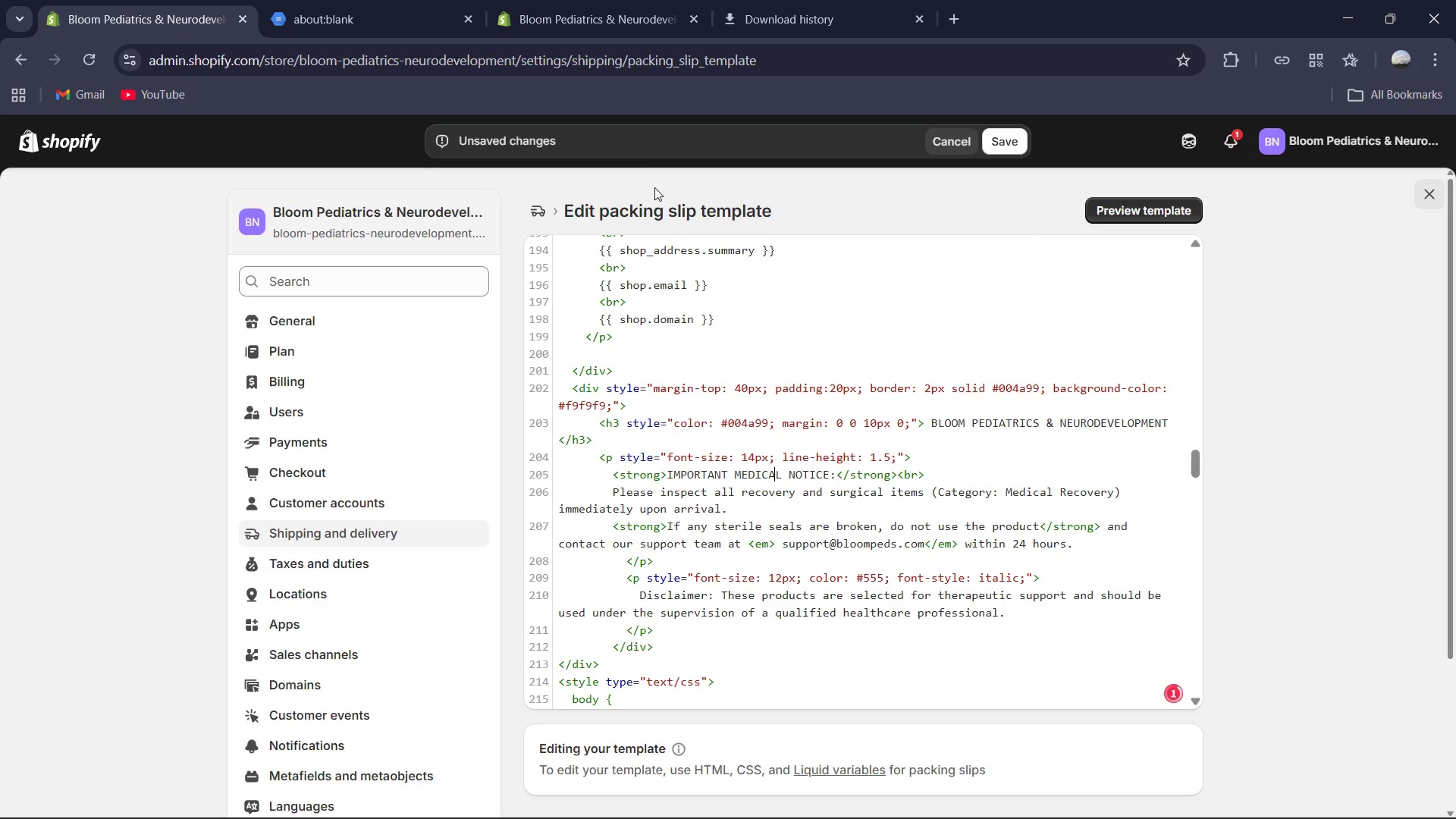 
left_click([293, 0])
 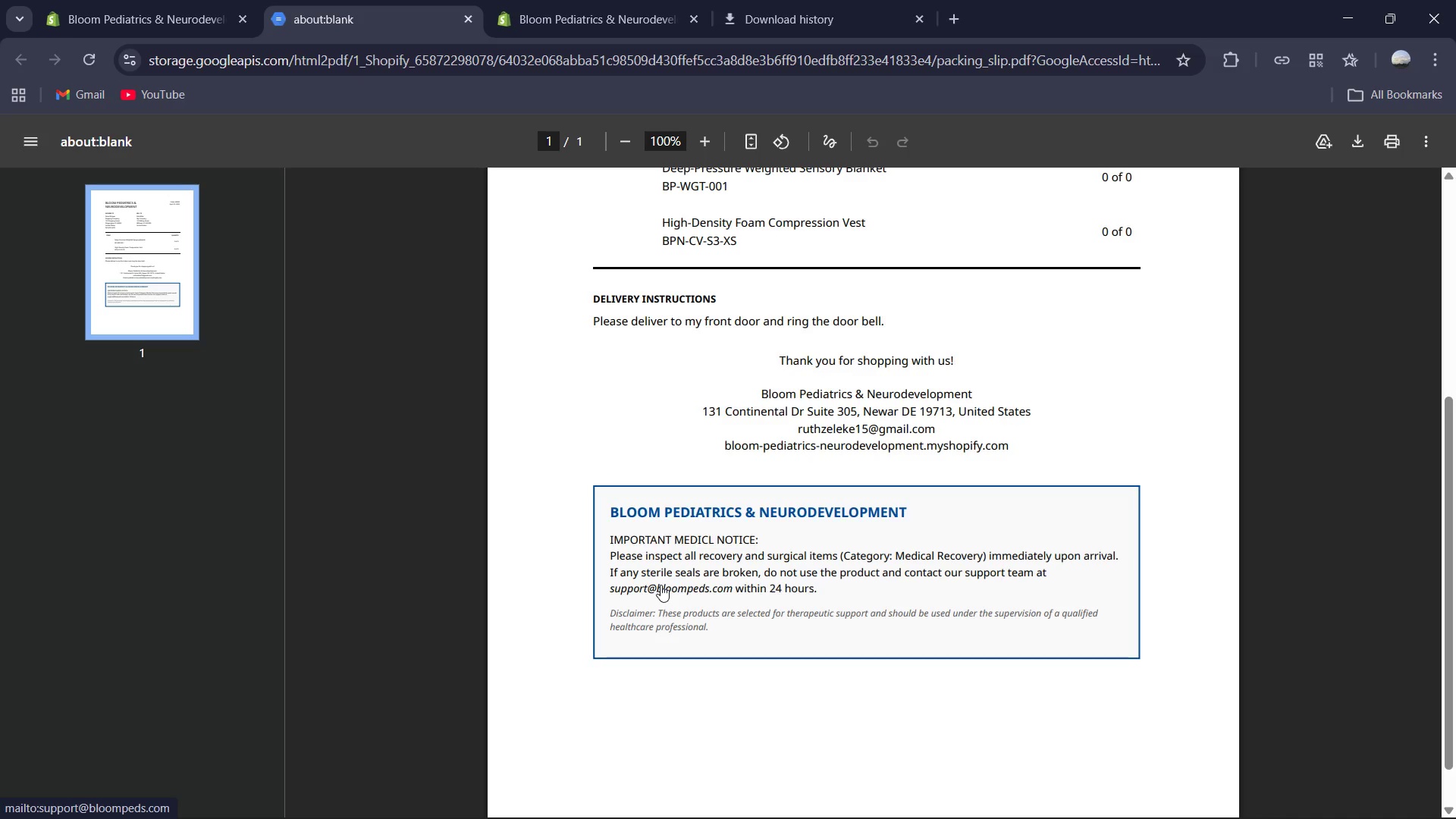 
wait(21.16)
 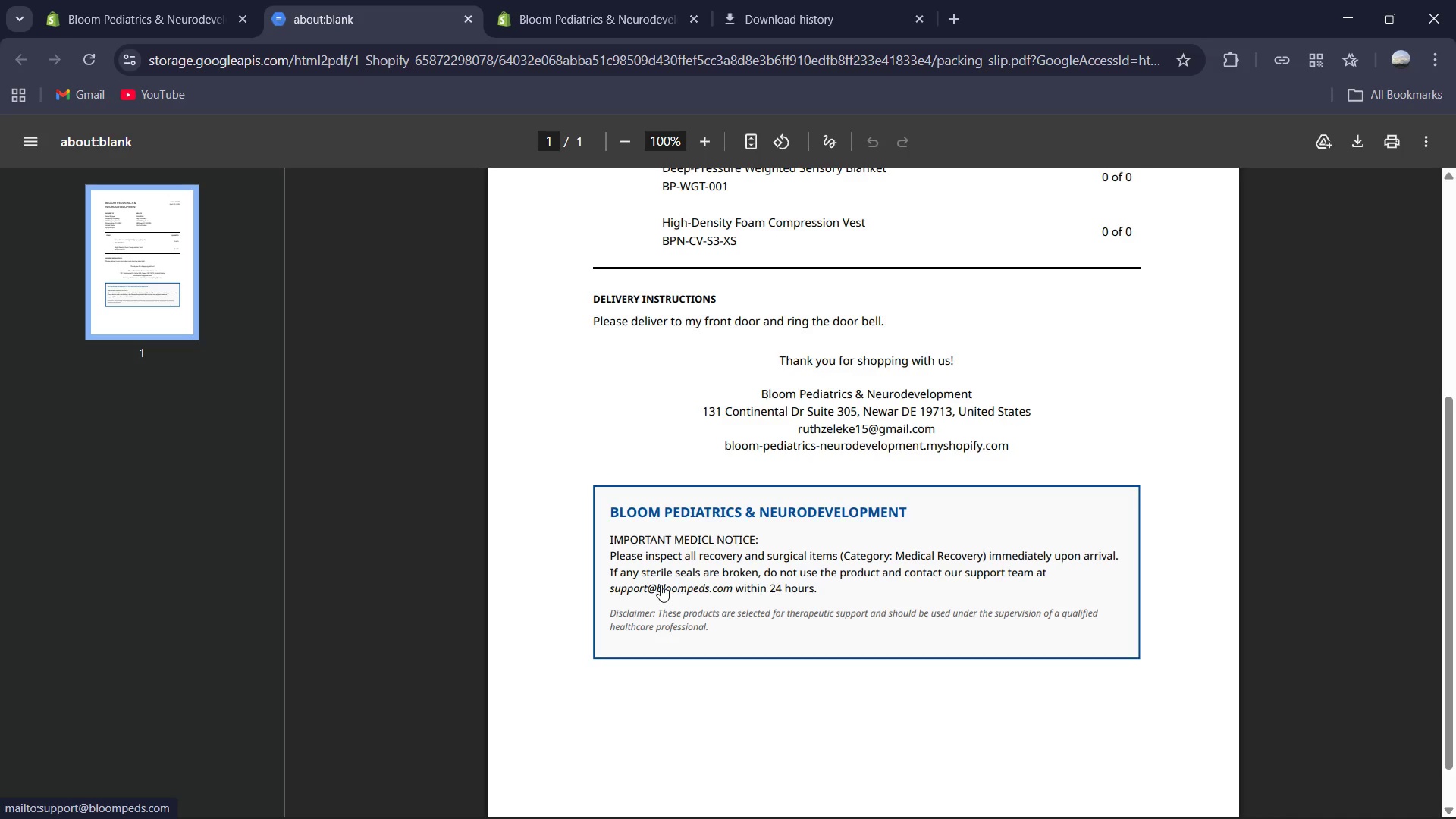 
left_click([119, 0])
 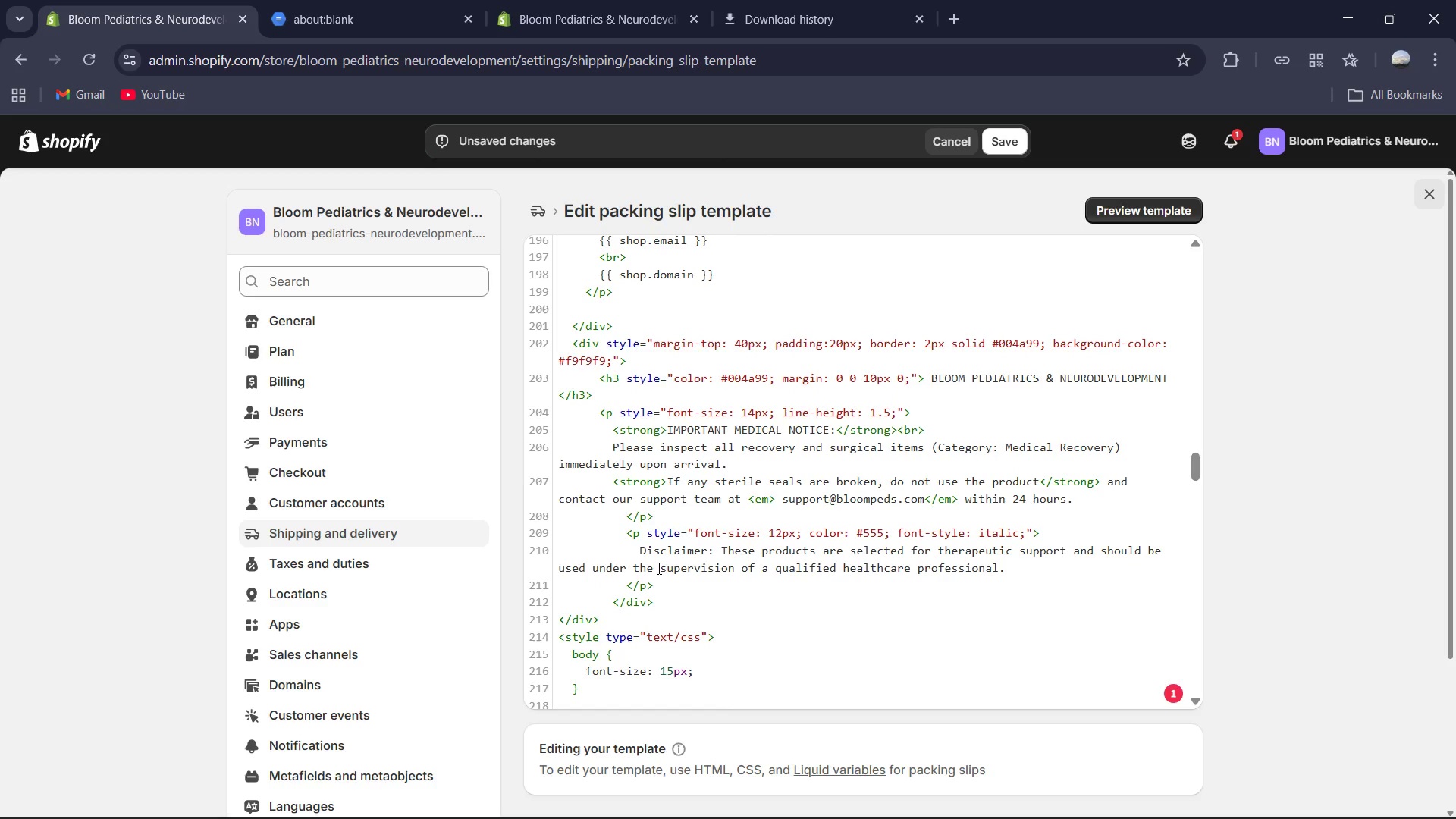 
wait(6.53)
 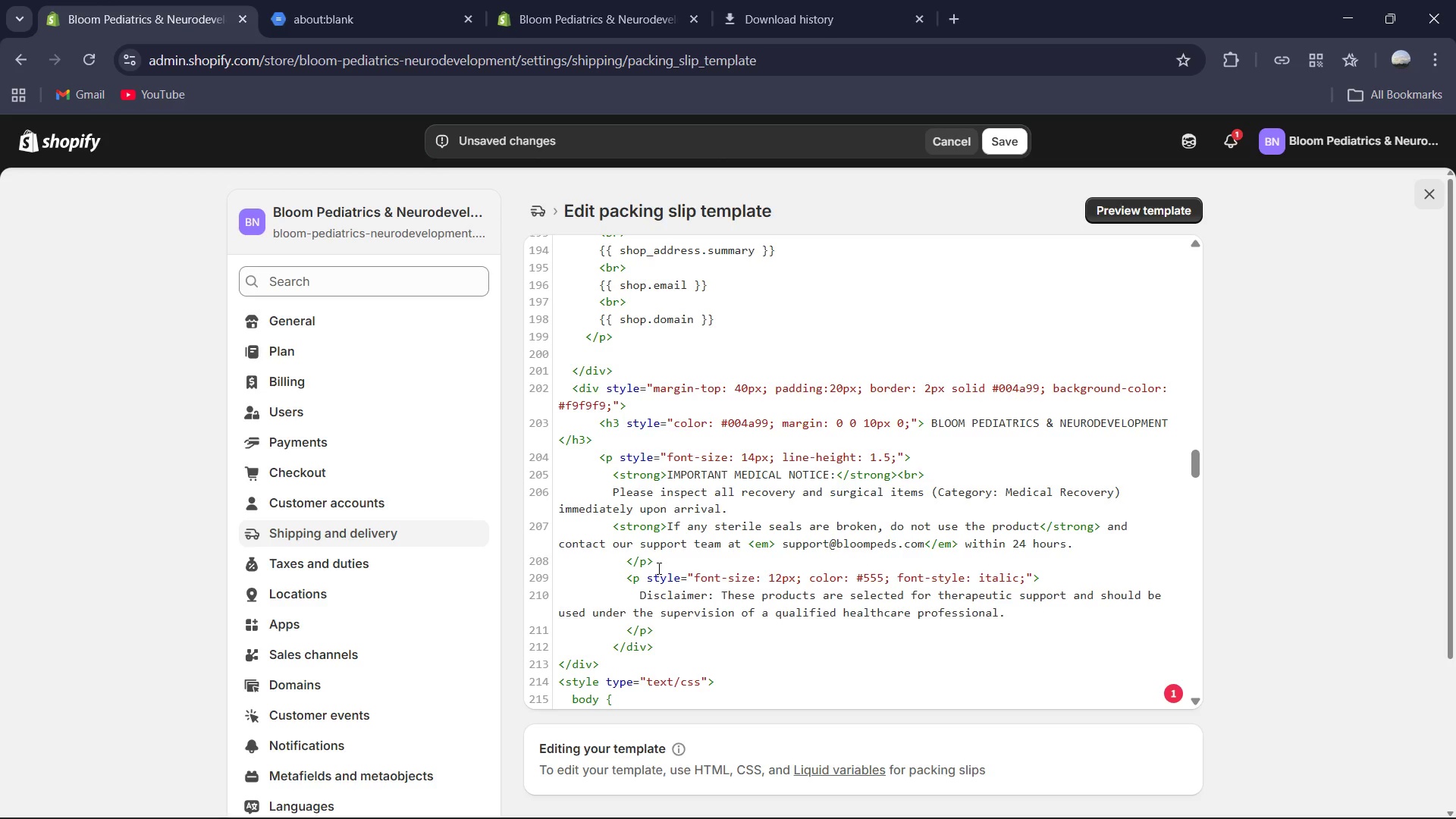 
left_click([299, 0])
 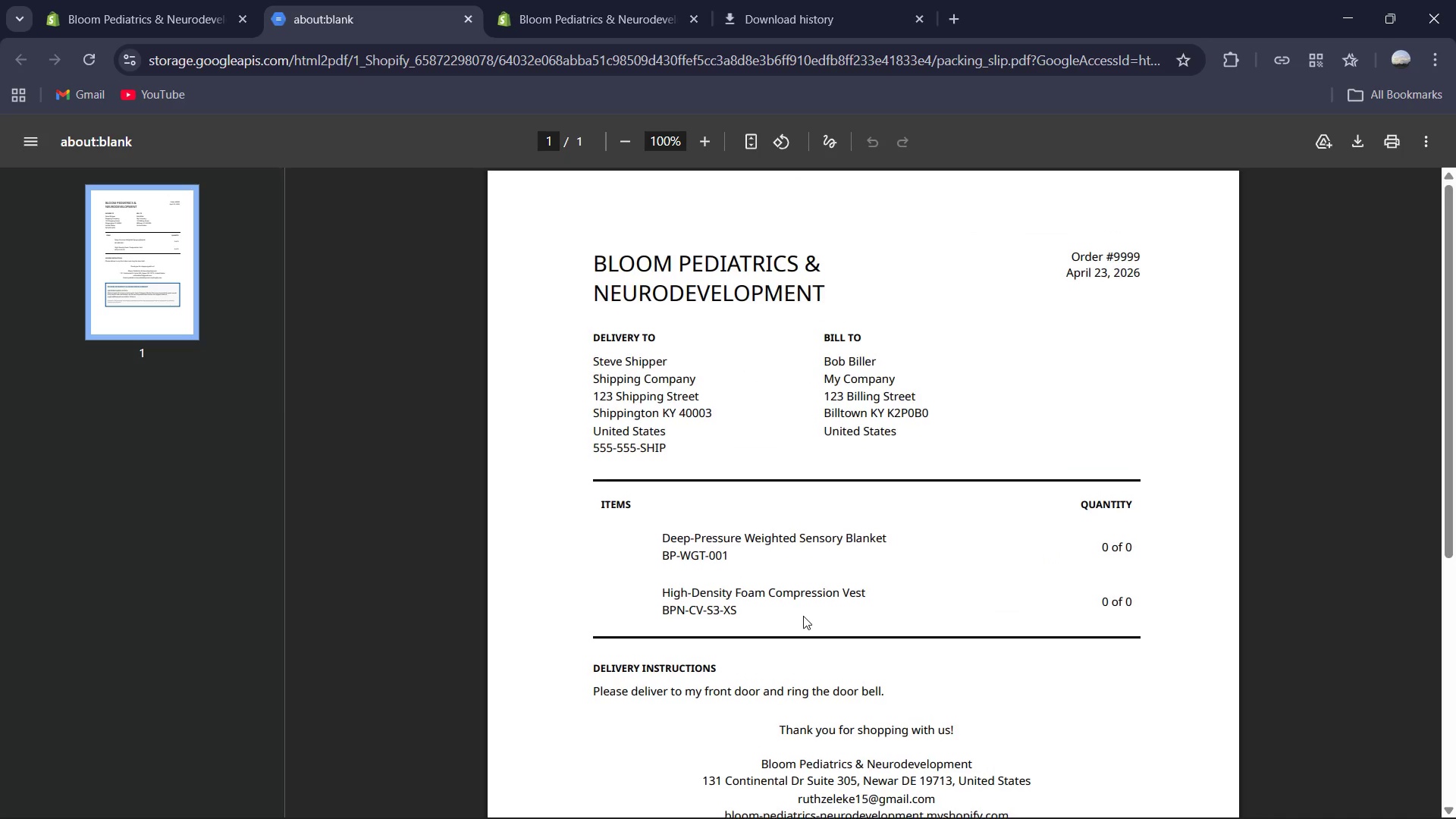 
wait(5.44)
 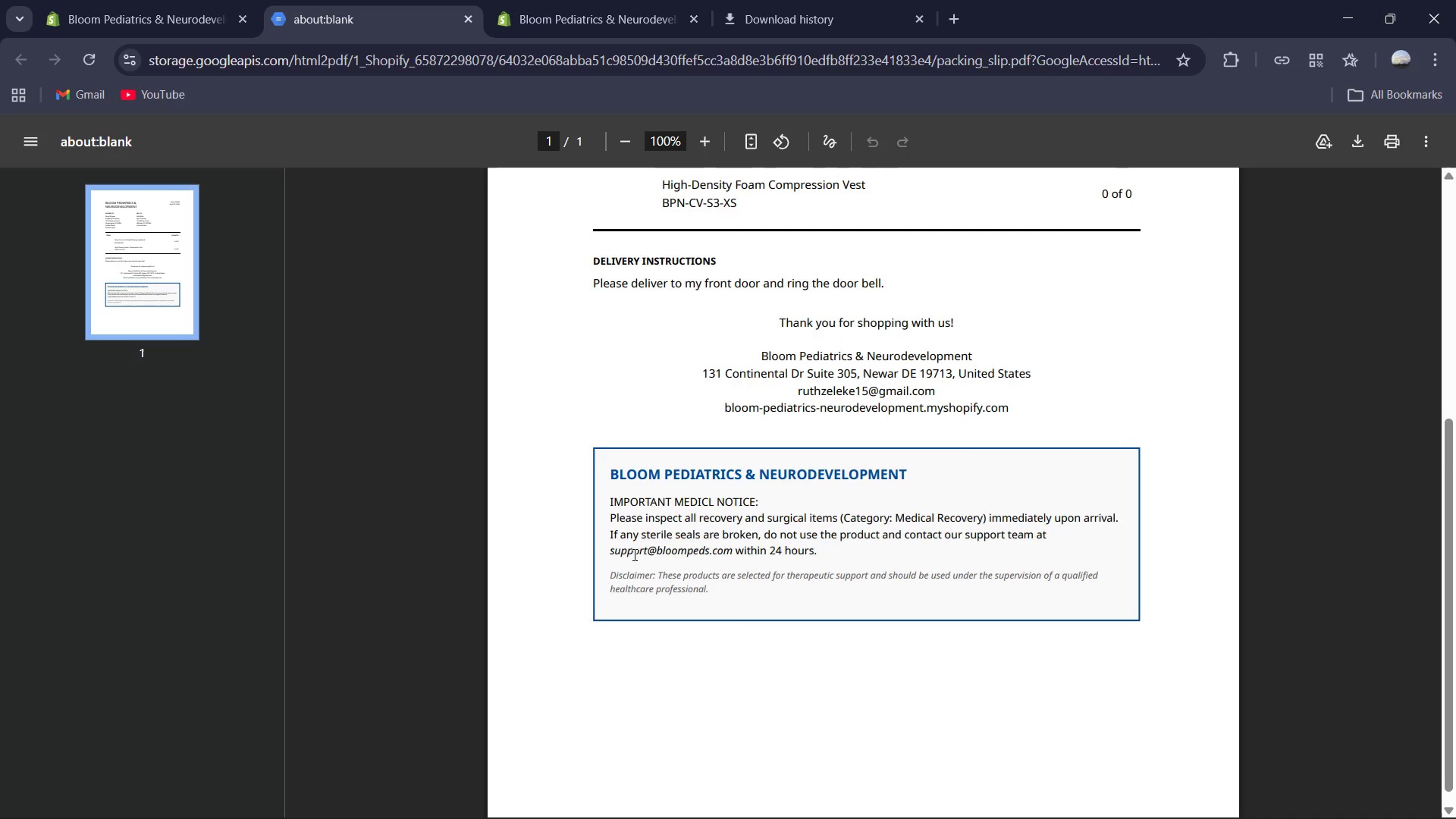 
left_click([145, 2])
 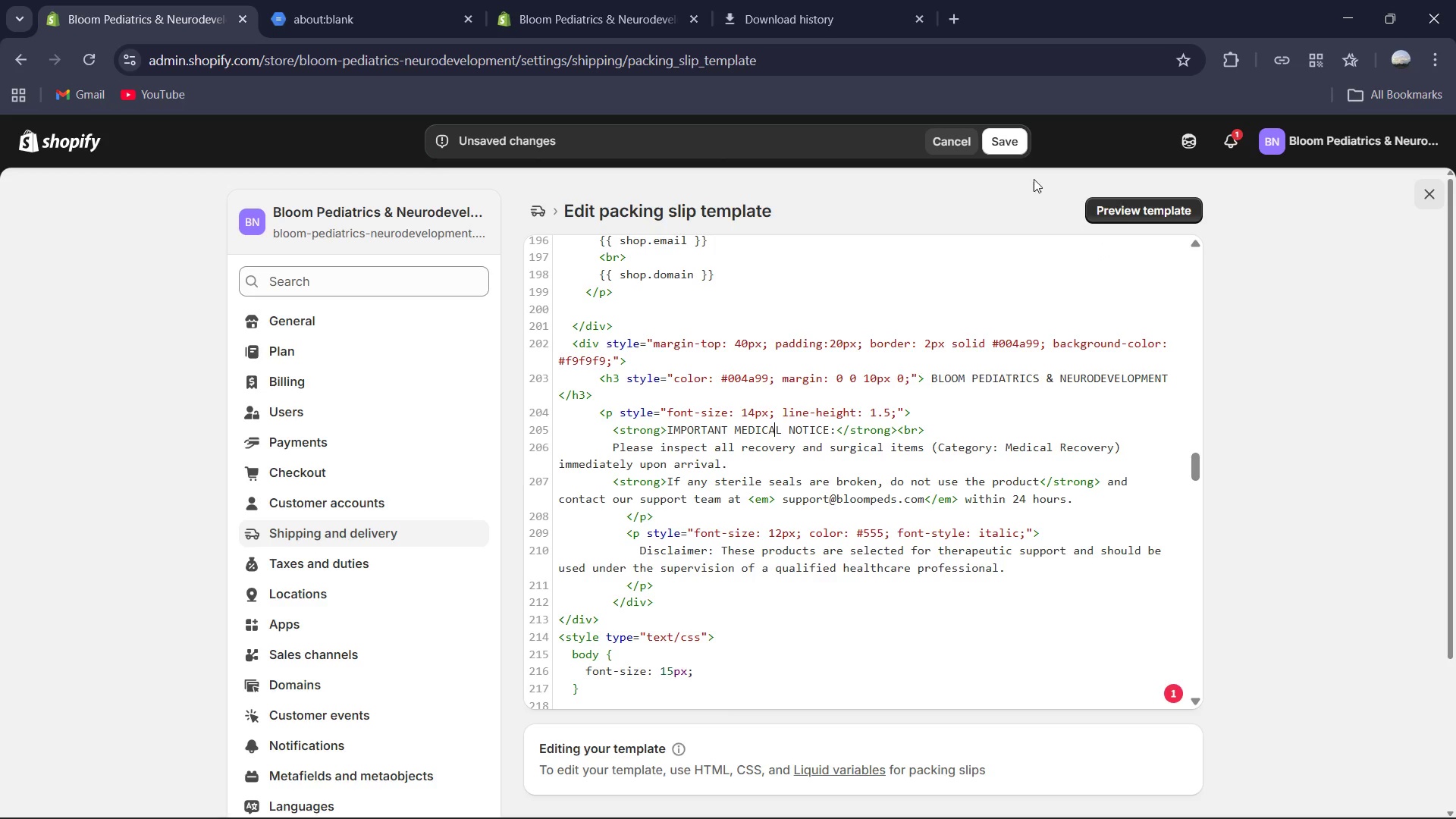 
left_click([1012, 143])
 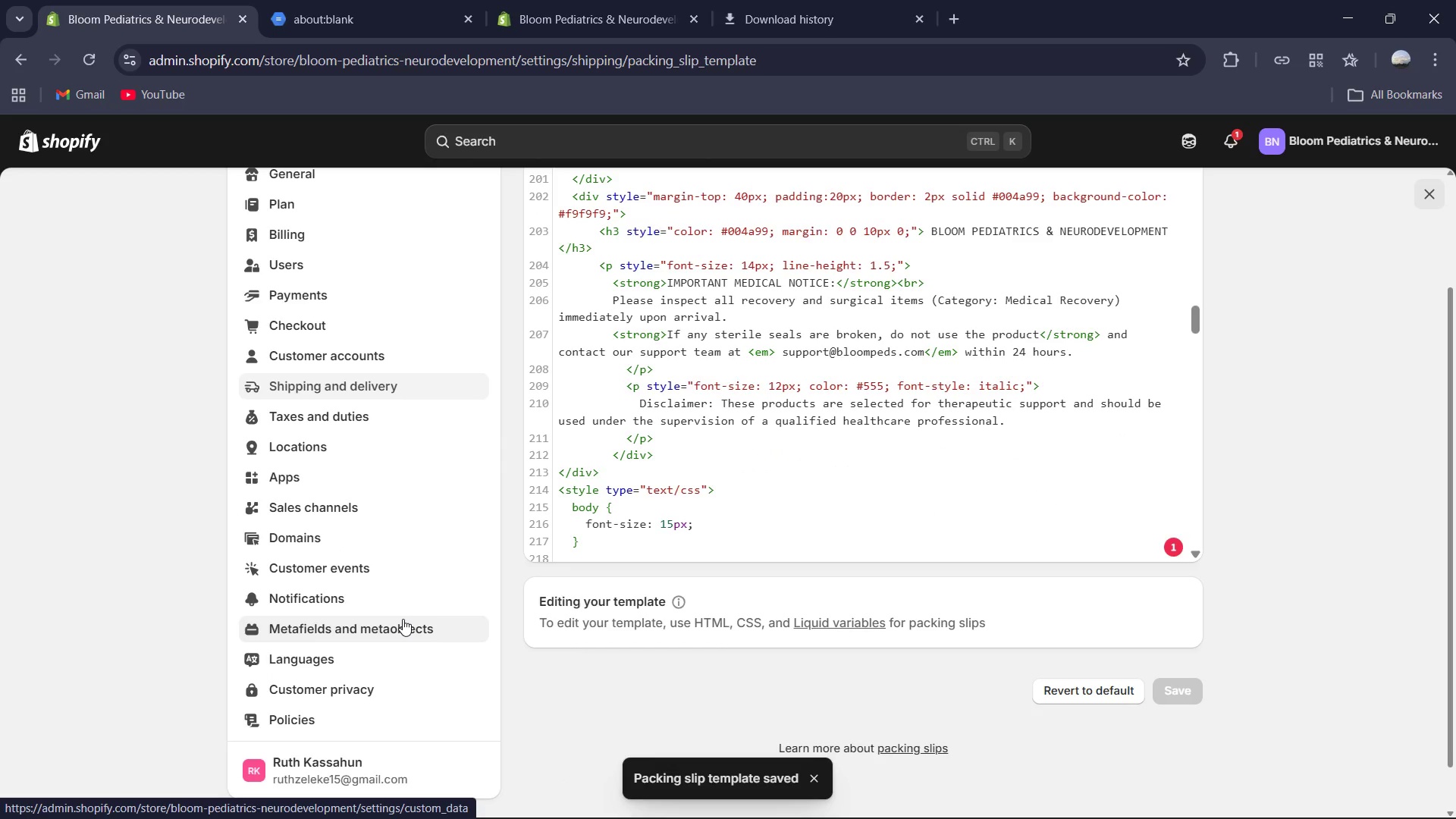 
wait(7.8)
 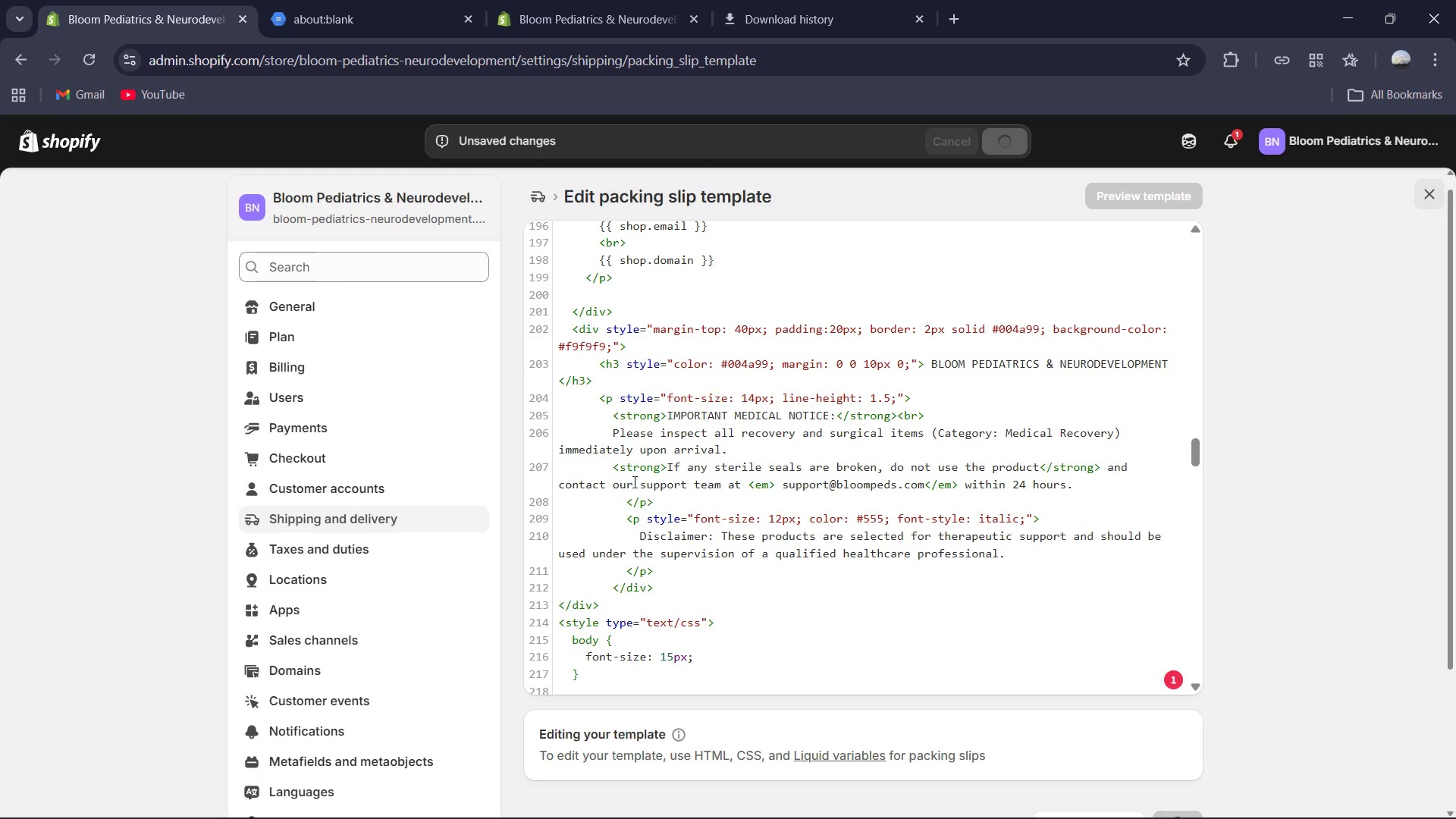 
left_click([321, 593])
 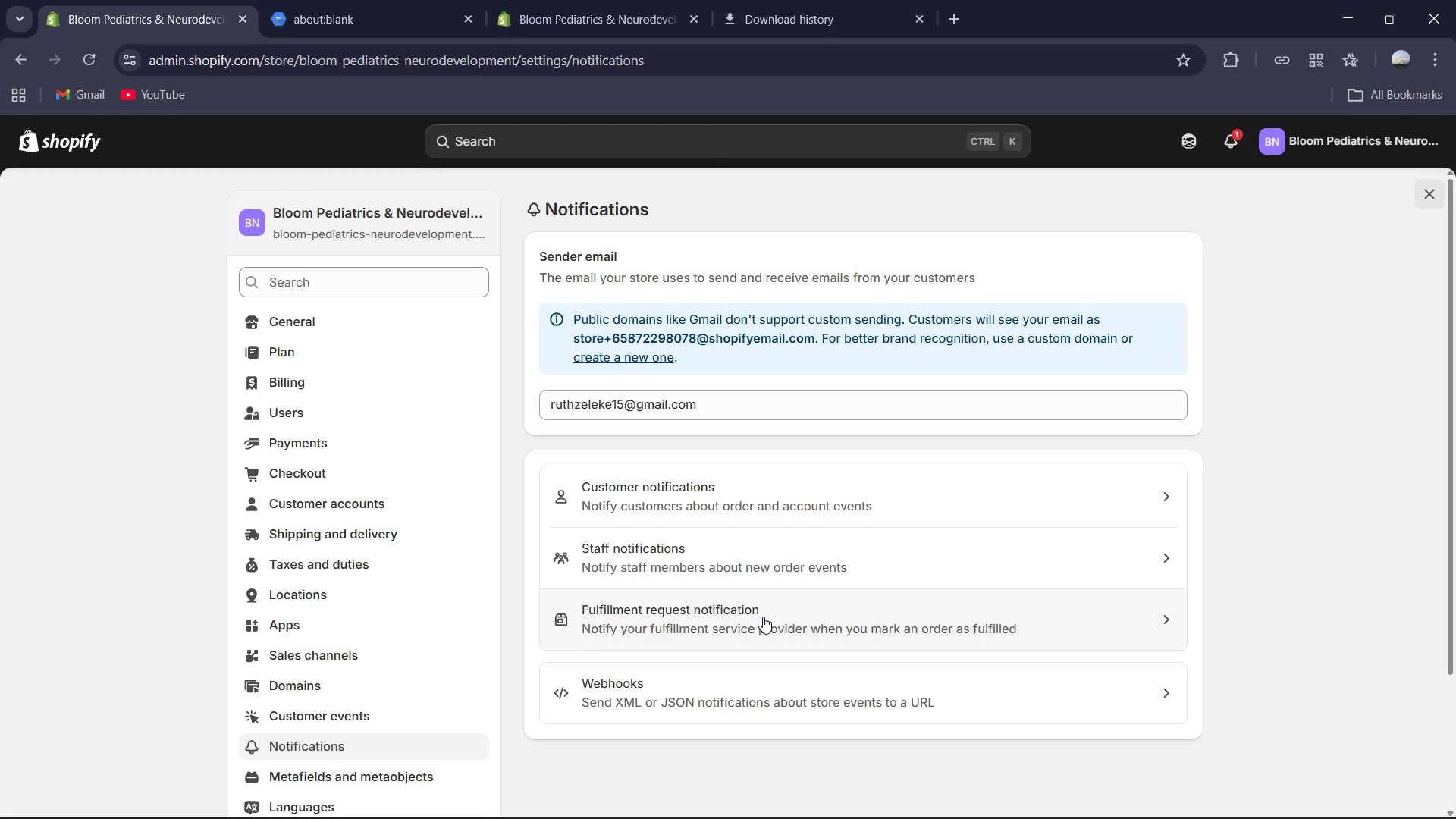 
wait(17.33)
 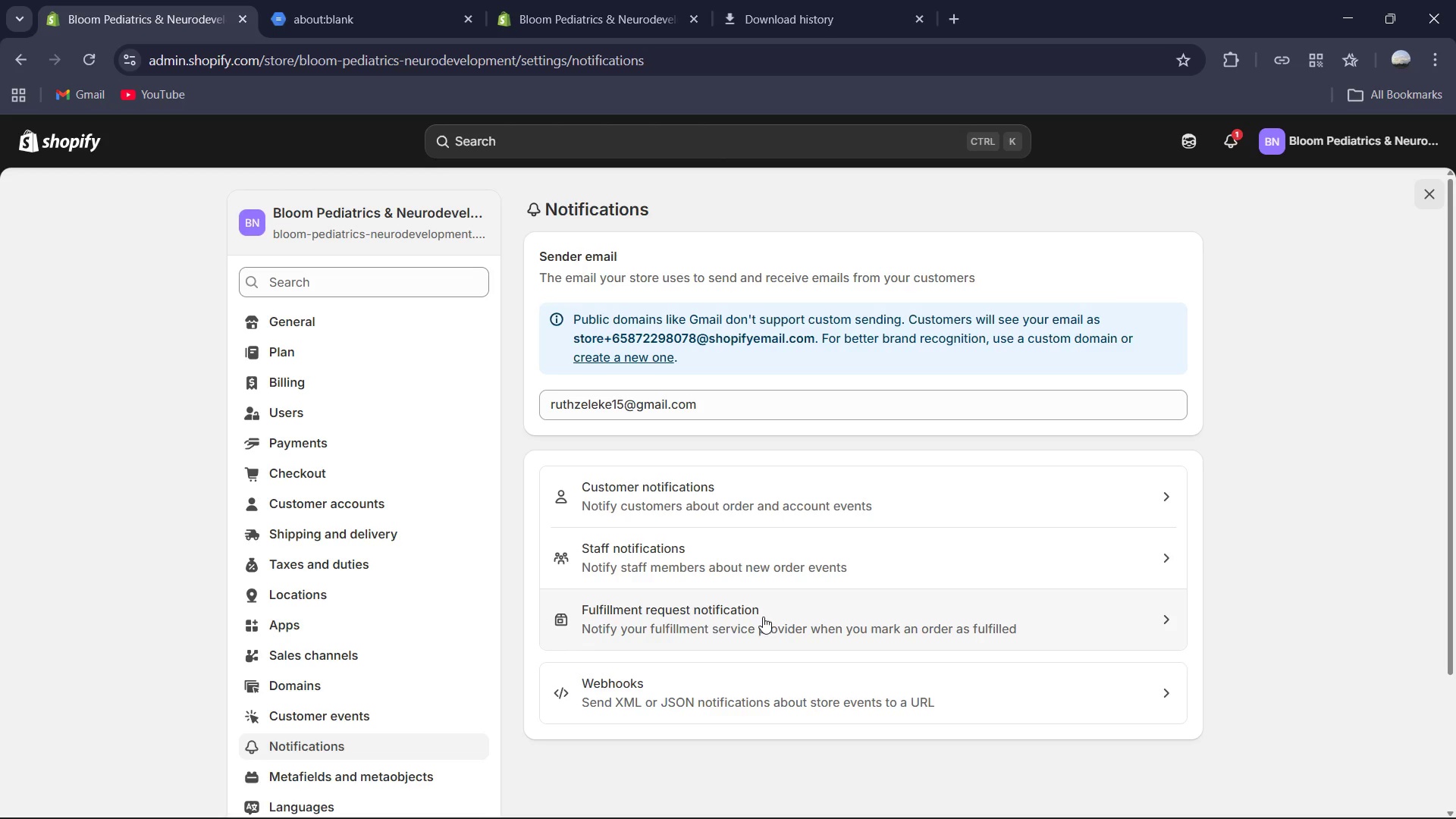 
left_click([739, 487])
 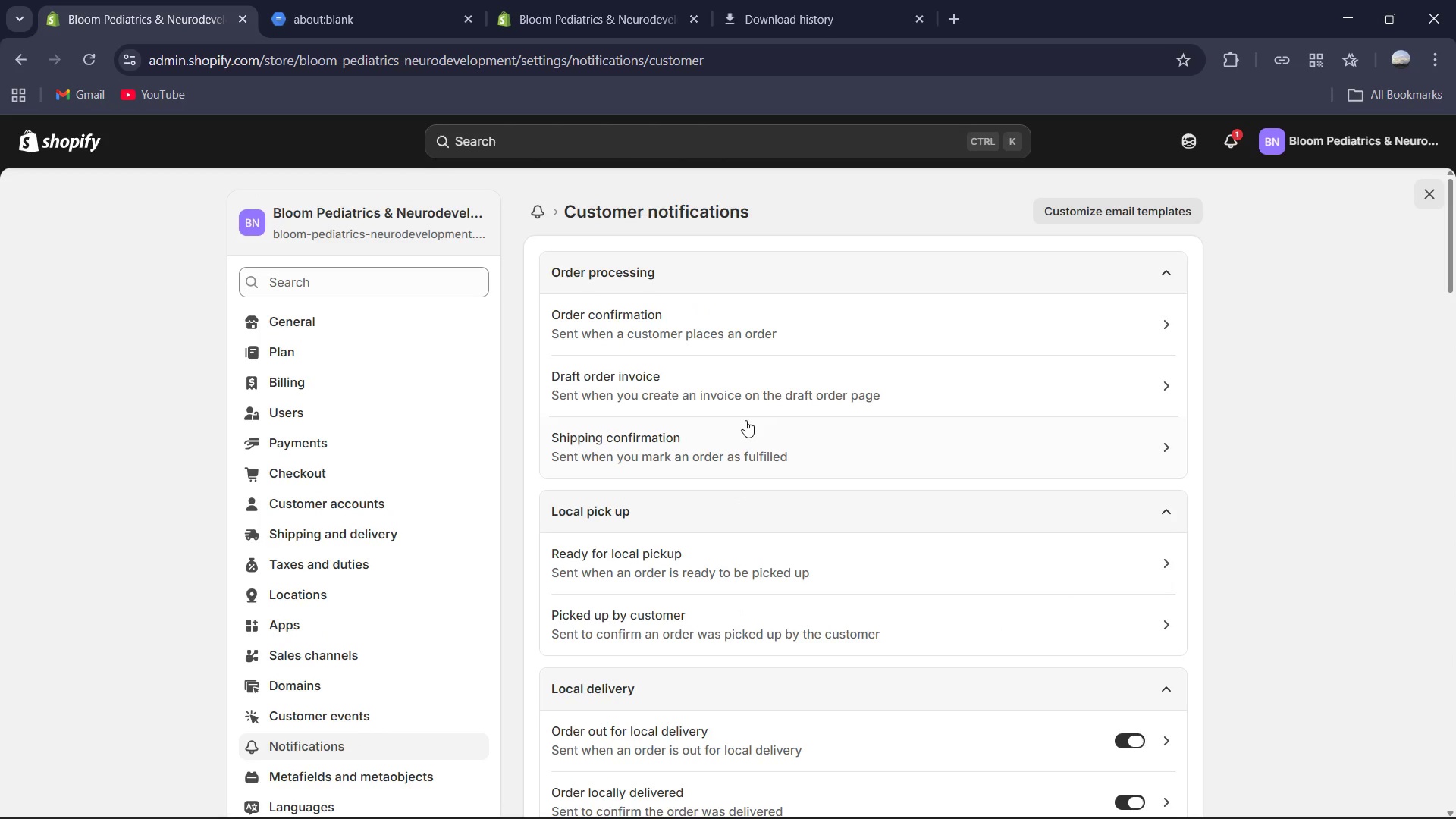 
left_click([733, 334])
 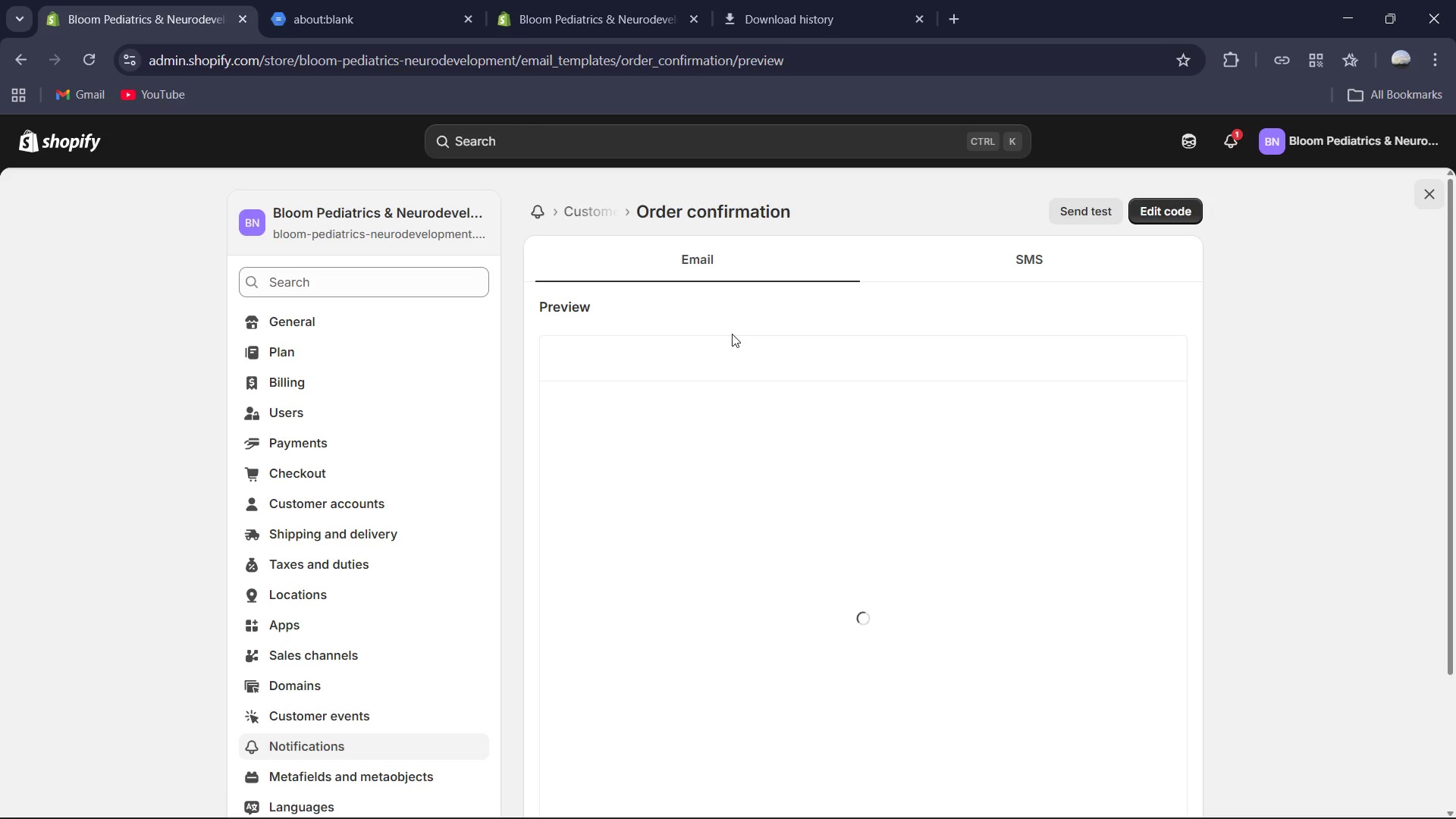 
wait(8.55)
 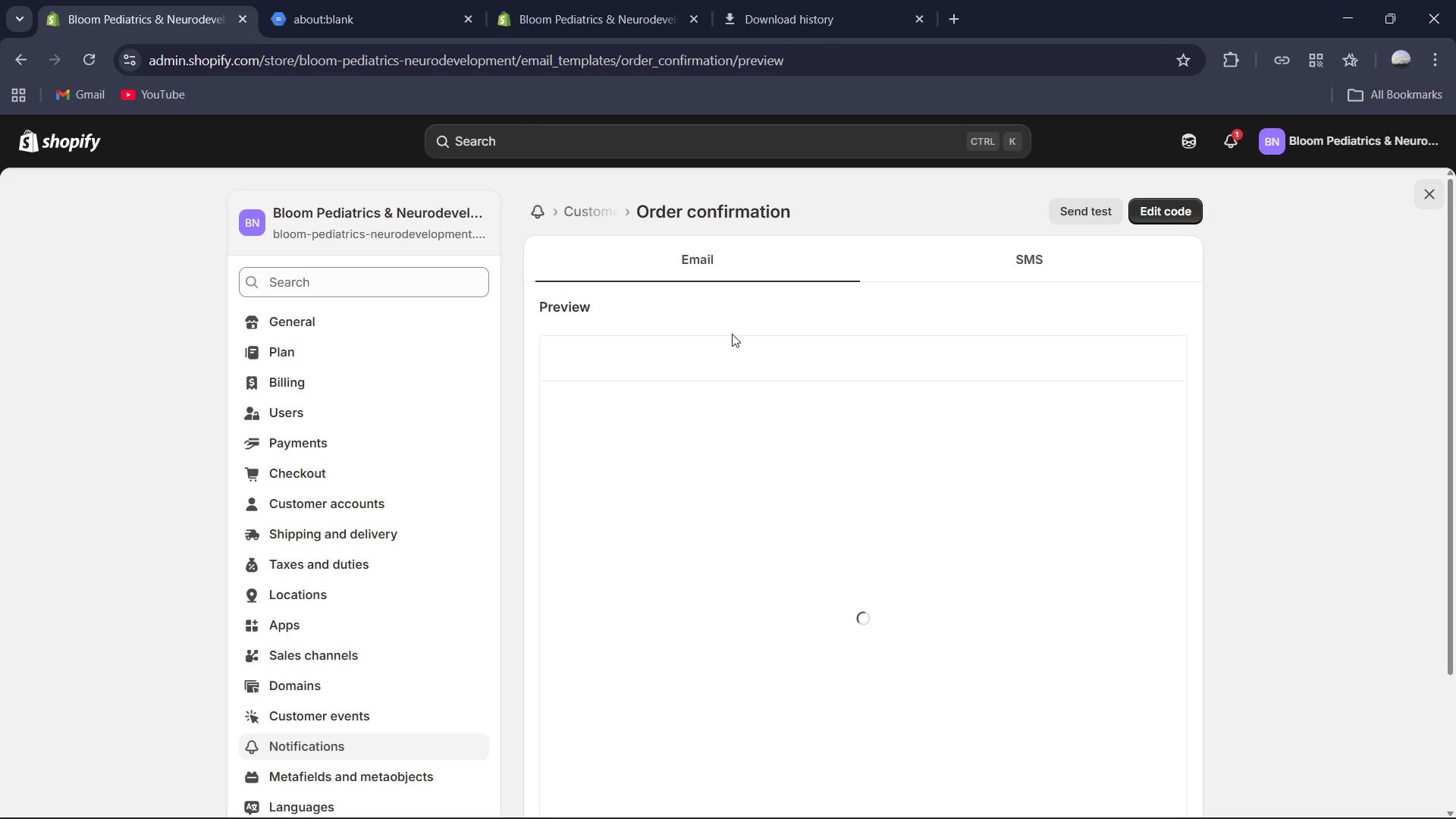 
left_click([723, 353])
 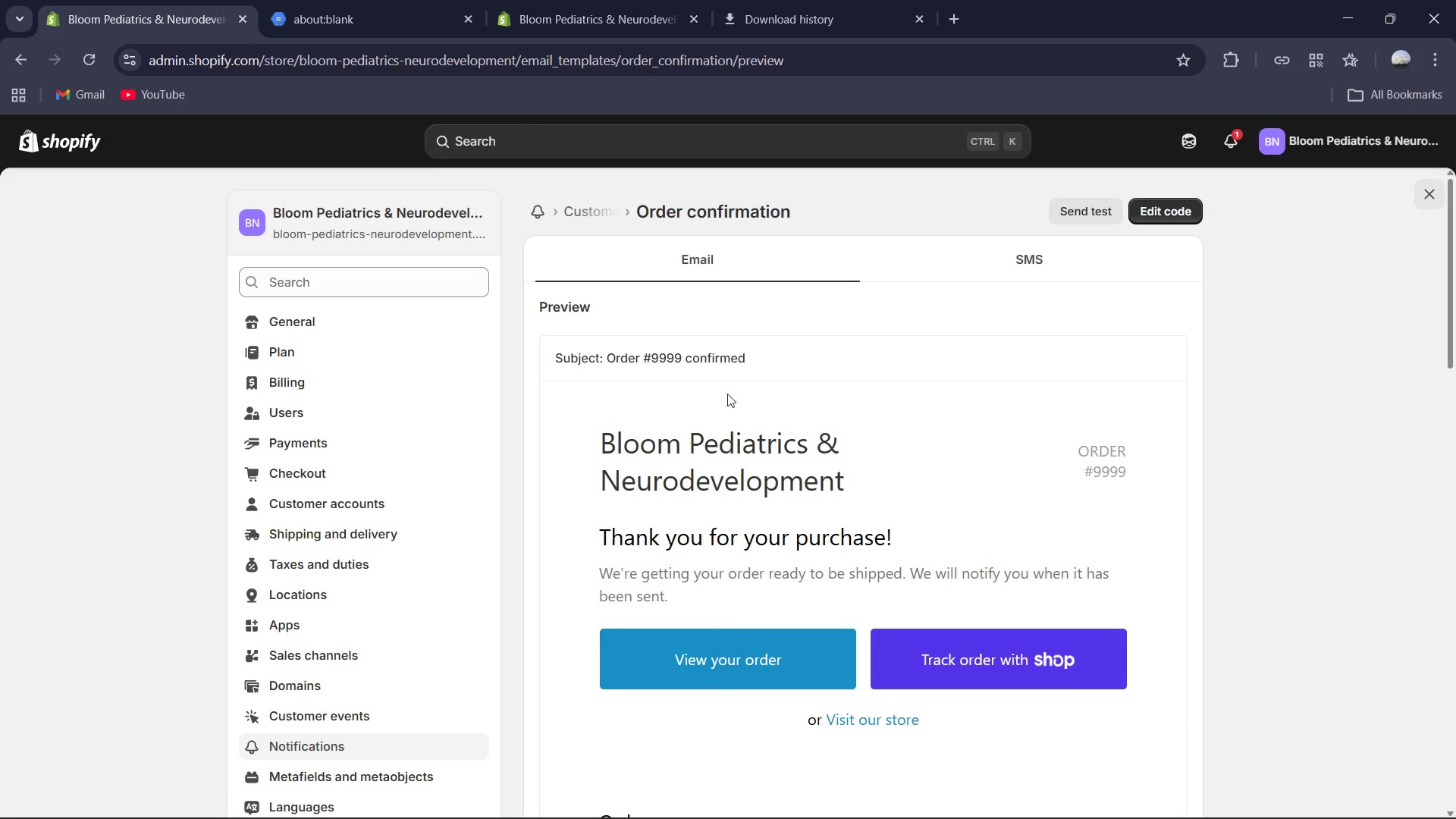 
mouse_move([758, 448])
 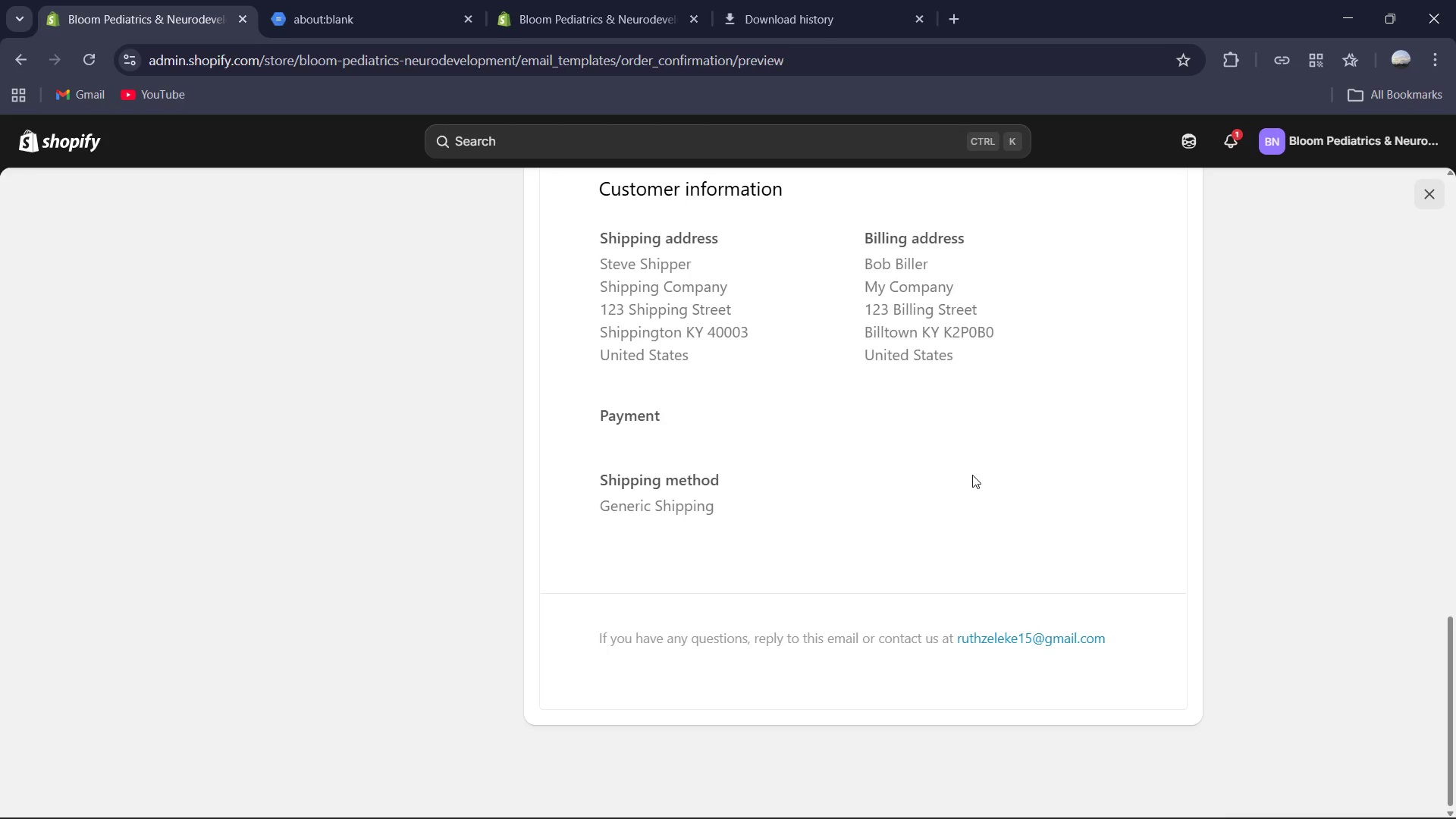 
wait(11.32)
 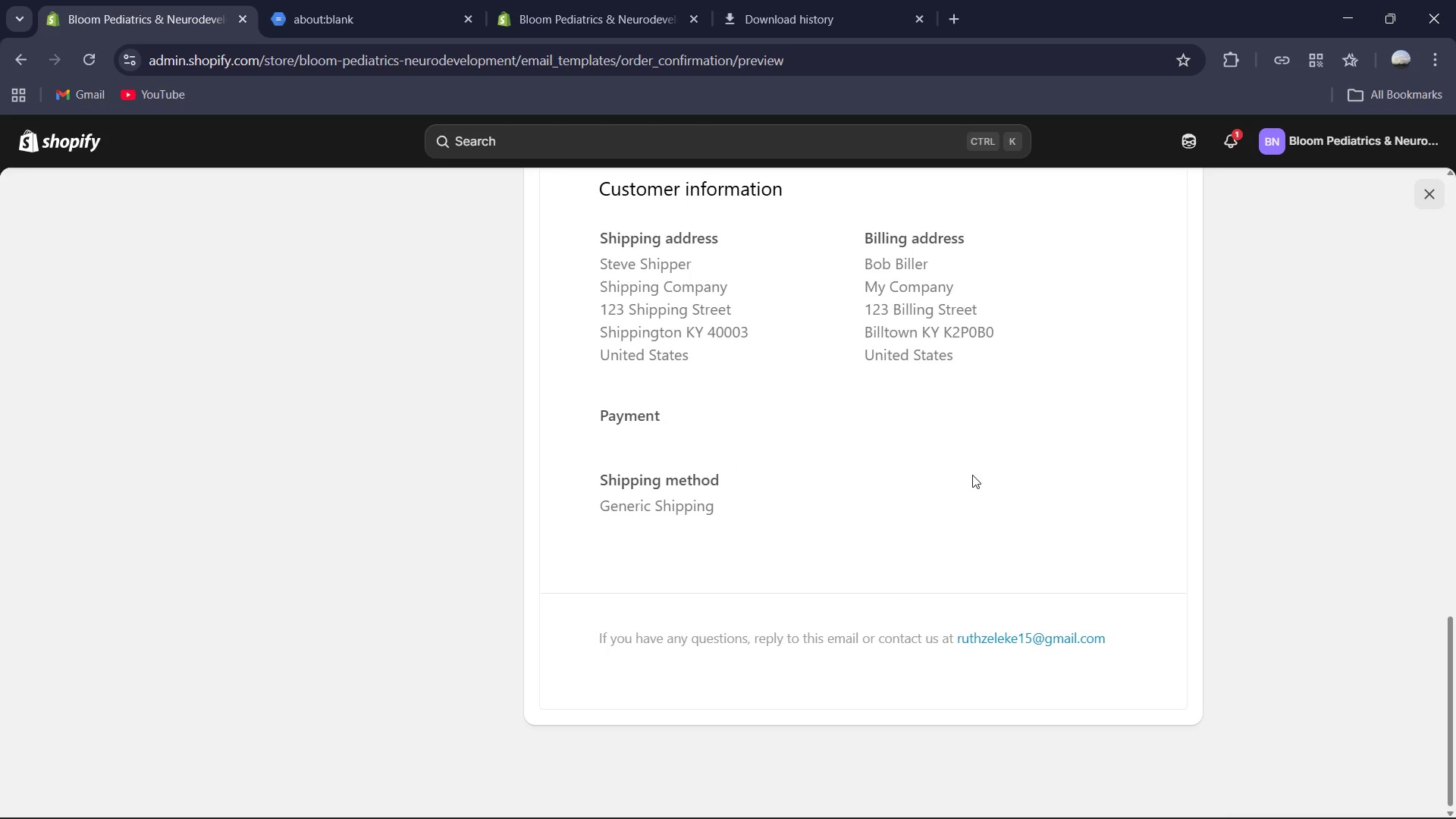 
left_click([1163, 212])
 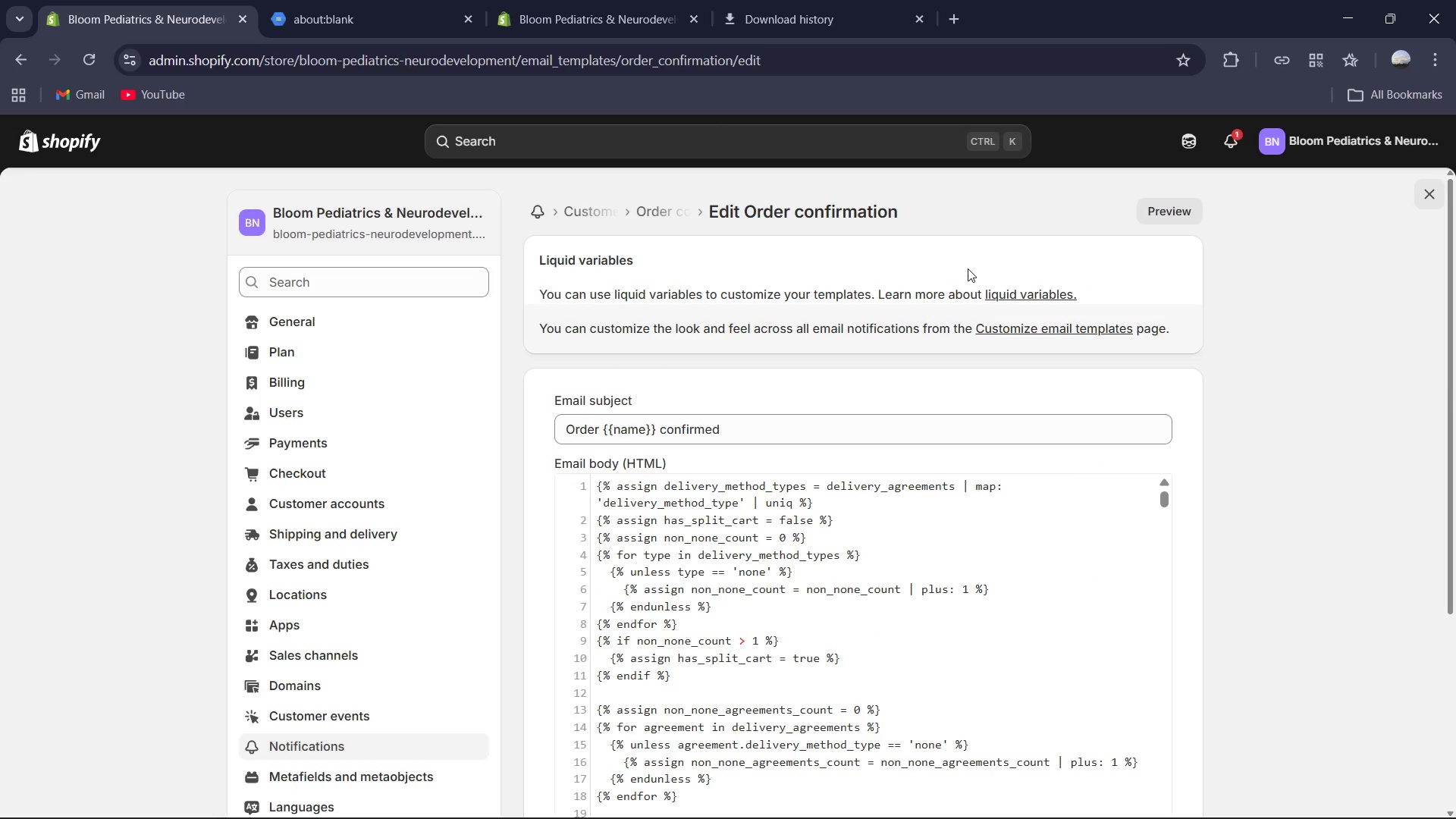 
left_click([661, 203])
 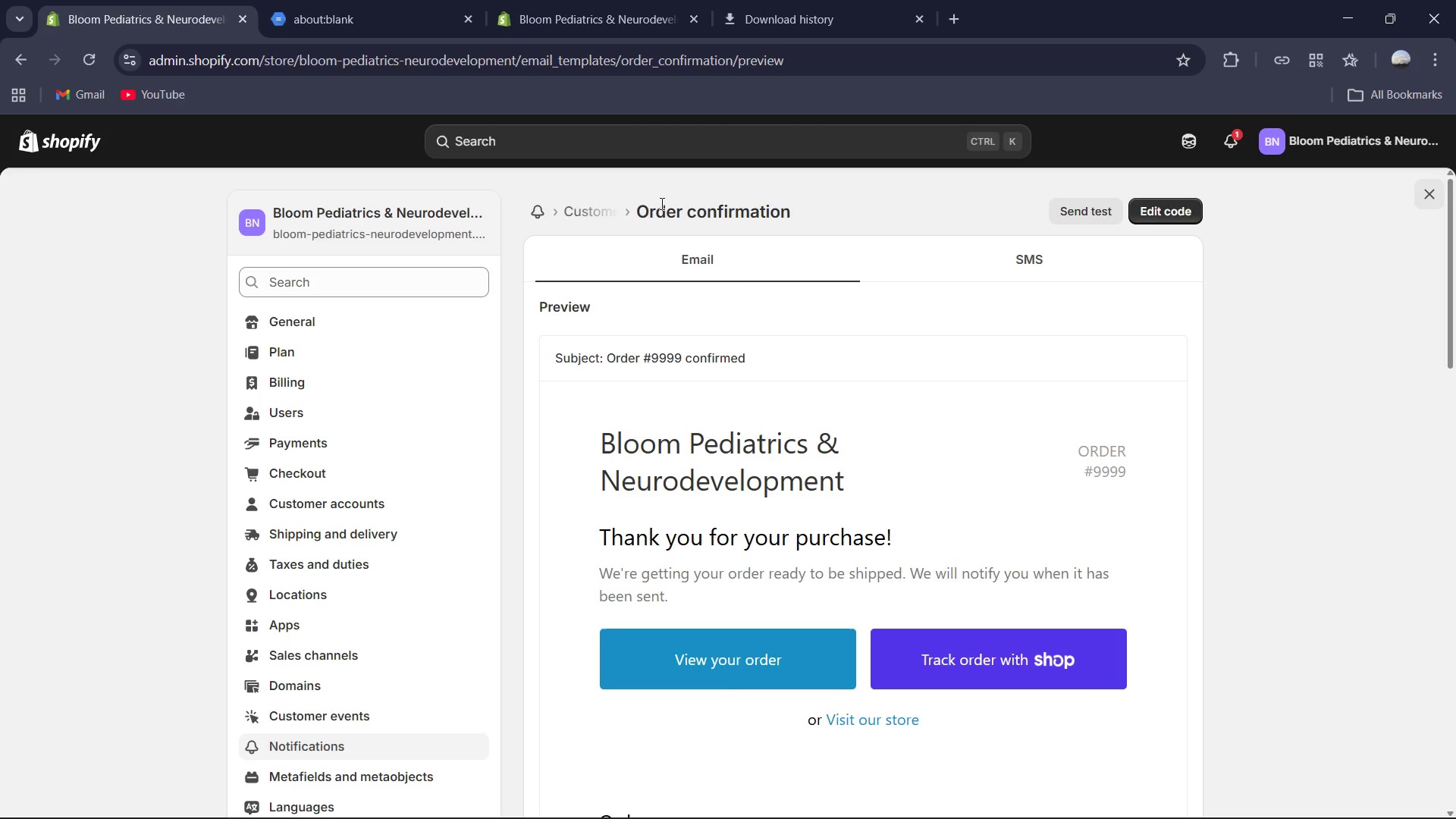 
wait(51.69)
 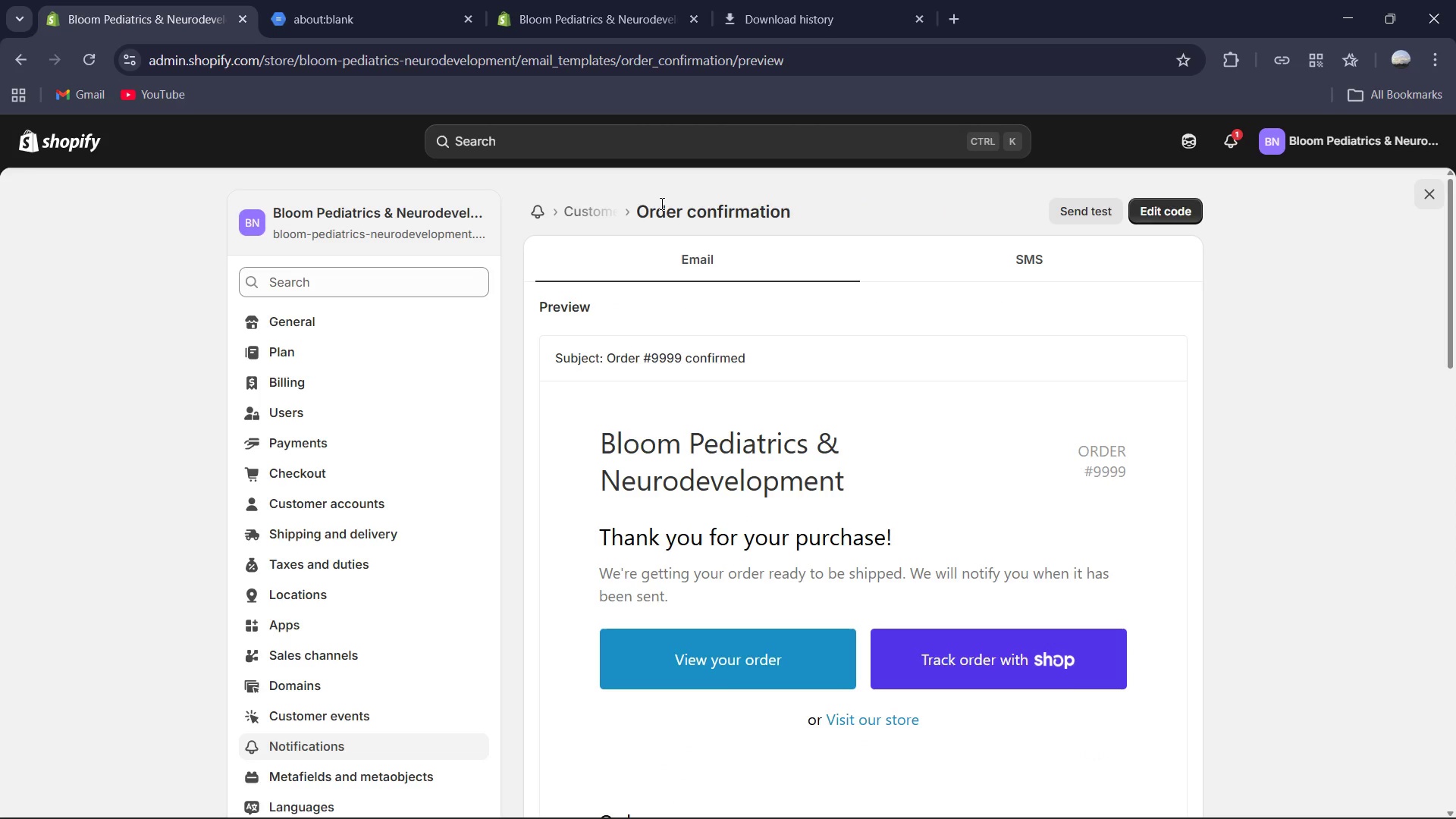 
left_click([1159, 202])
 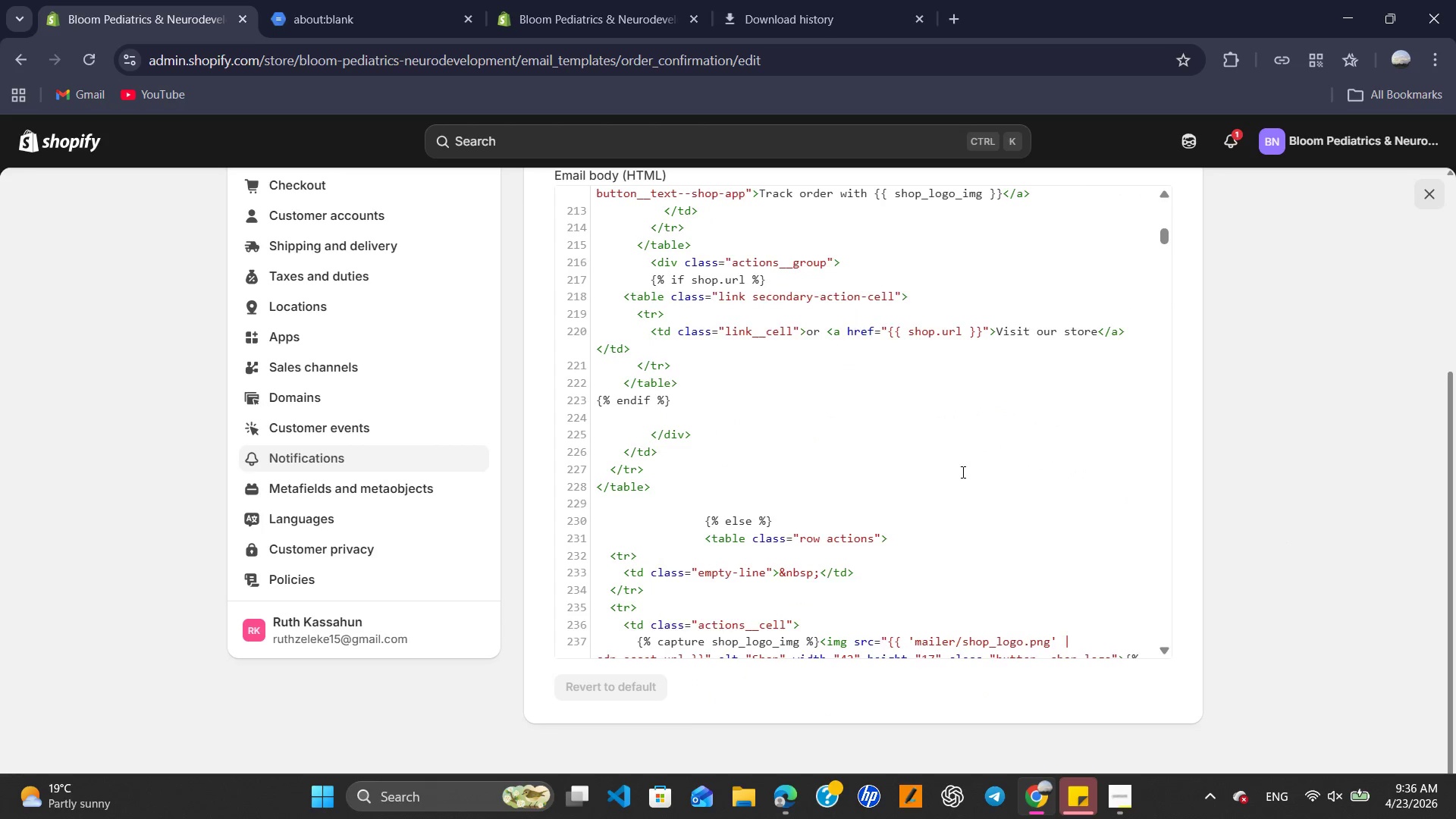 
wait(109.25)
 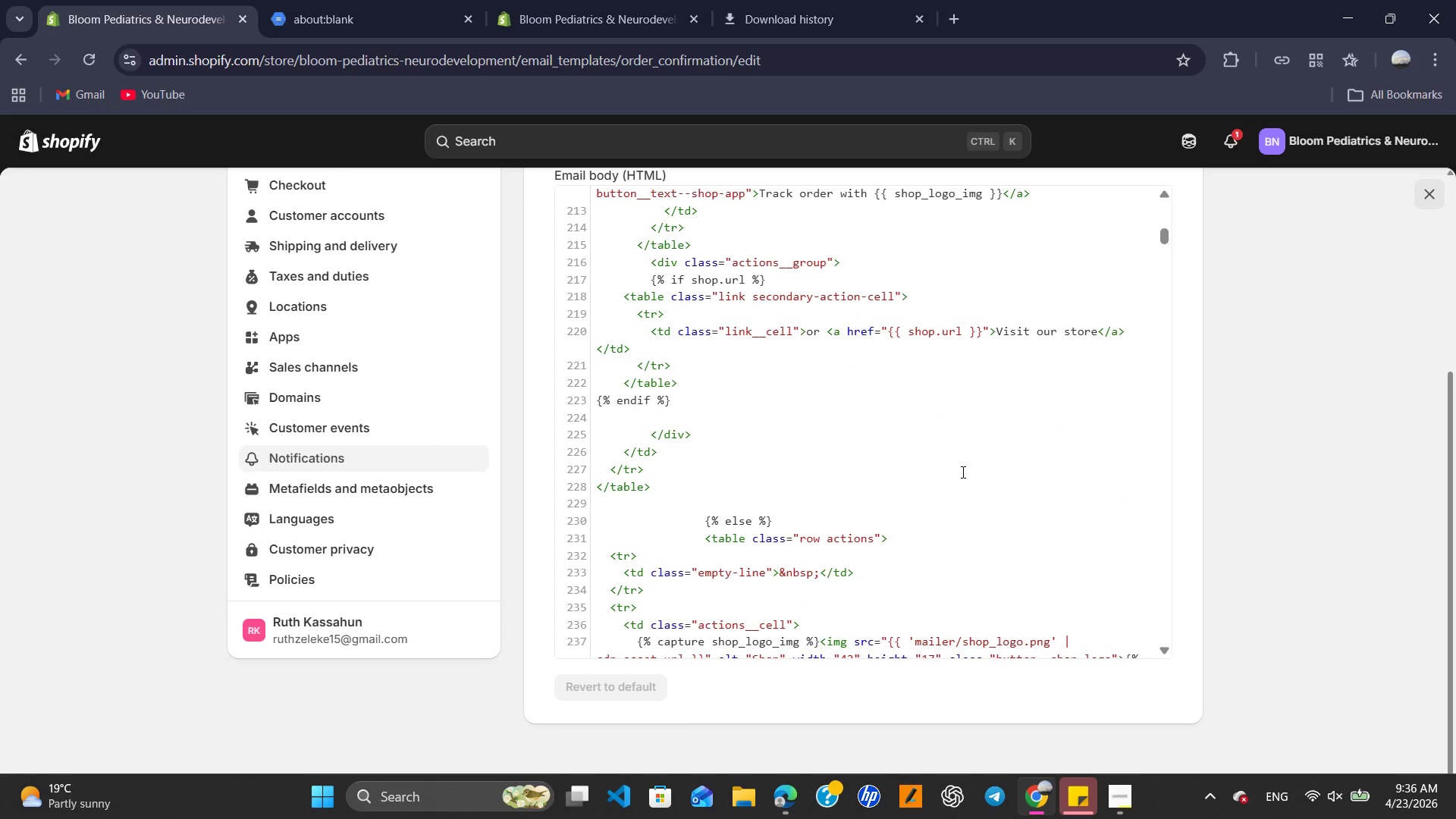 
left_click_drag(start_coordinate=[1162, 240], to_coordinate=[1189, 390])
 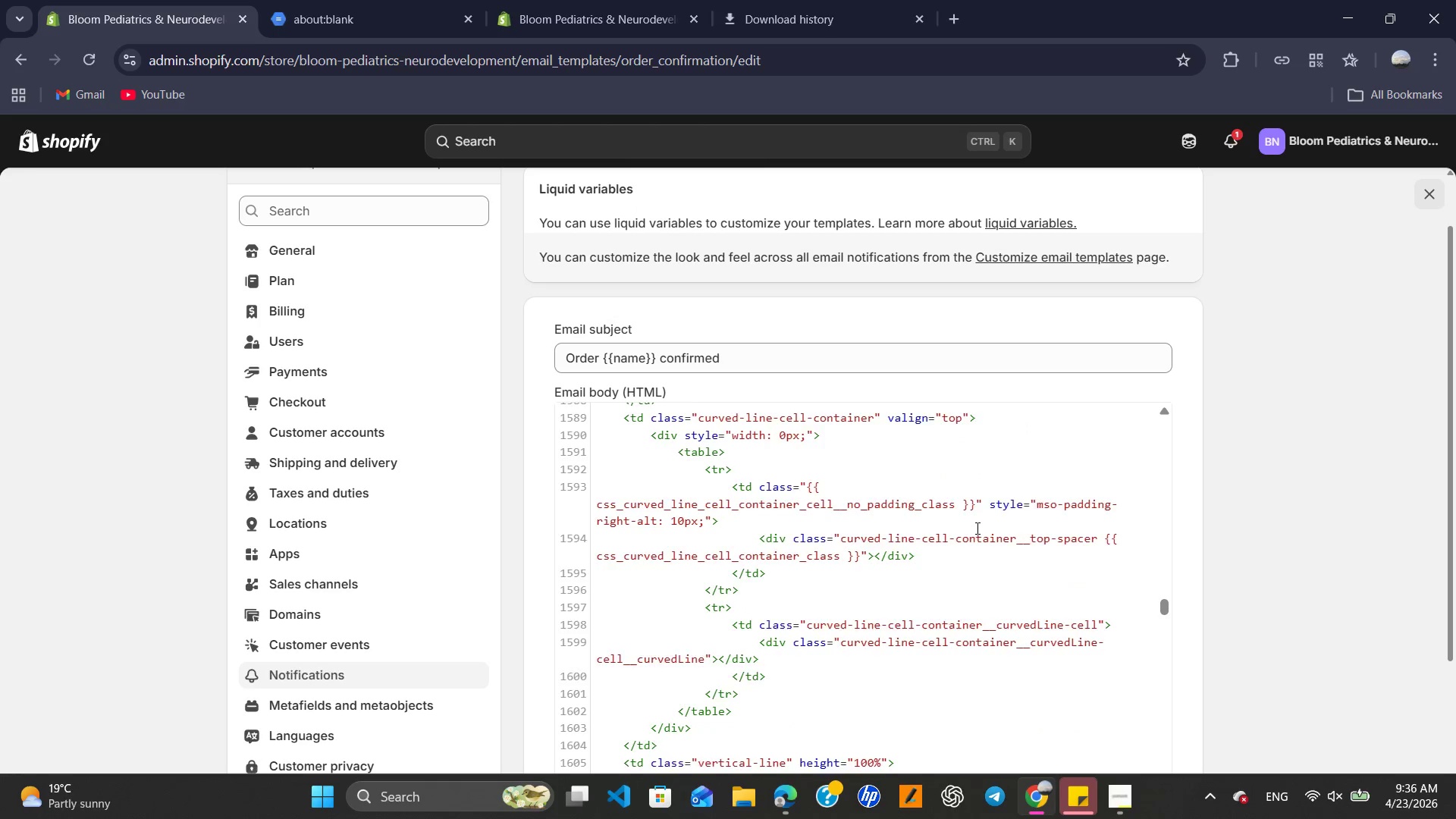 
wait(17.69)
 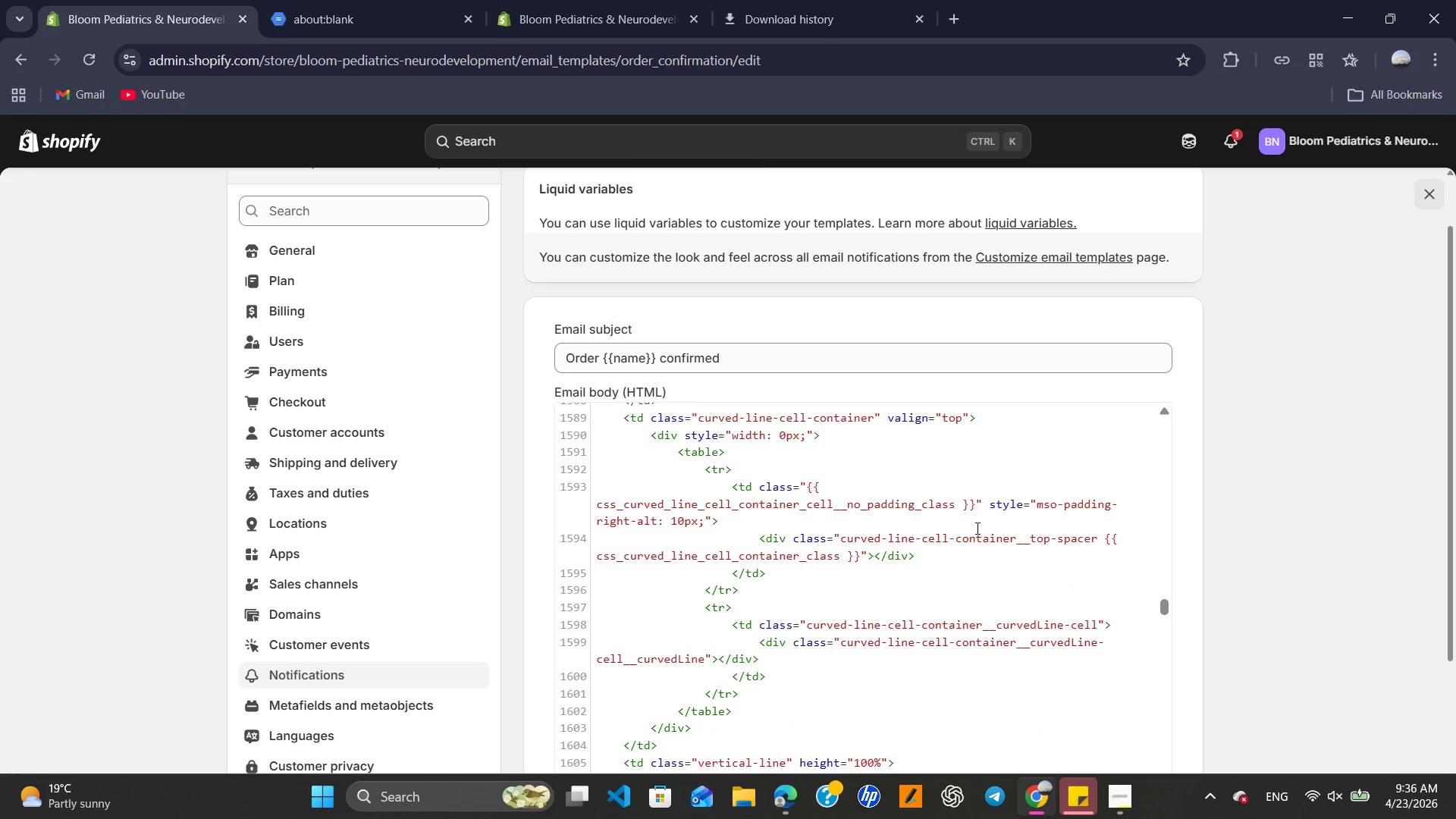 
left_click_drag(start_coordinate=[1163, 538], to_coordinate=[1177, 818])
 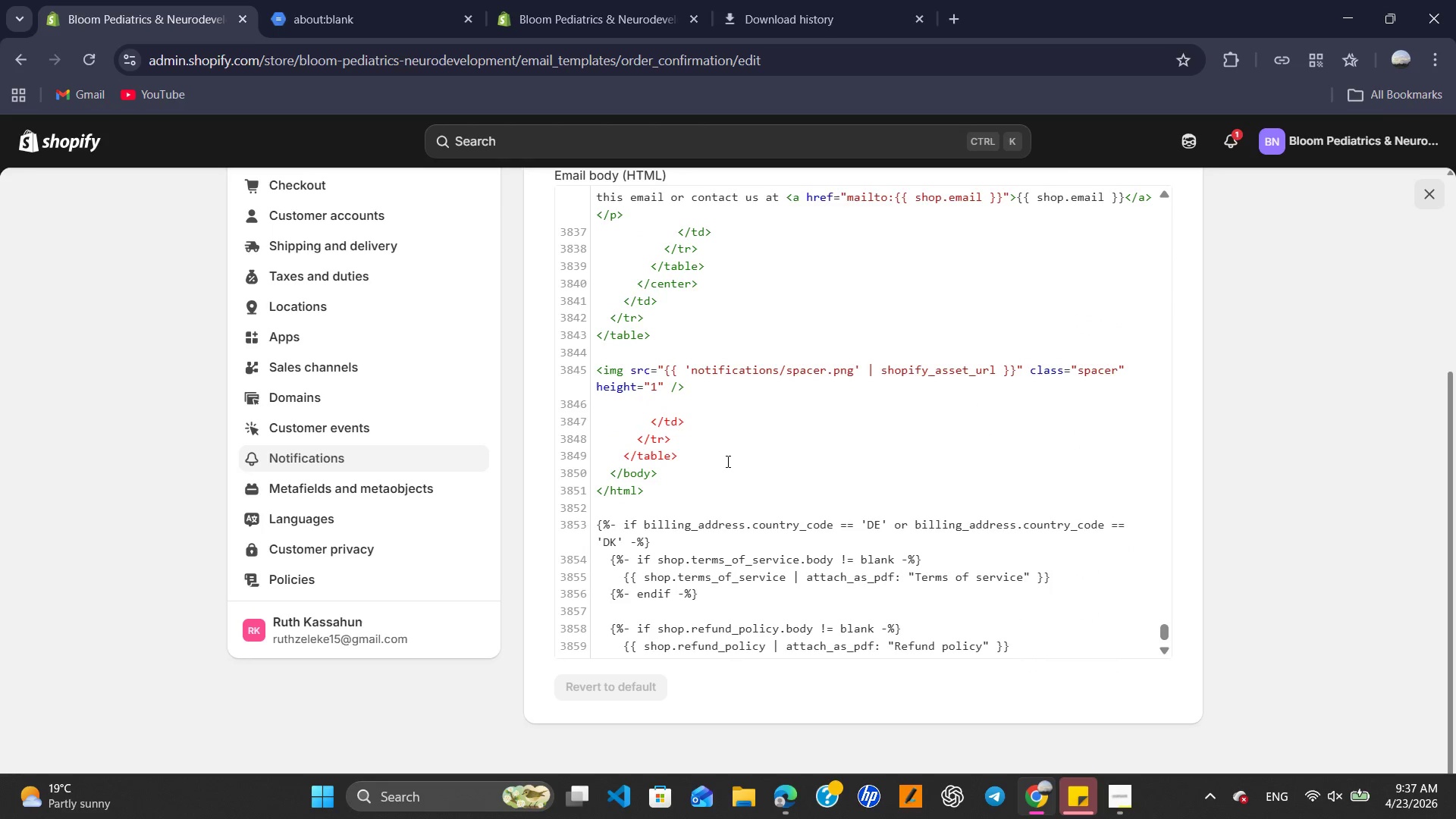 
left_click([680, 478])
 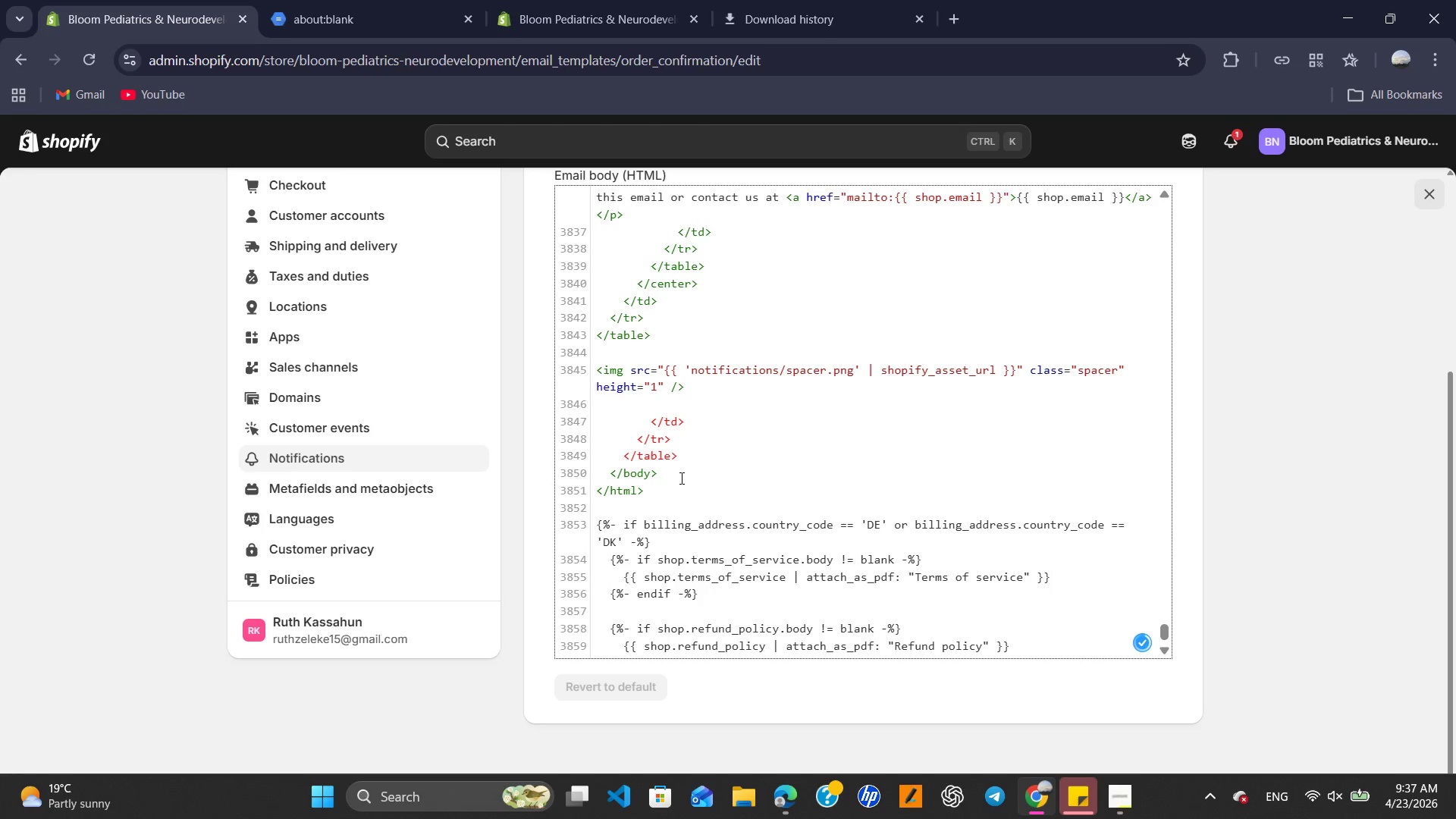 
wait(5.17)
 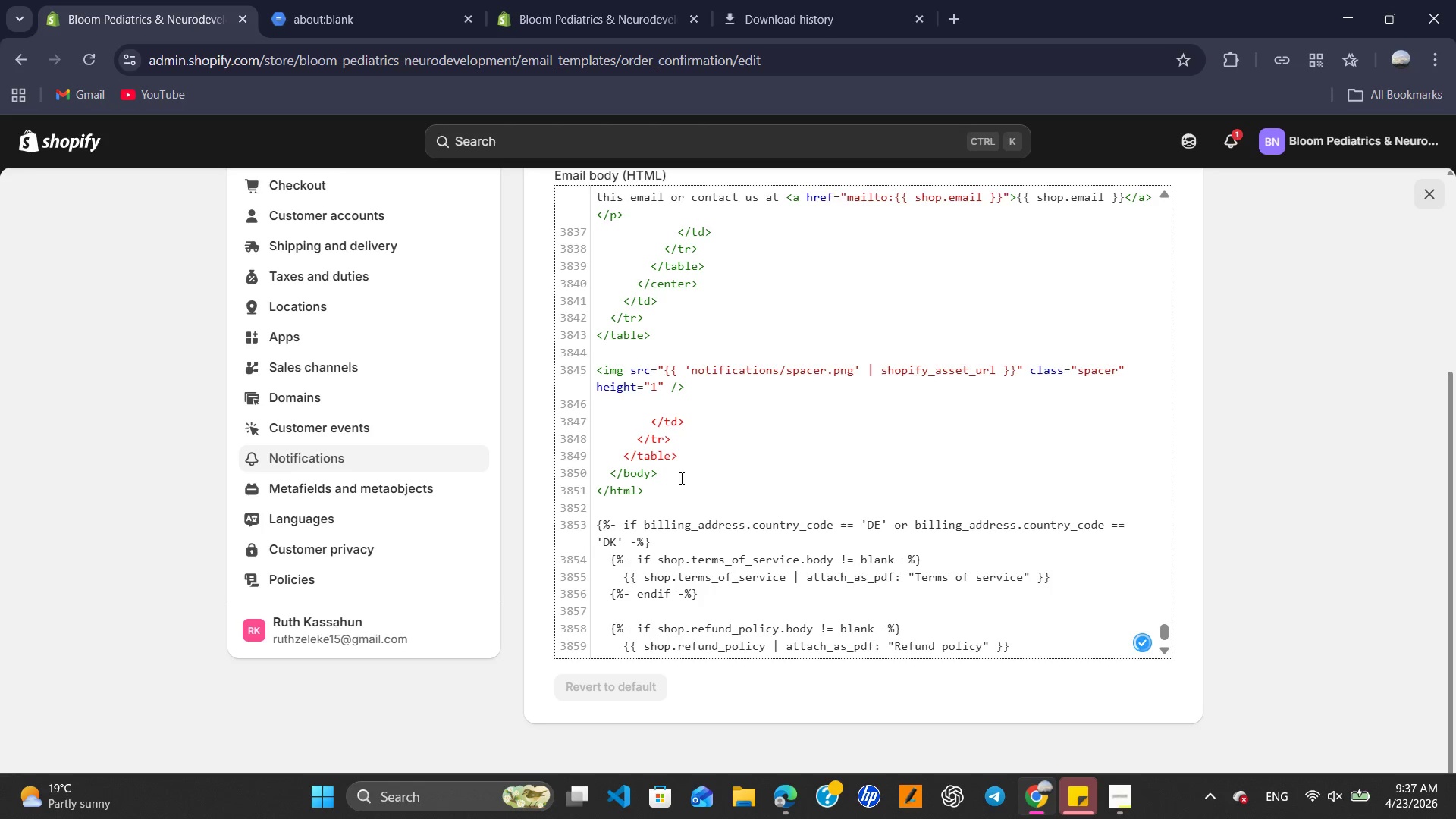 
key(Enter)
 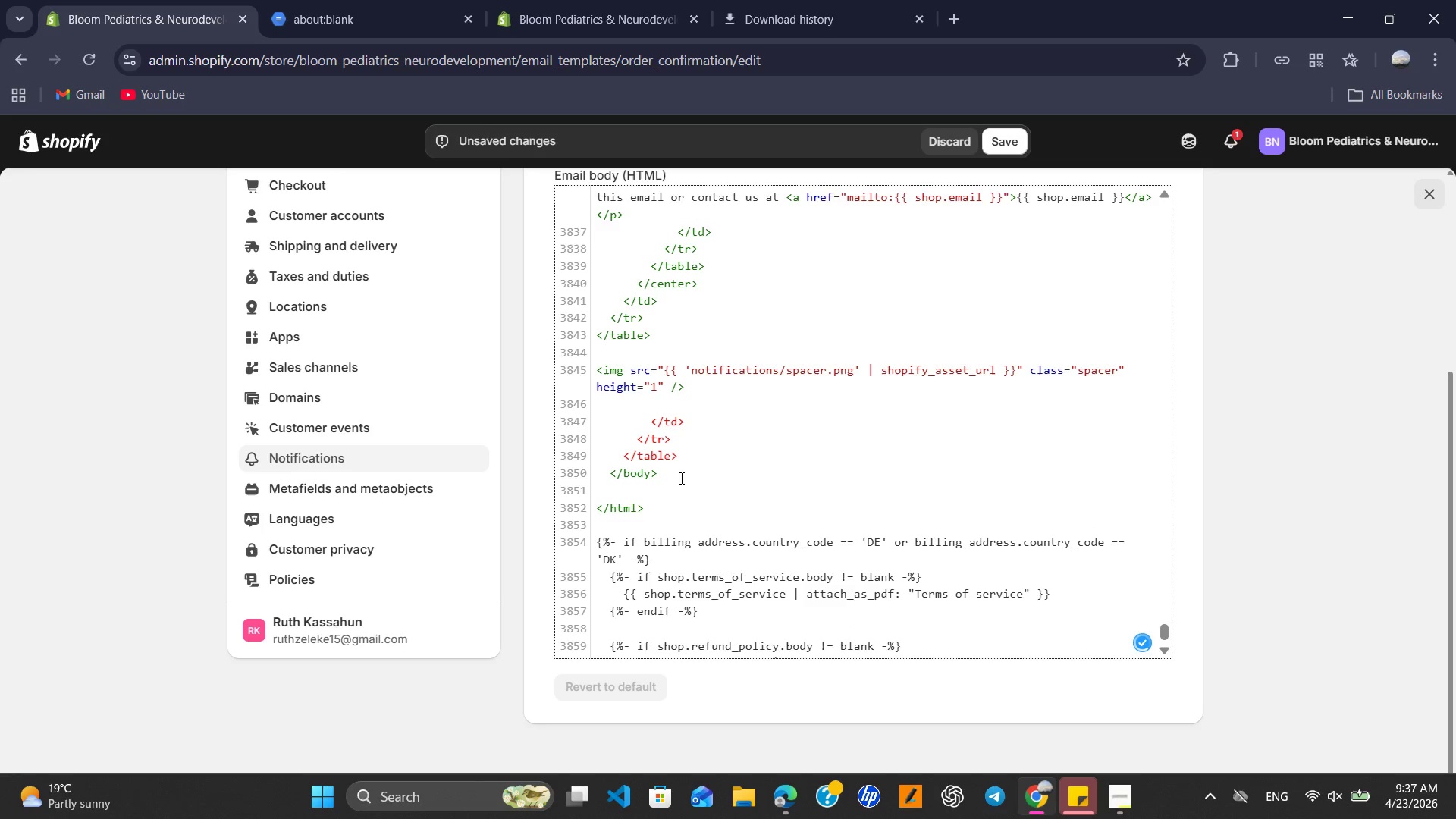 
type(<br> )
 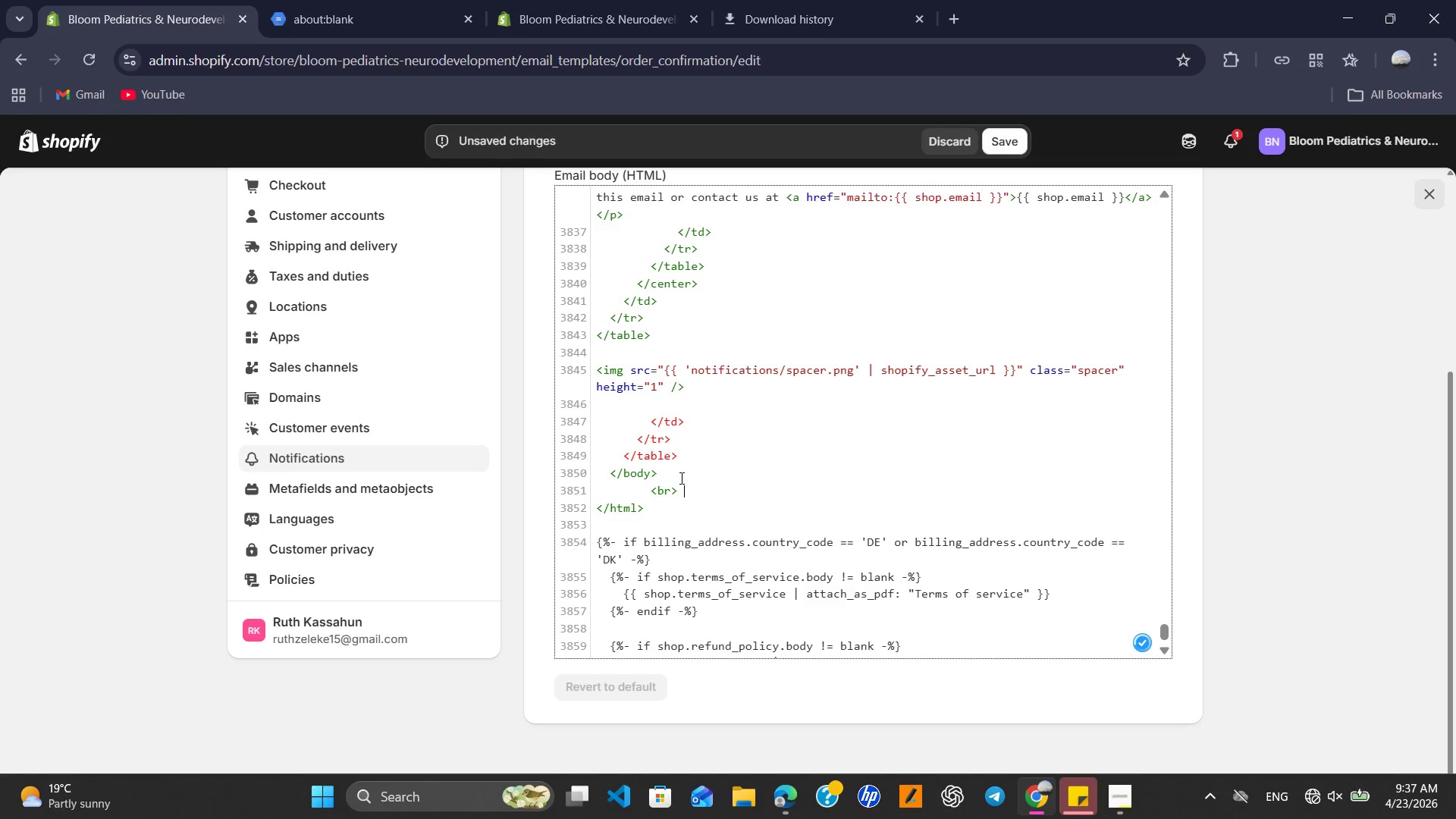 
 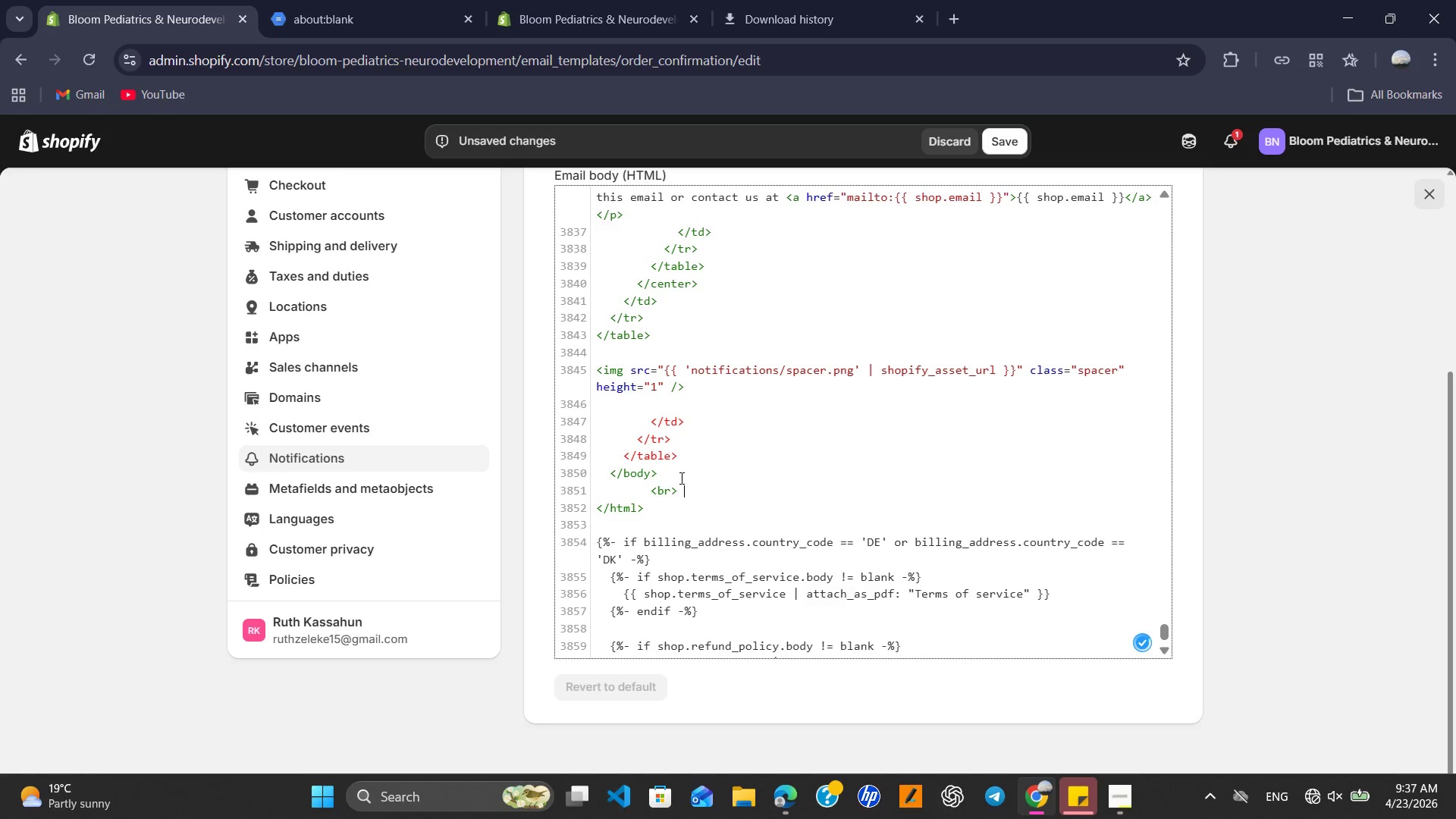 
hold_key(key=ShiftRight, duration=0.53)
 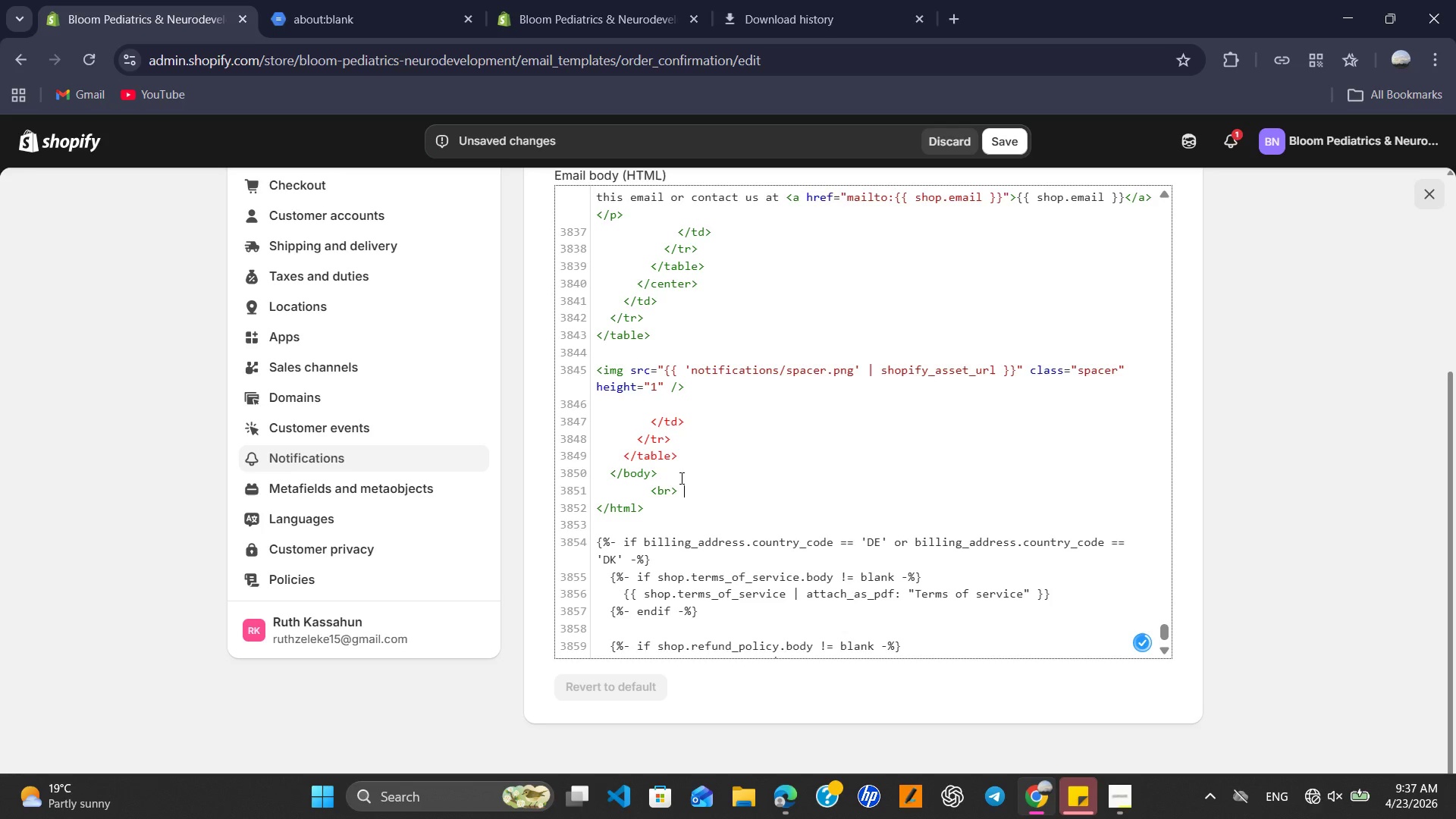 
key(Enter)
 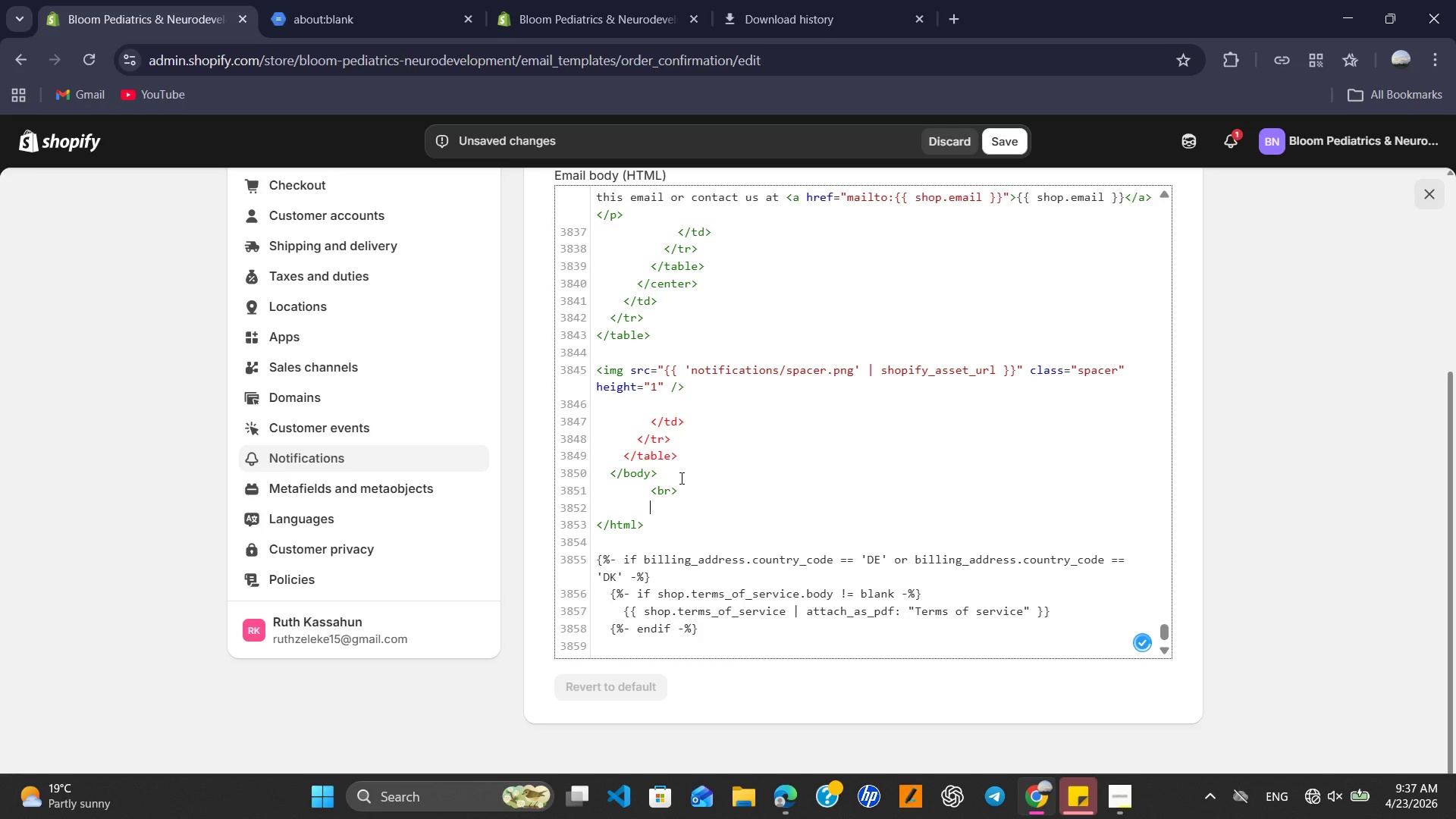 
type(<div style="border-top: 1px solid )
 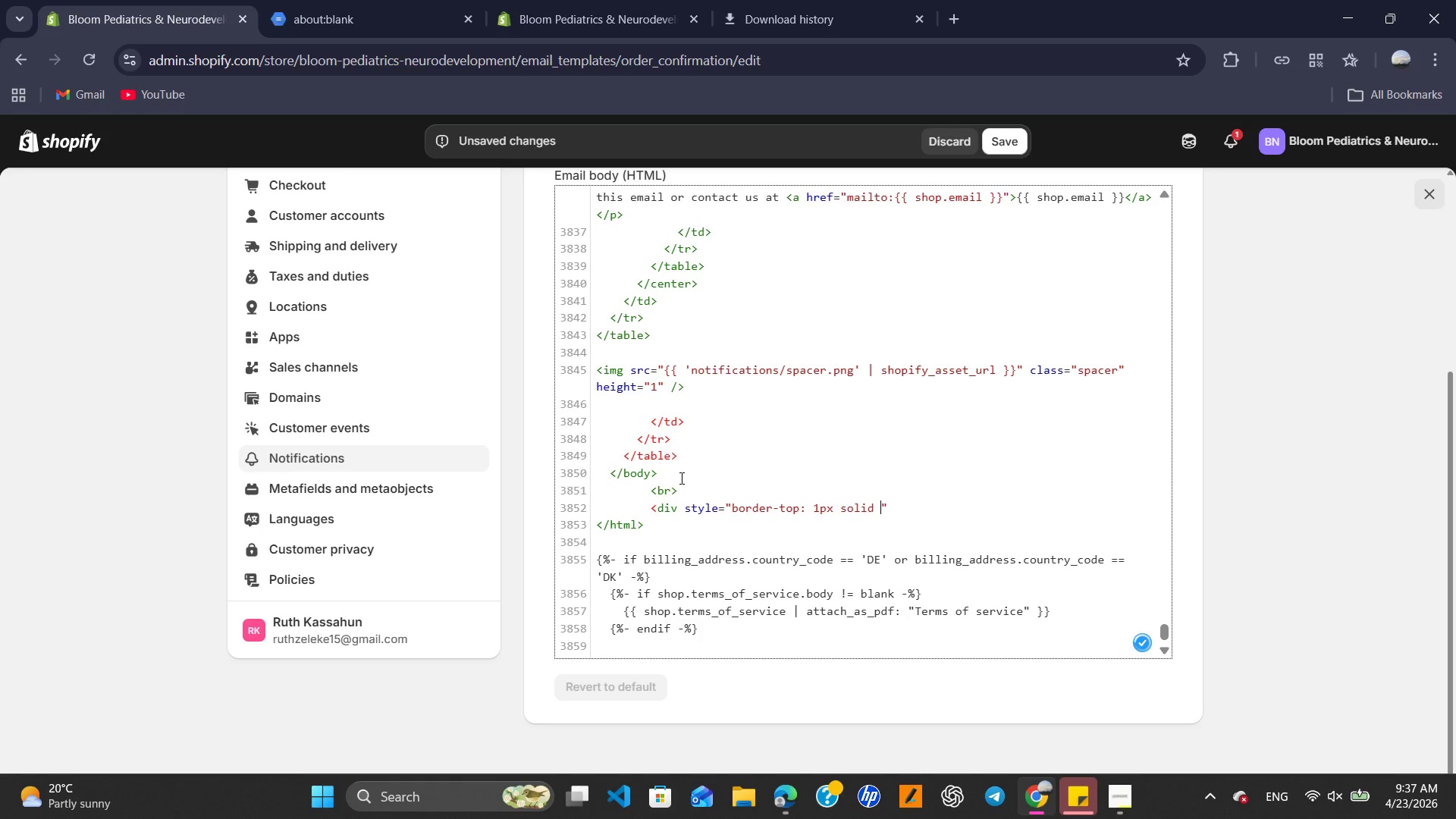 
type(#e5e5e5; )
key(Backspace)
type( padding-top: 20 px; margin-top:)
 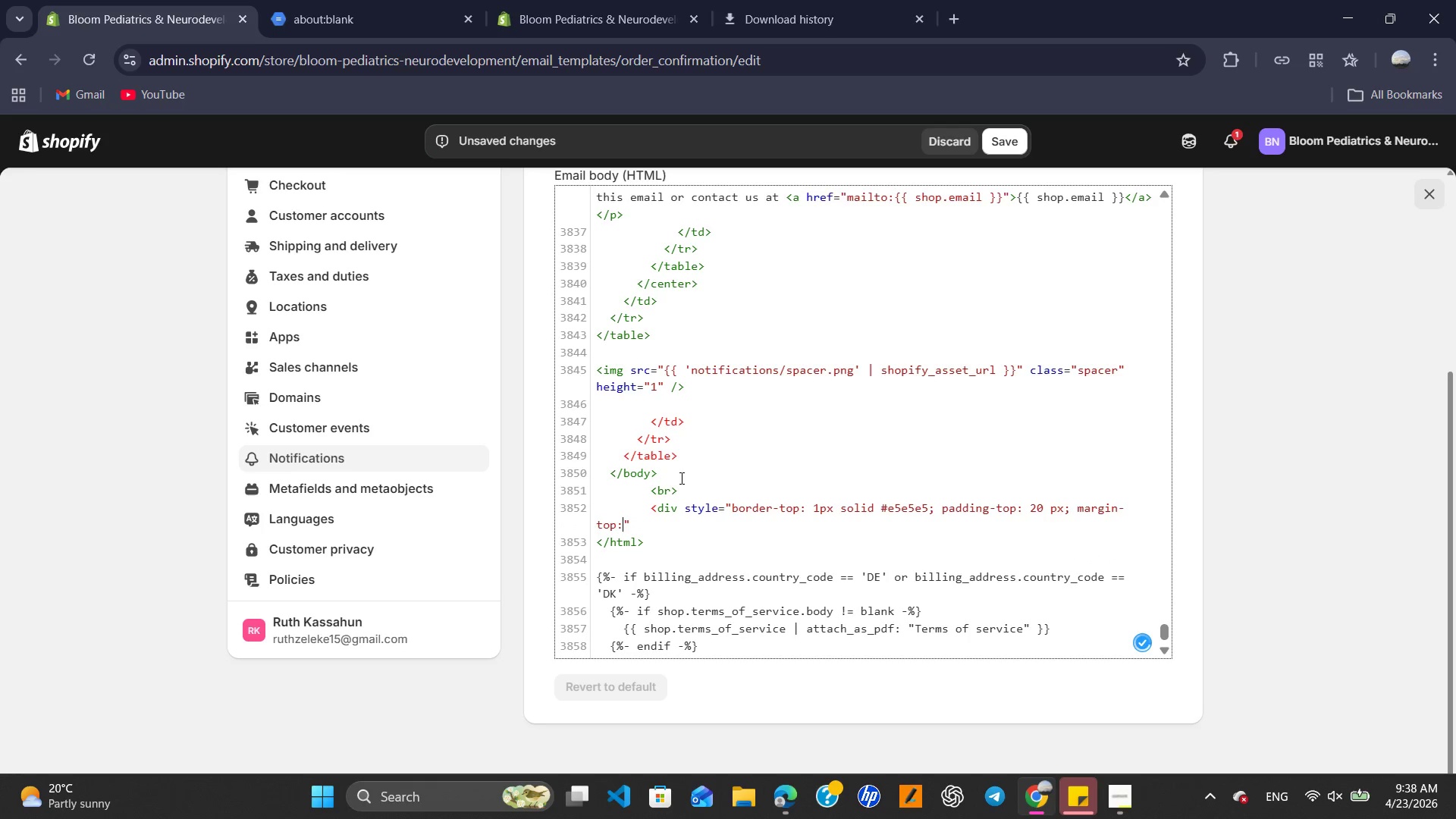 
key(ArrowRight)
 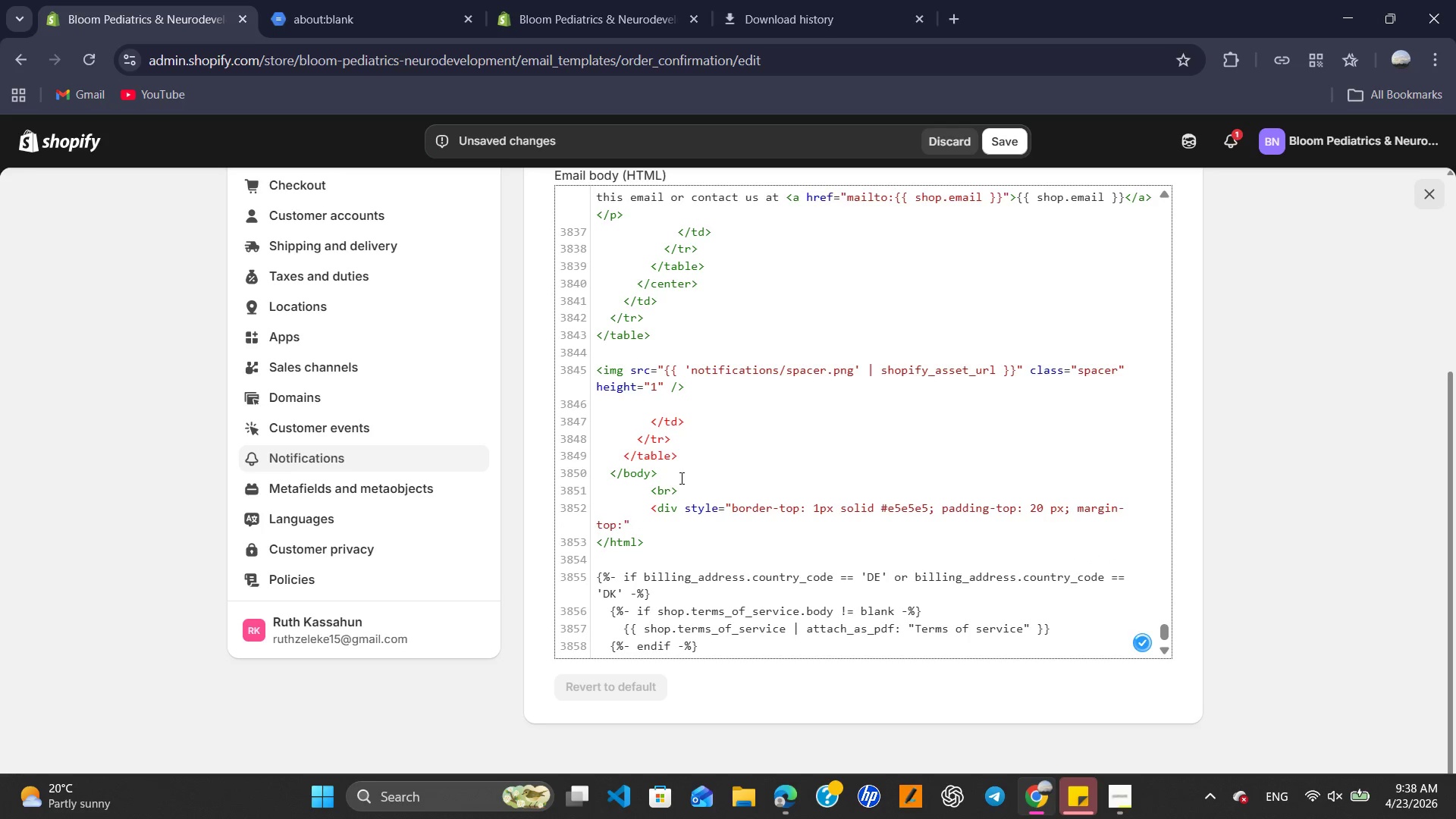 
key(ArrowLeft)
 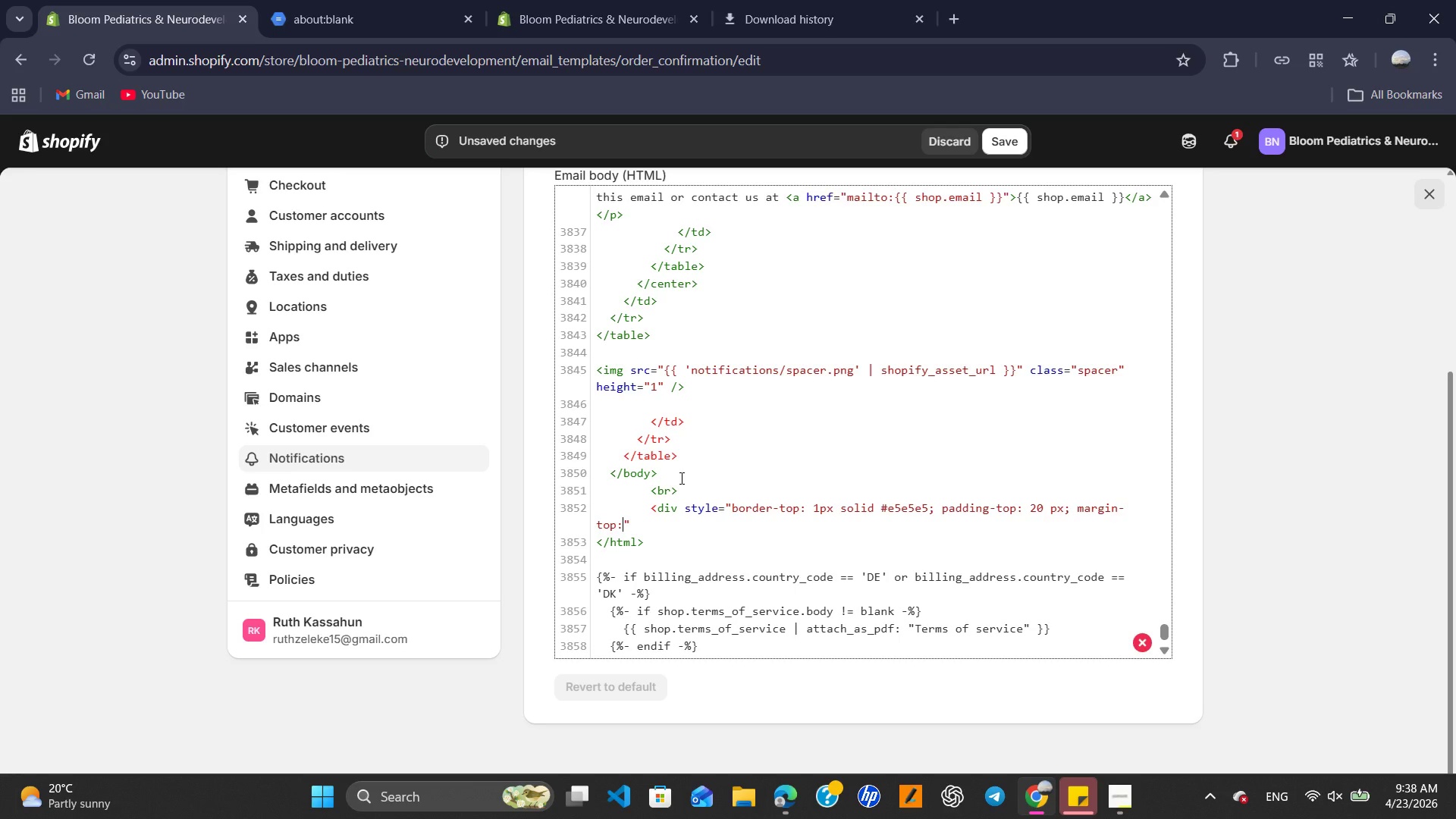 
type( 10px)
 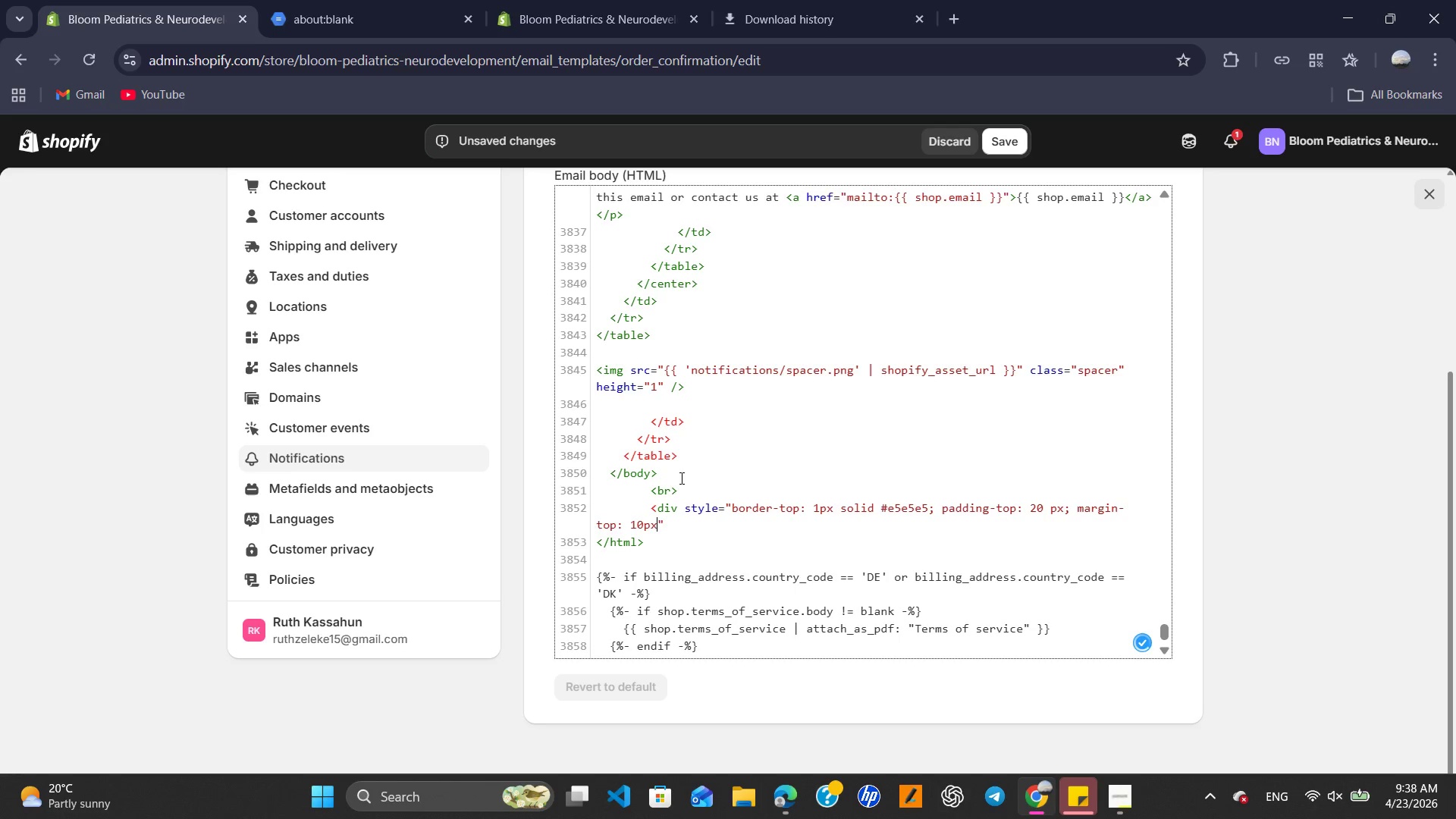 
wait(5.14)
 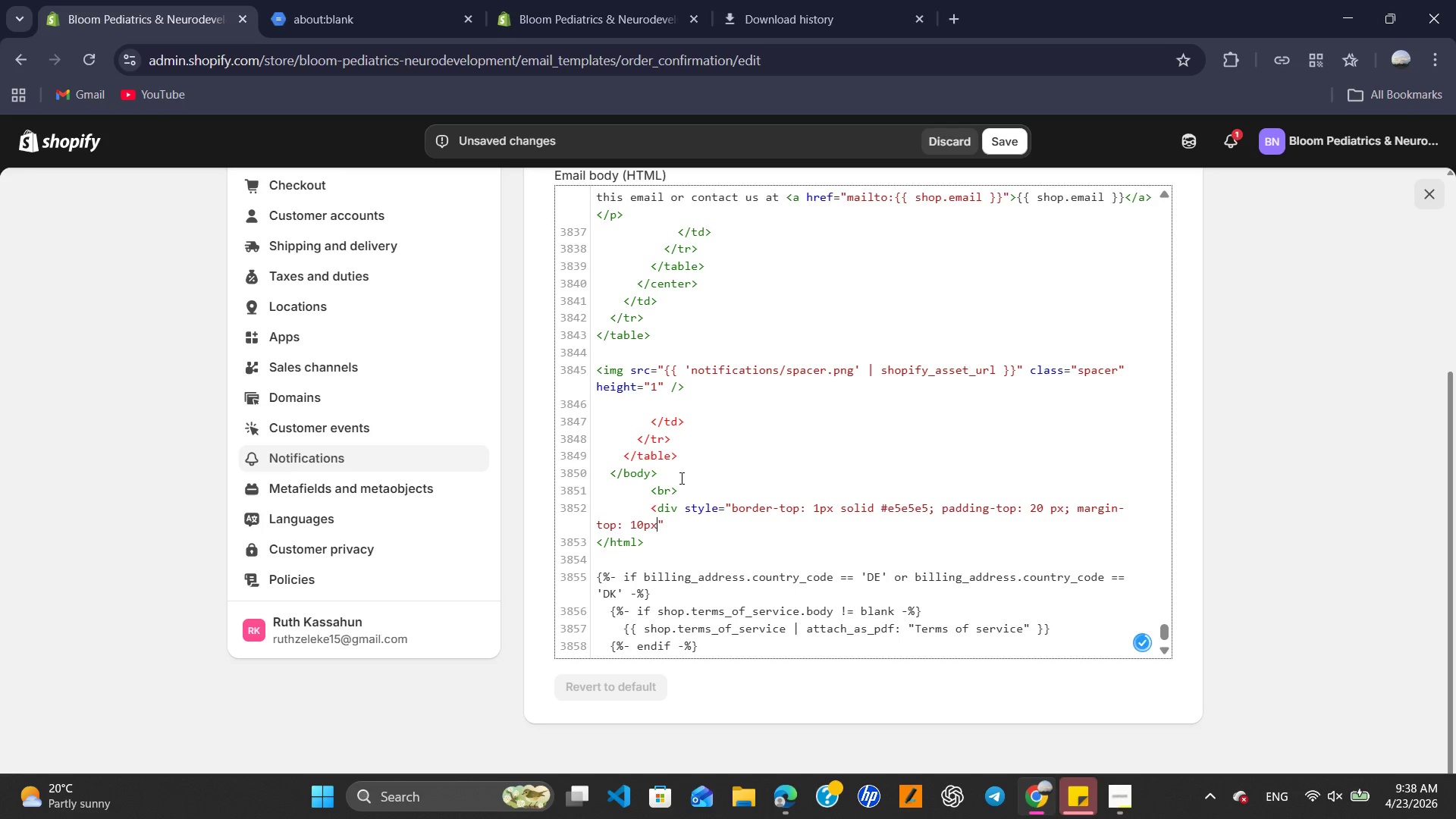 
key(Backspace)
key(Backspace)
key(Backspace)
key(Backspace)
type(20px; font-family: sans-sero)
key(Backspace)
type(if;">)
 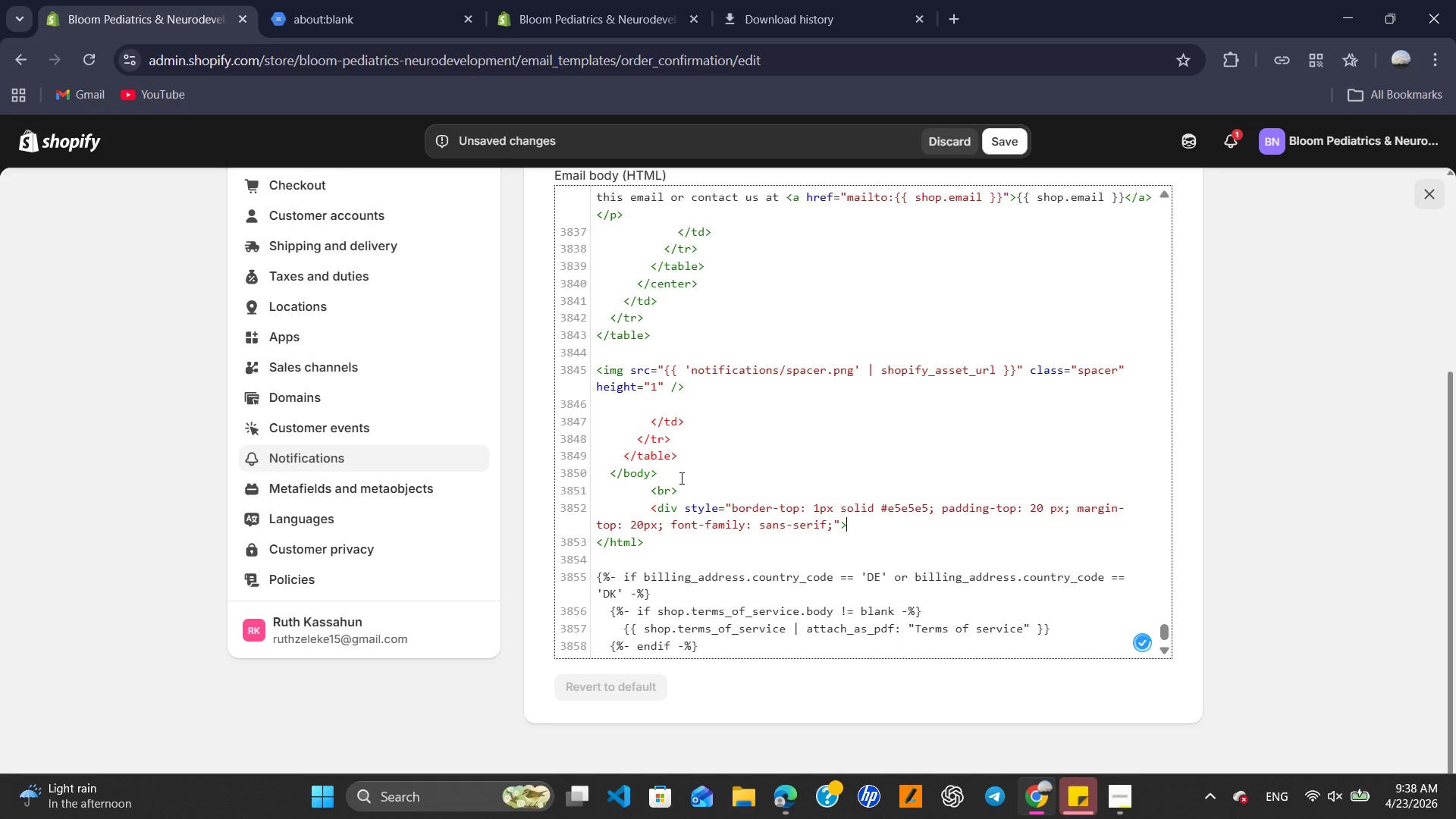 
key(Enter)
 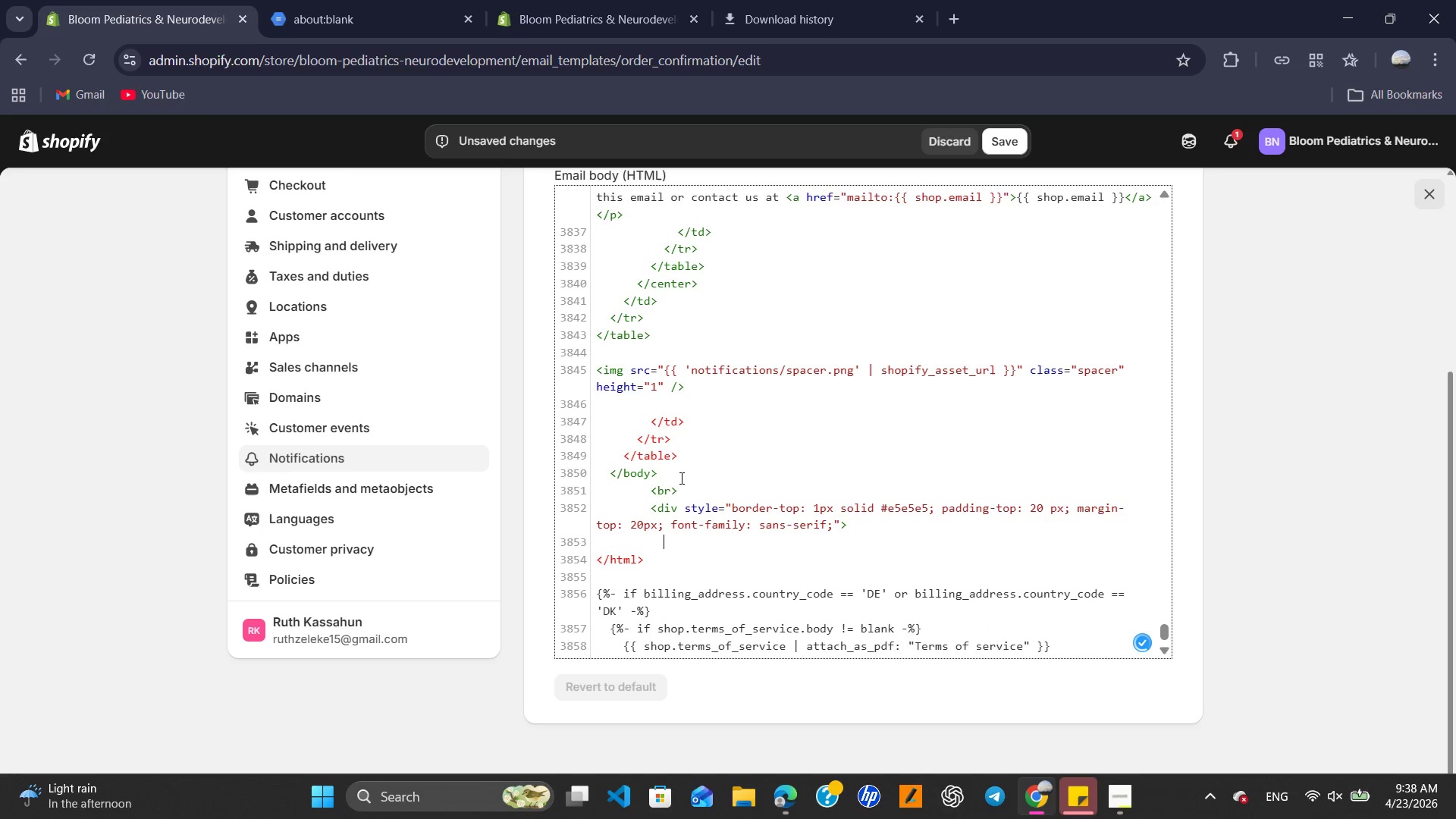 
type(<h4>)
 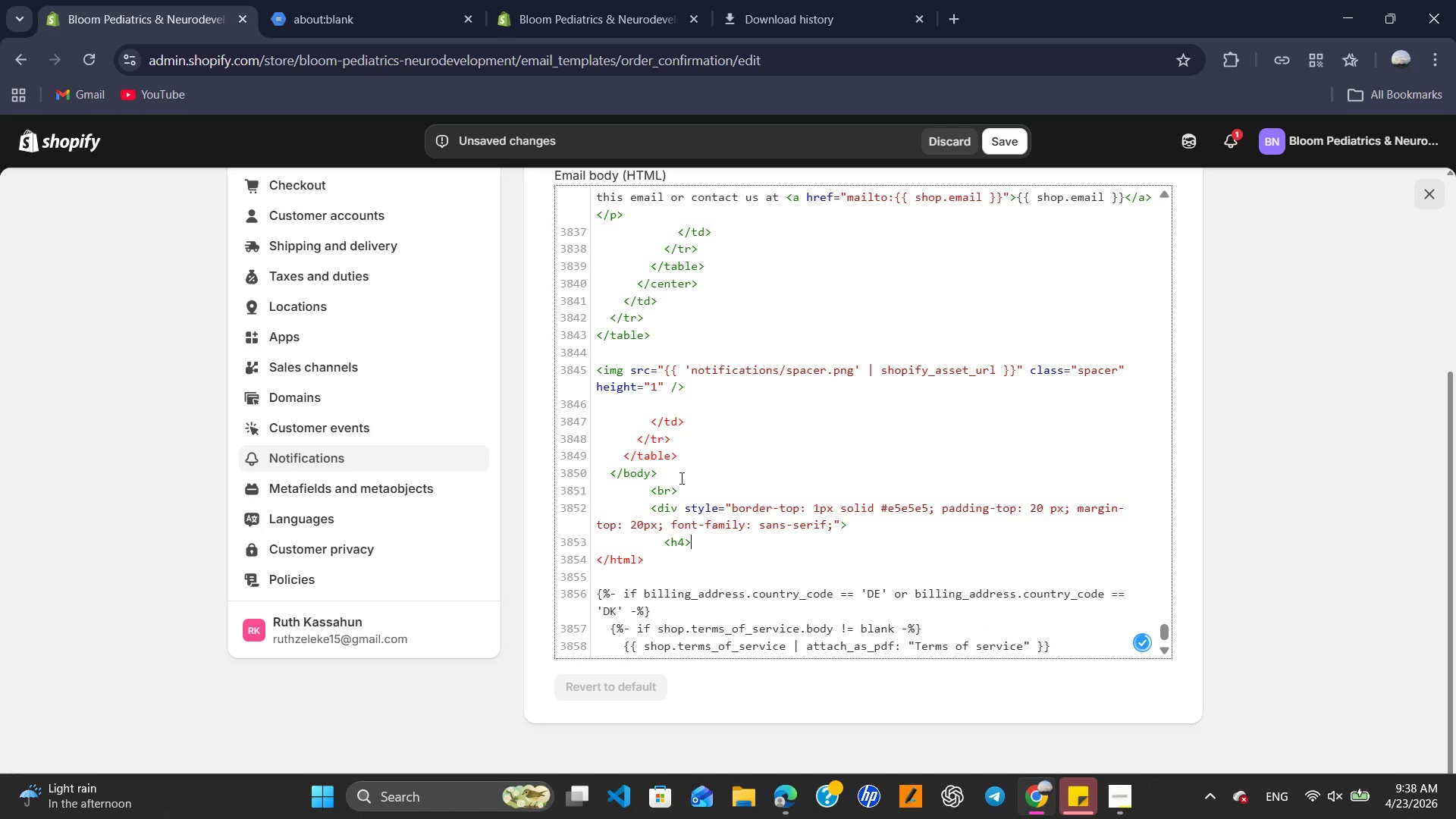 
key(ArrowLeft)
 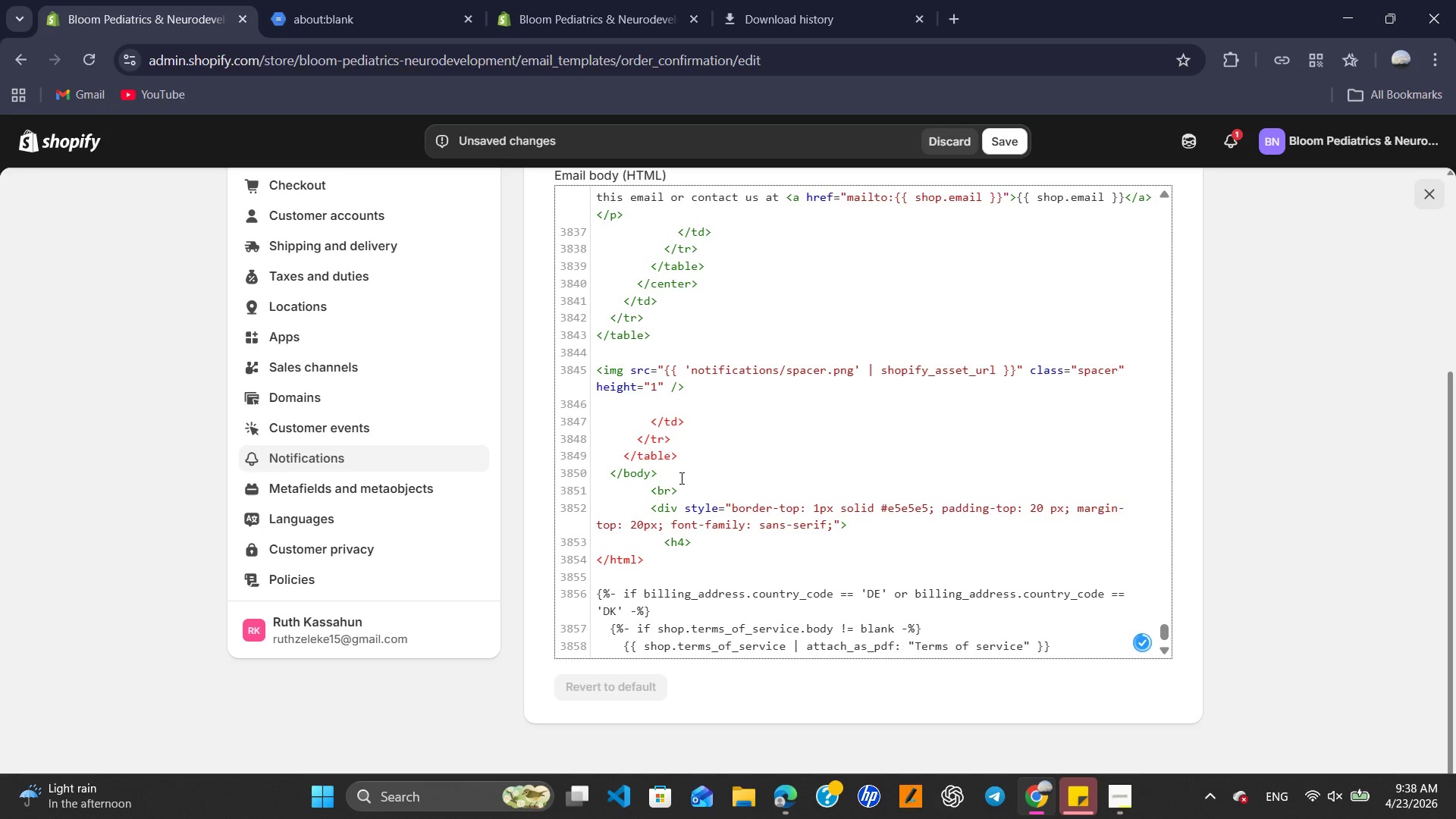 
type( styles)
key(Backspace)
type(="color: #004a99; margin)
 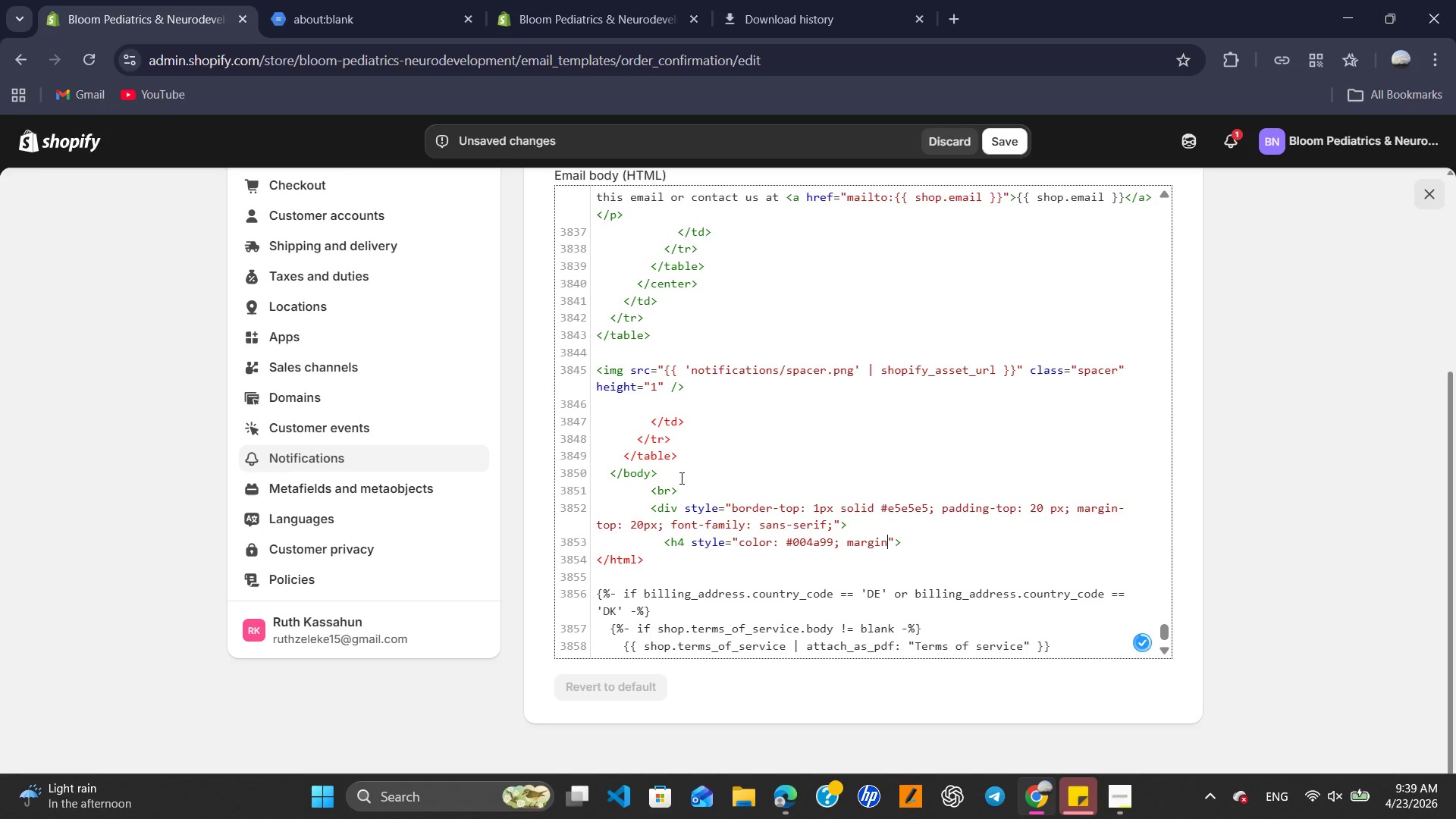 
type(-bottom: 5px;" )
key(Backspace)
 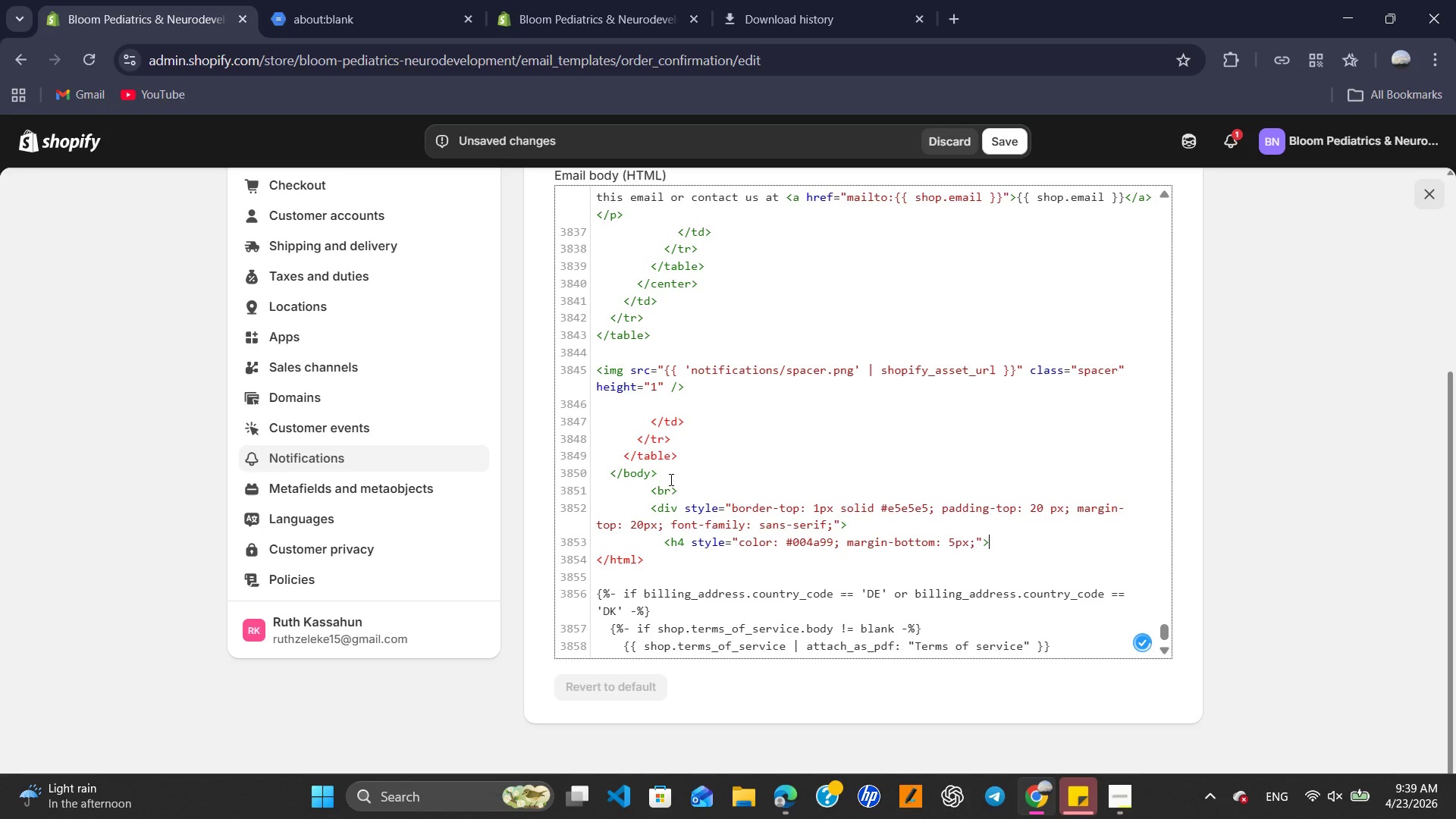 
 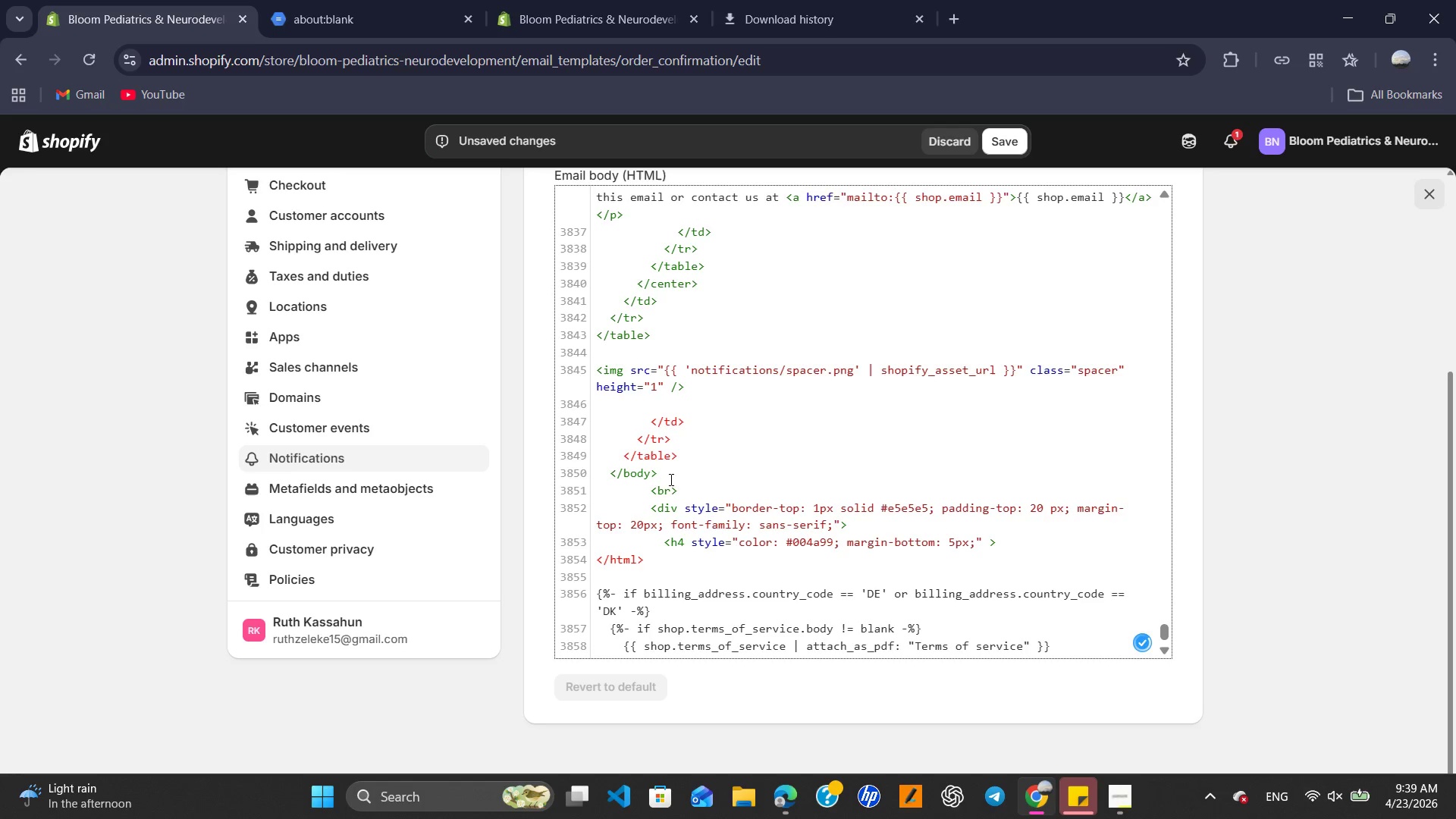 
key(ArrowRight)
 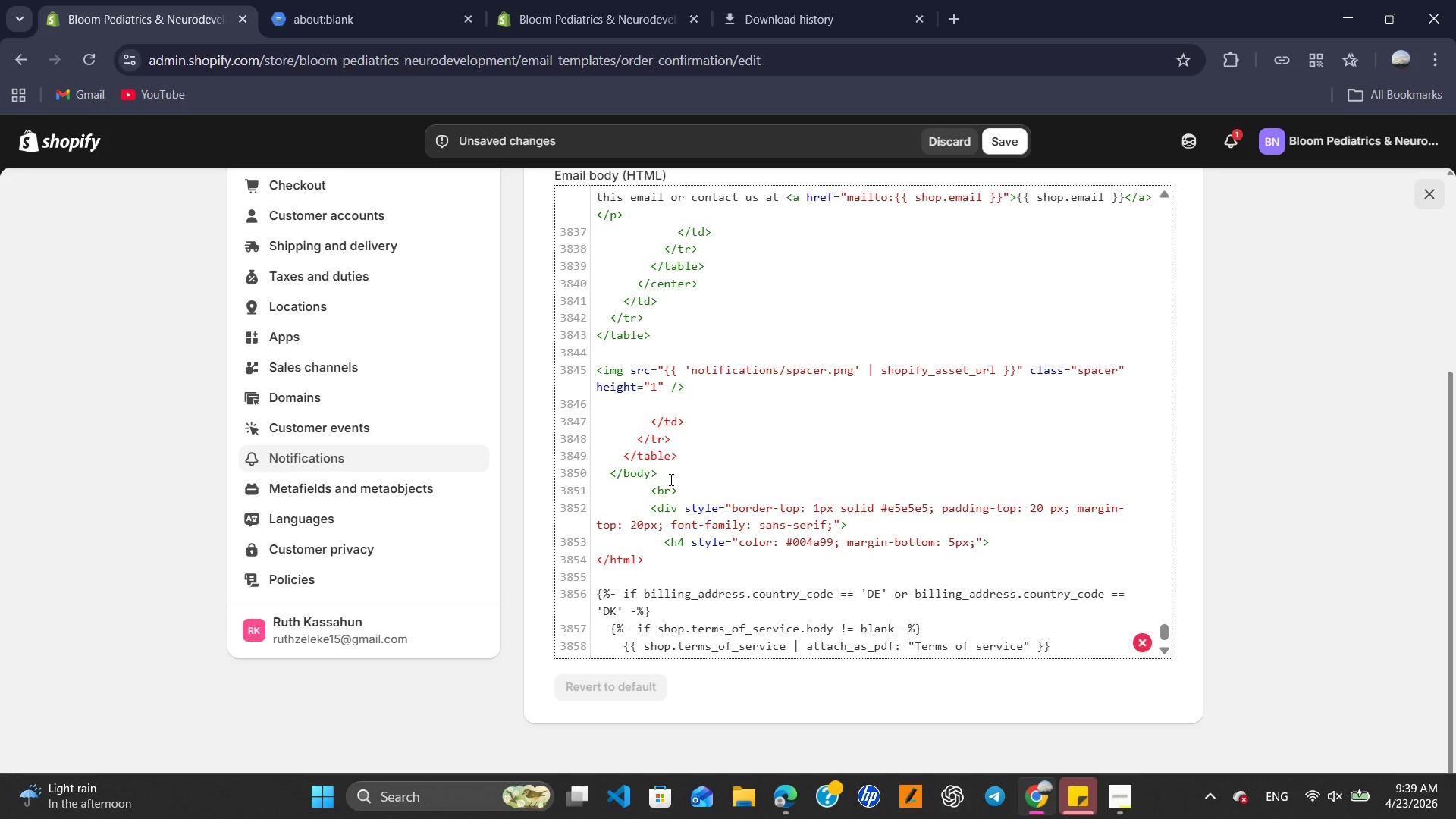 
hold_key(key=ShiftRight, duration=0.83)
 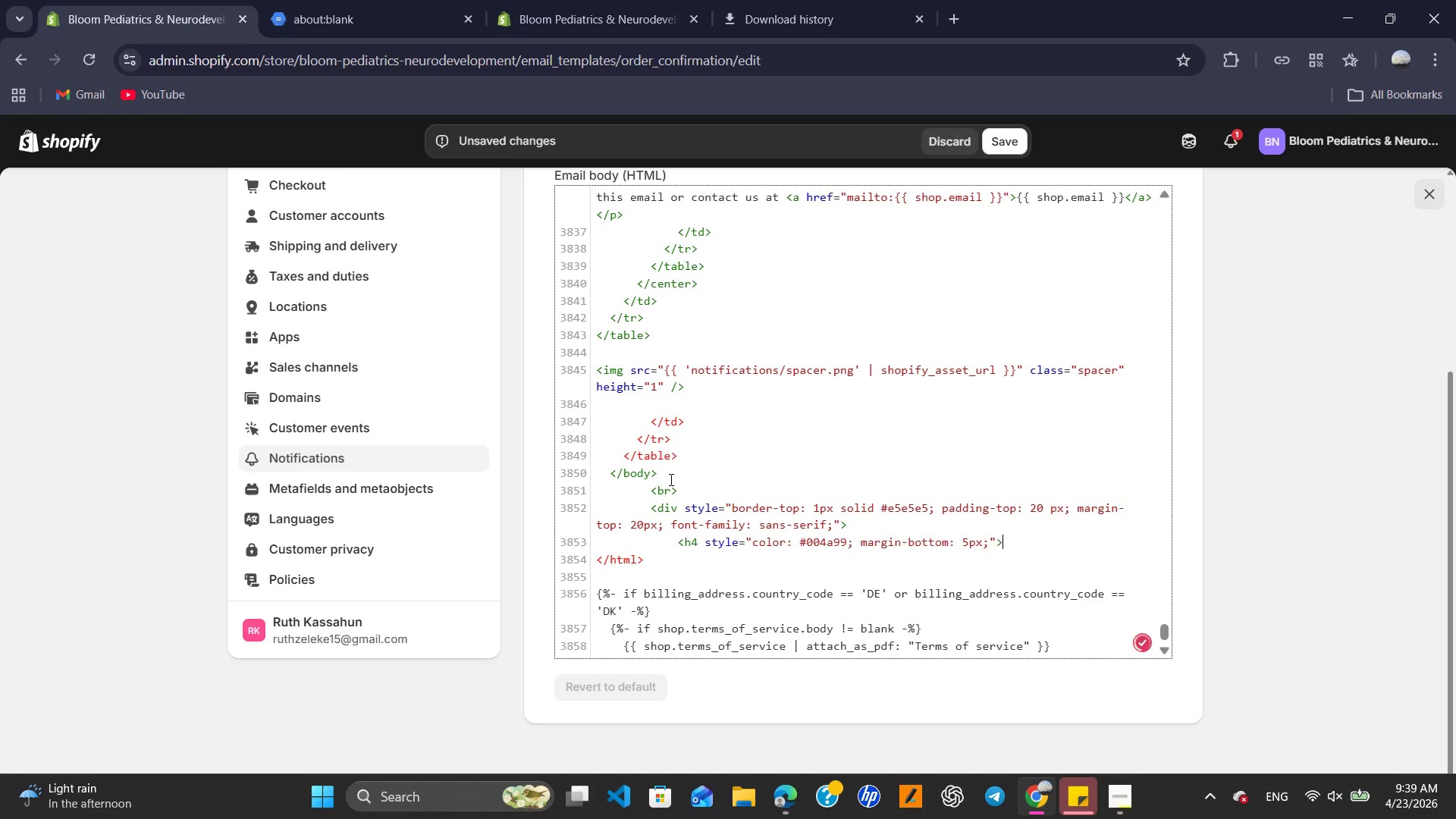 
key(Tab)
 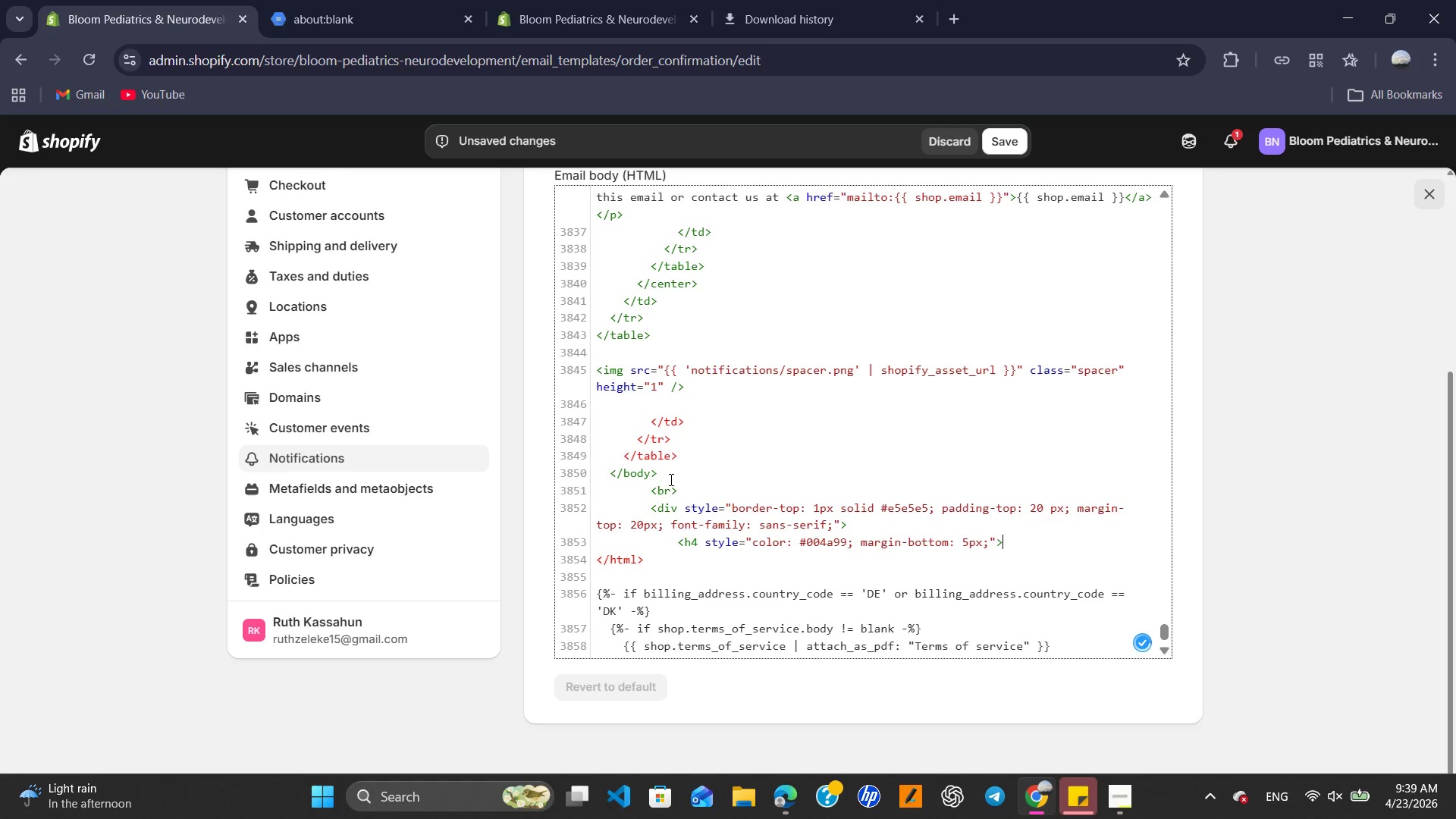 
key(Tab)
 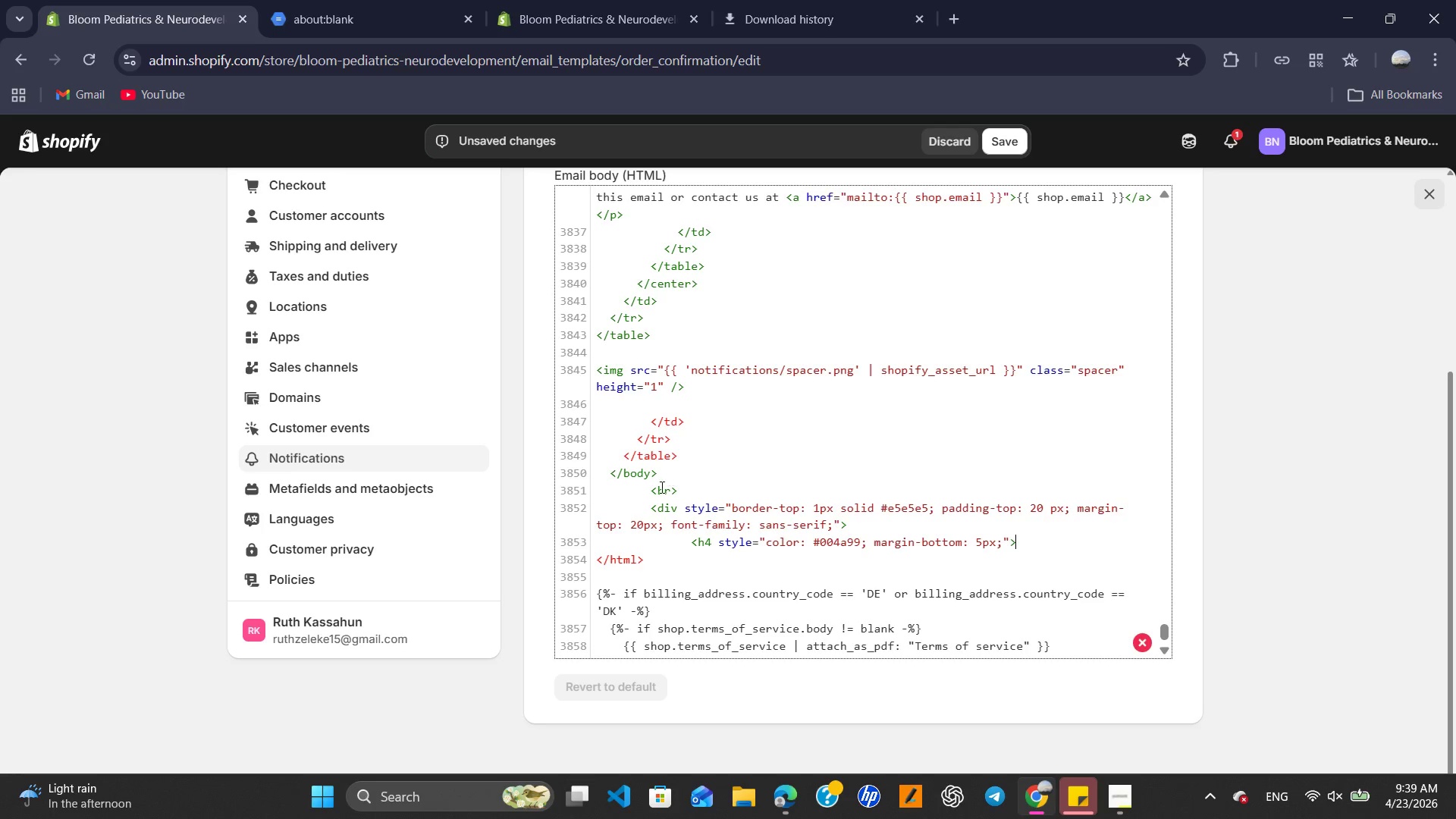 
left_click([692, 540])
 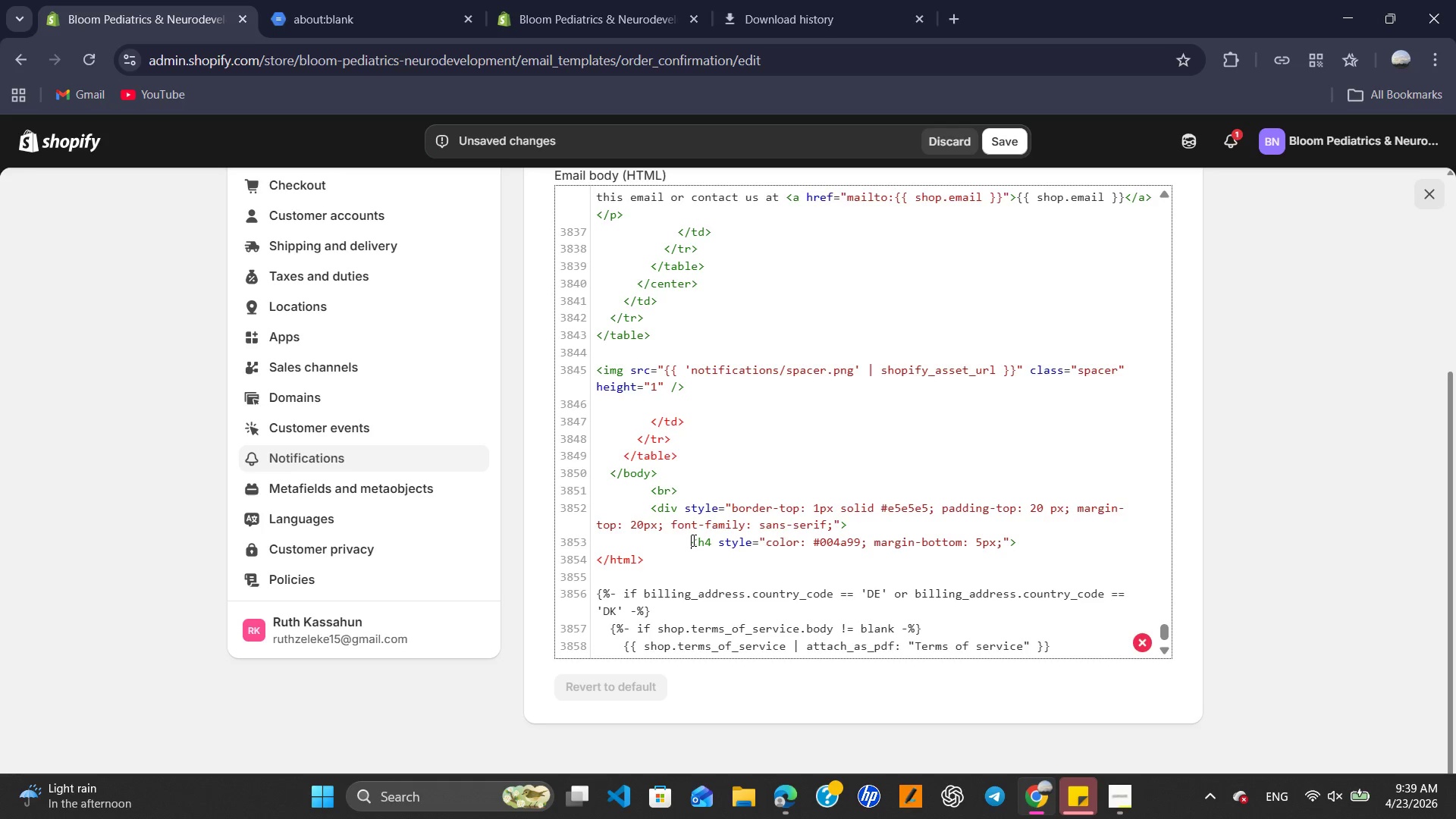 
key(Backspace)
 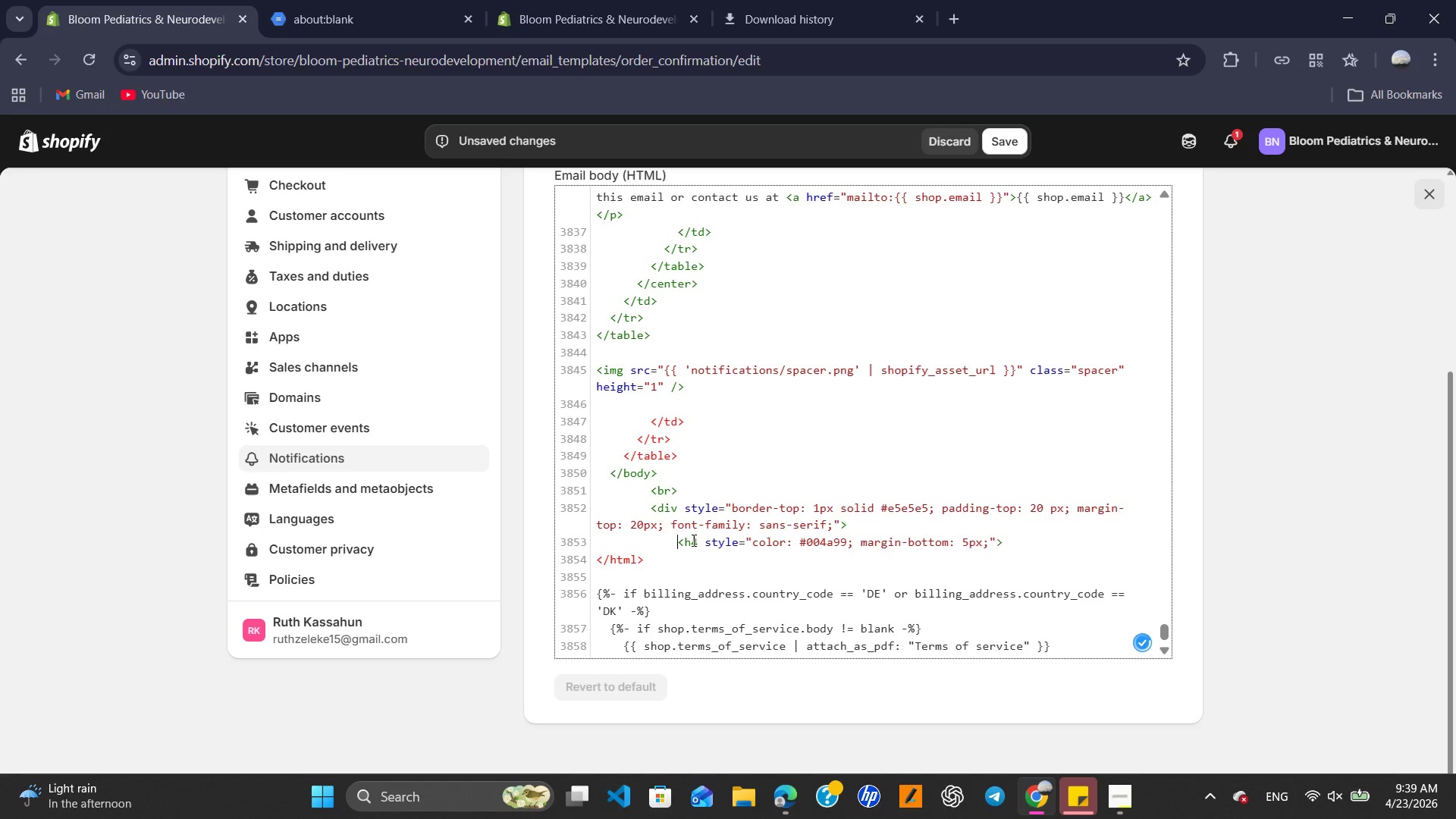 
key(Backspace)
 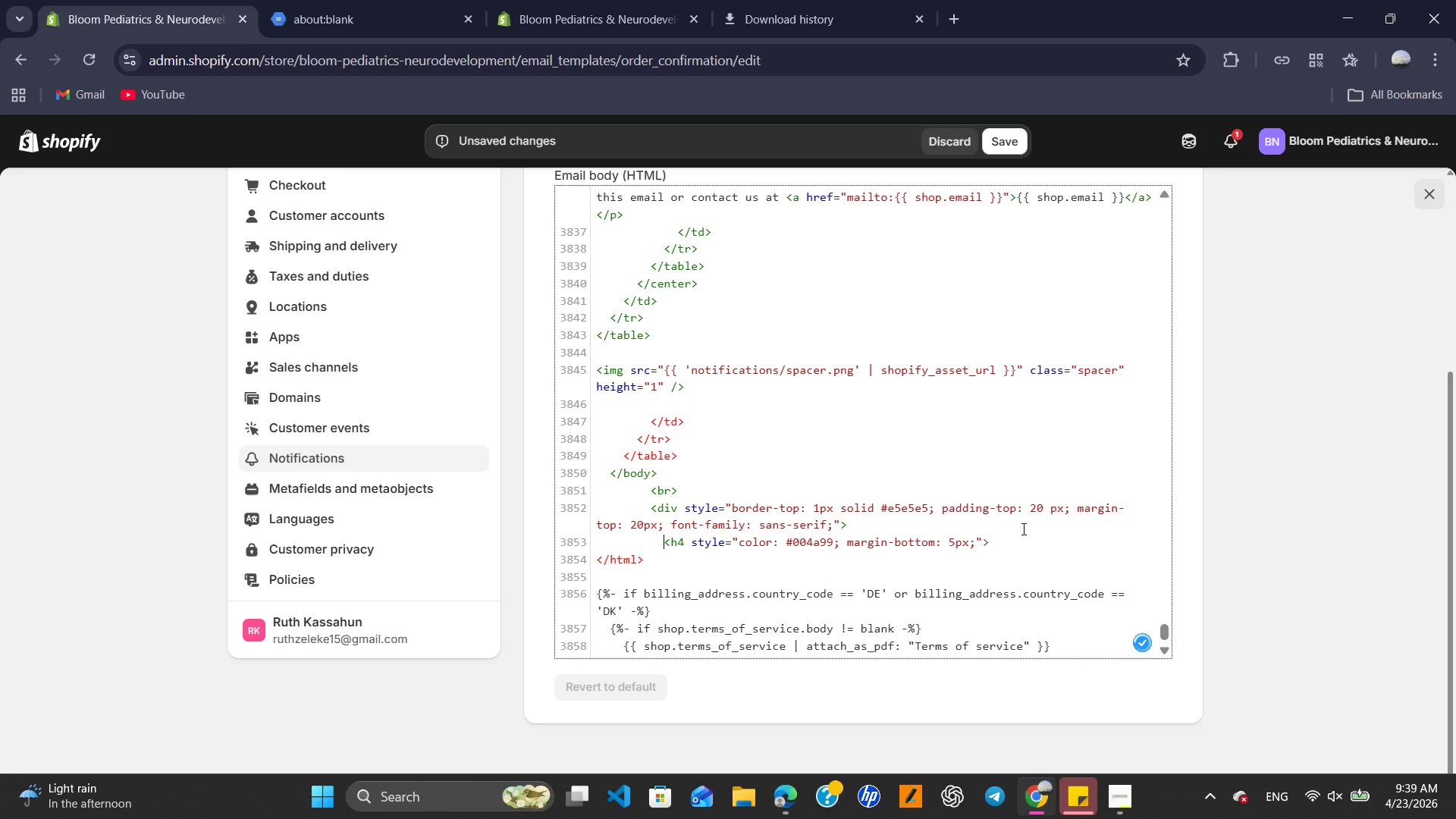 
left_click([1021, 534])
 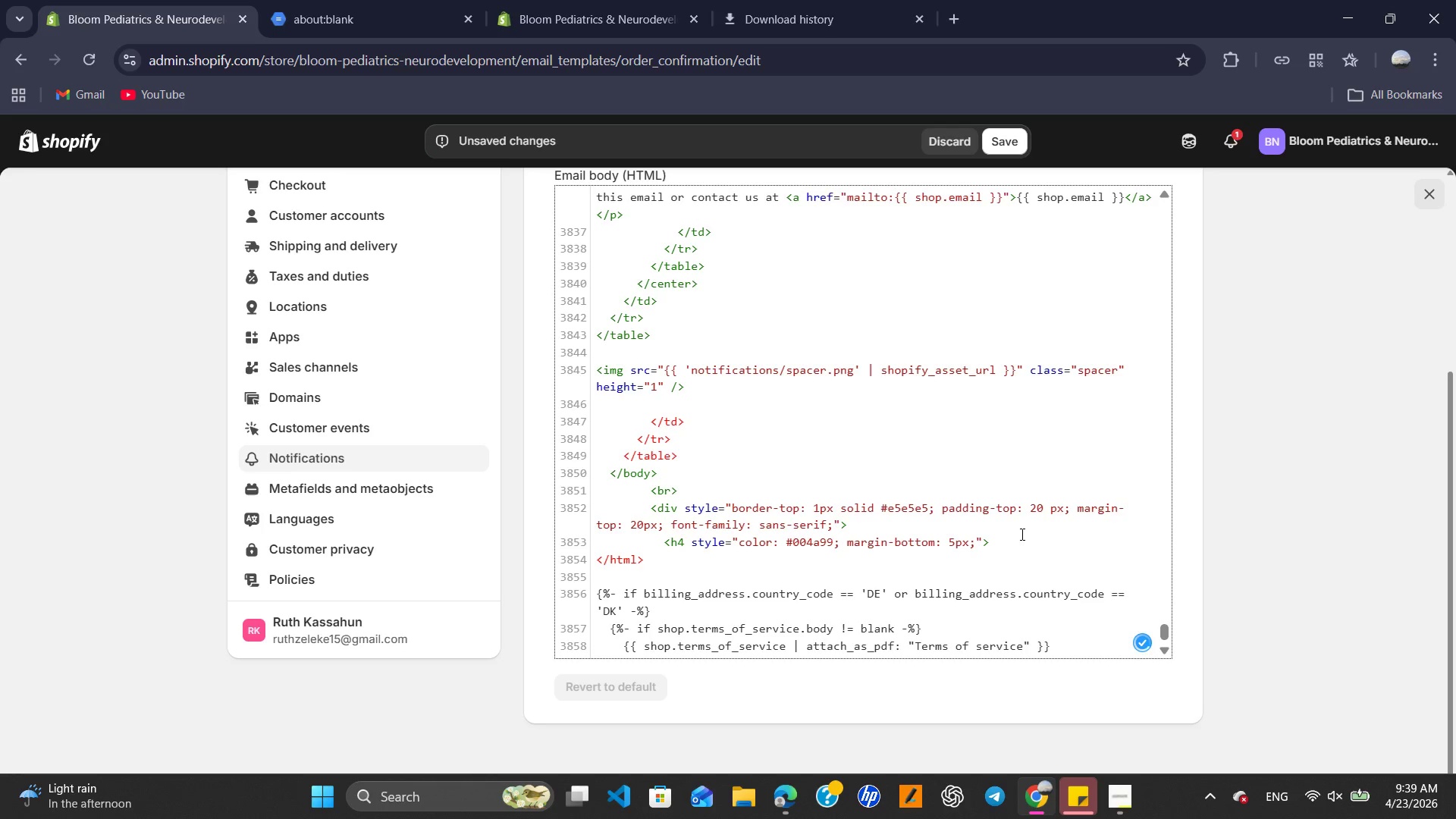 
type(CLINICAL HANDLING NOTE</h4?)
key(Backspace)
type(>)
 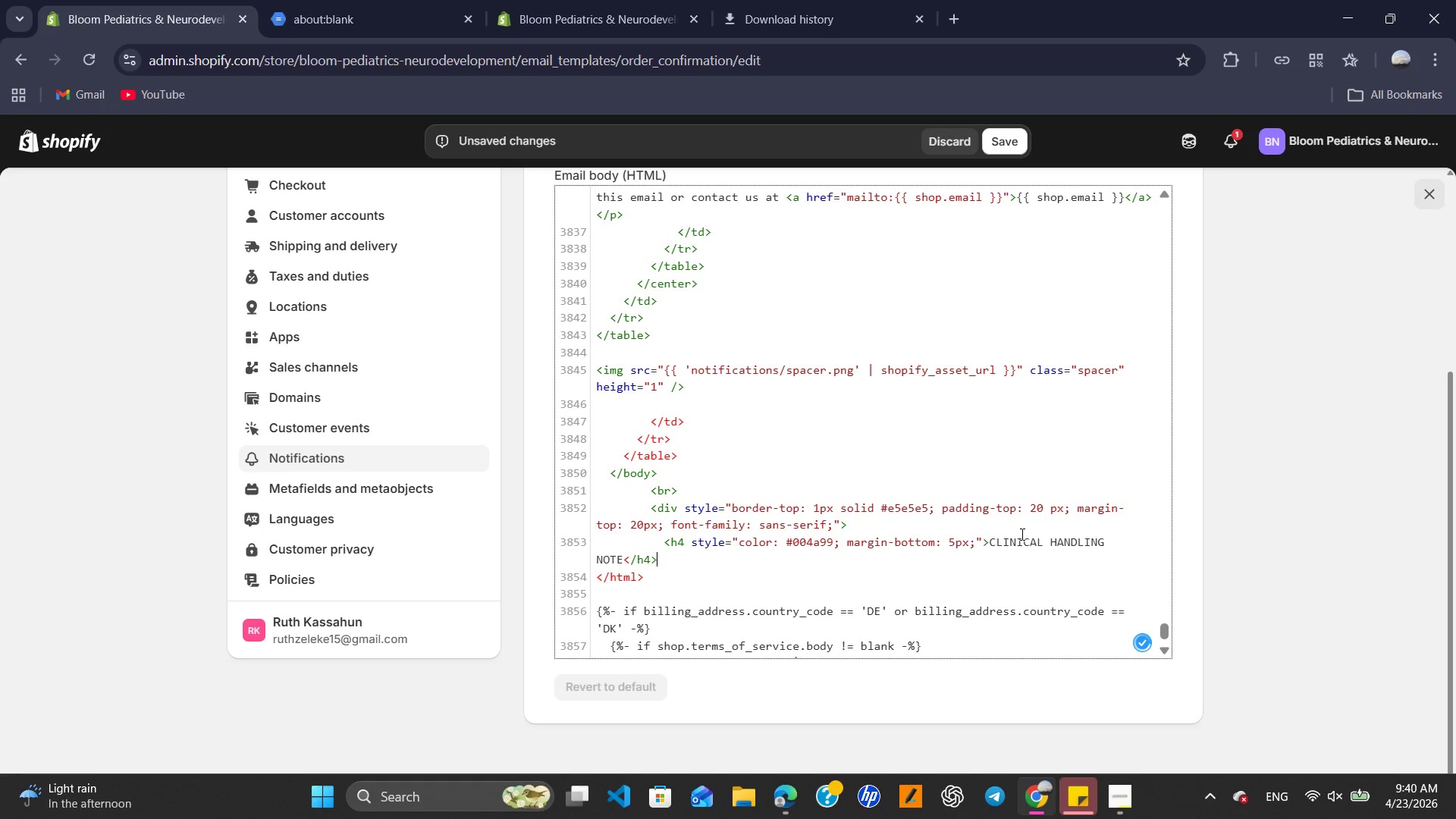 
key(Enter)
 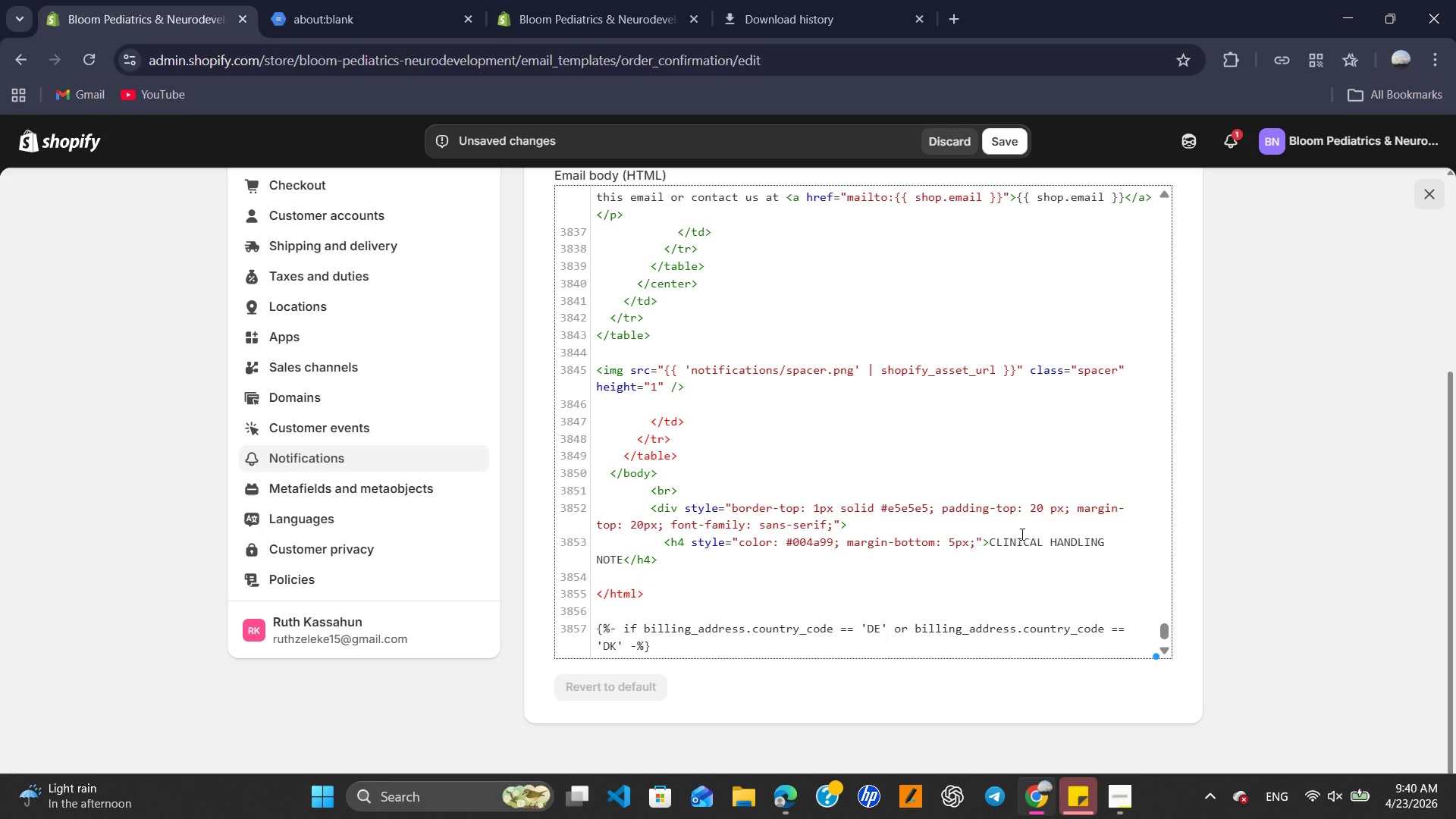 
type(<p style="font-size: 12px; color: )
 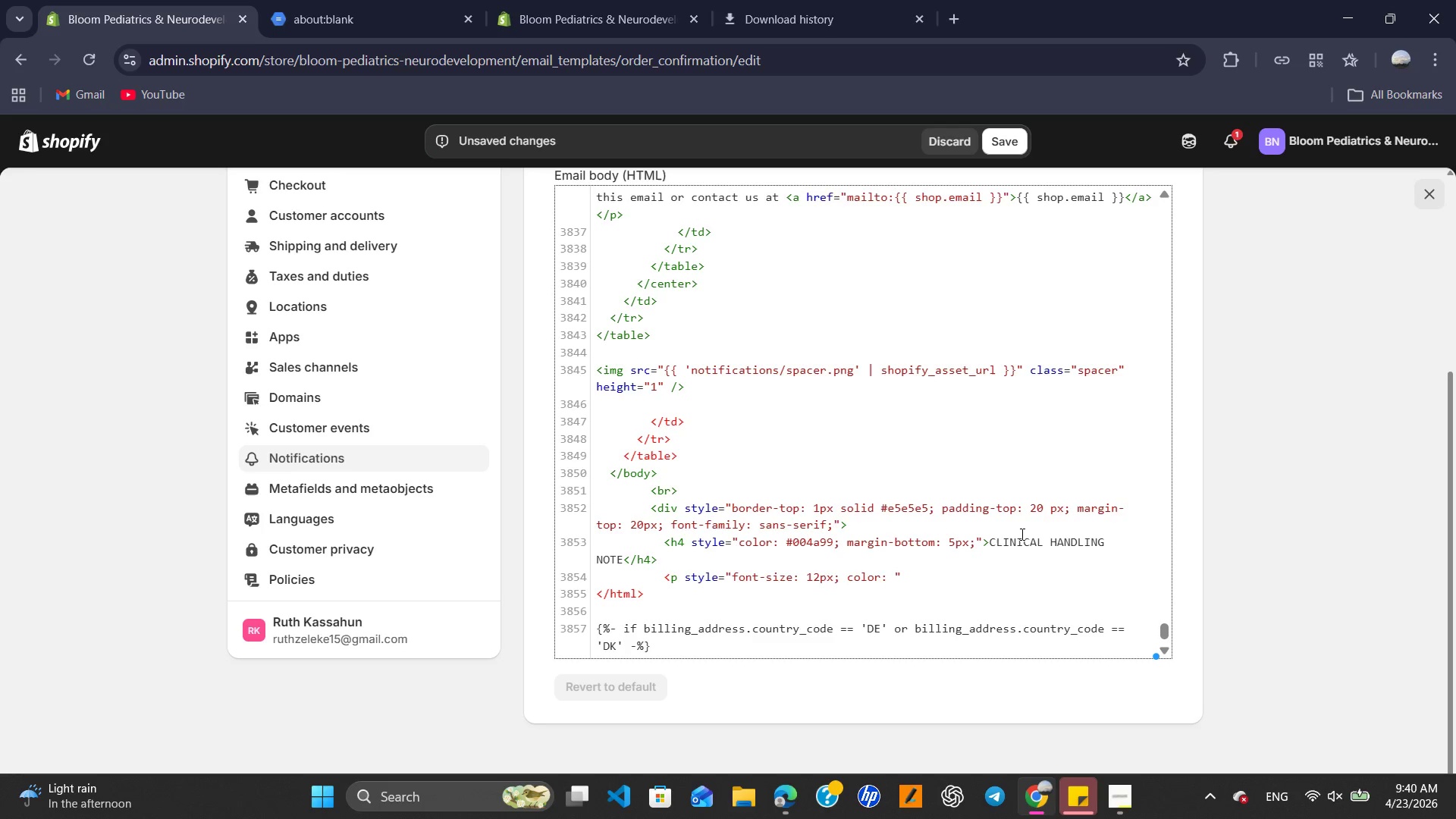 
type(#555; line-height: 1.5;)
key(Backspace)
 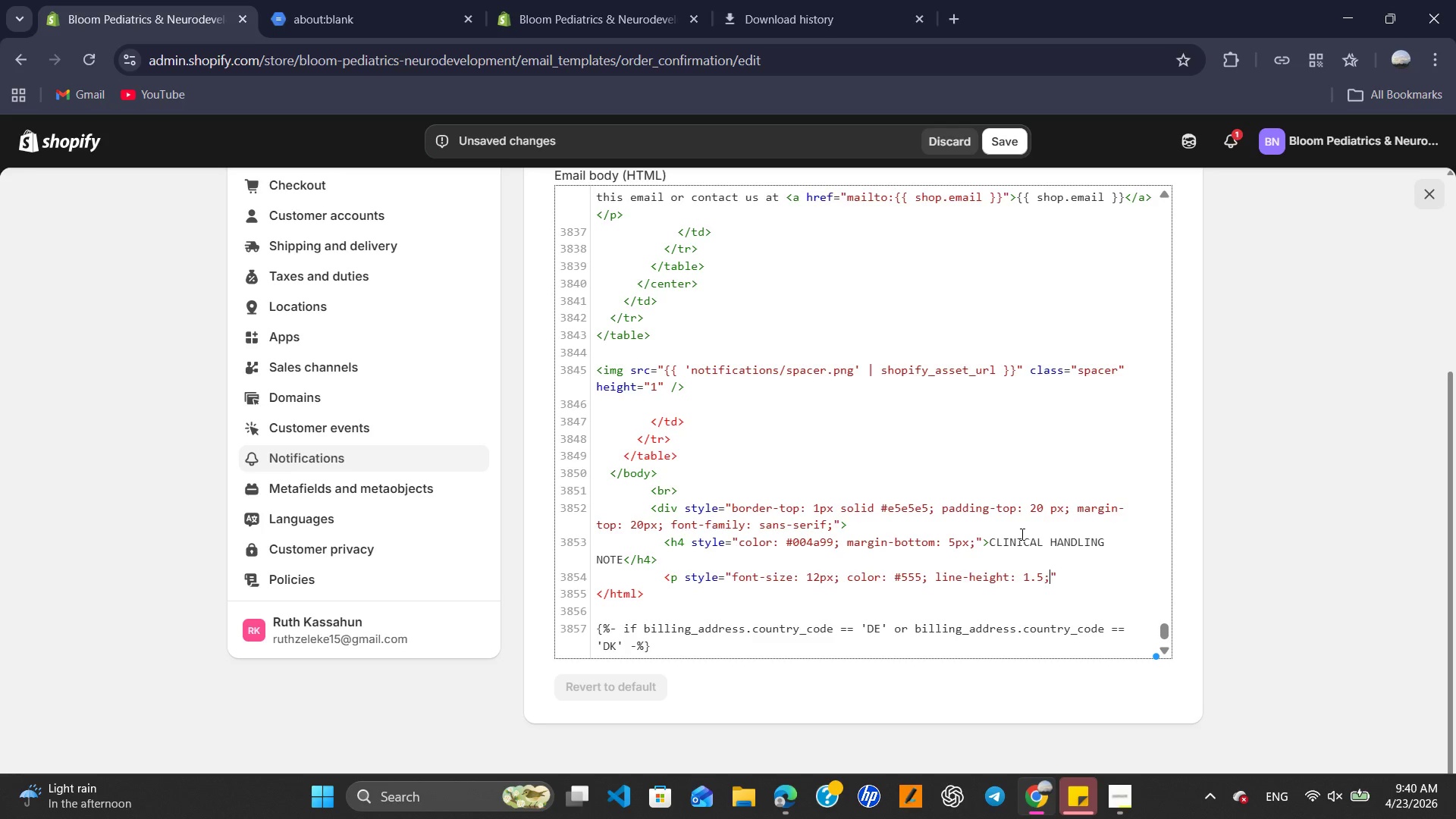 
 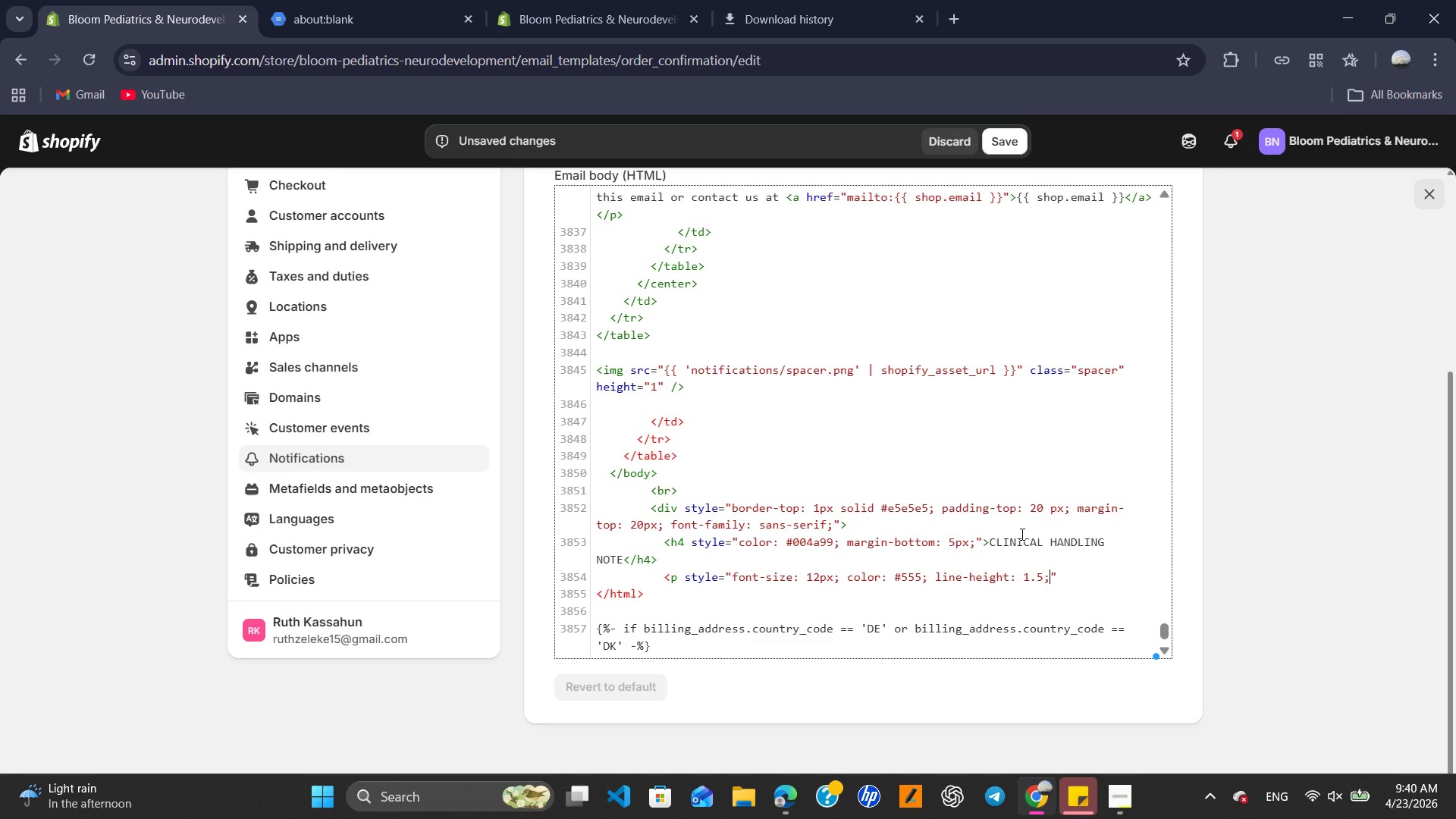 
hold_key(key=ShiftRight, duration=0.55)
 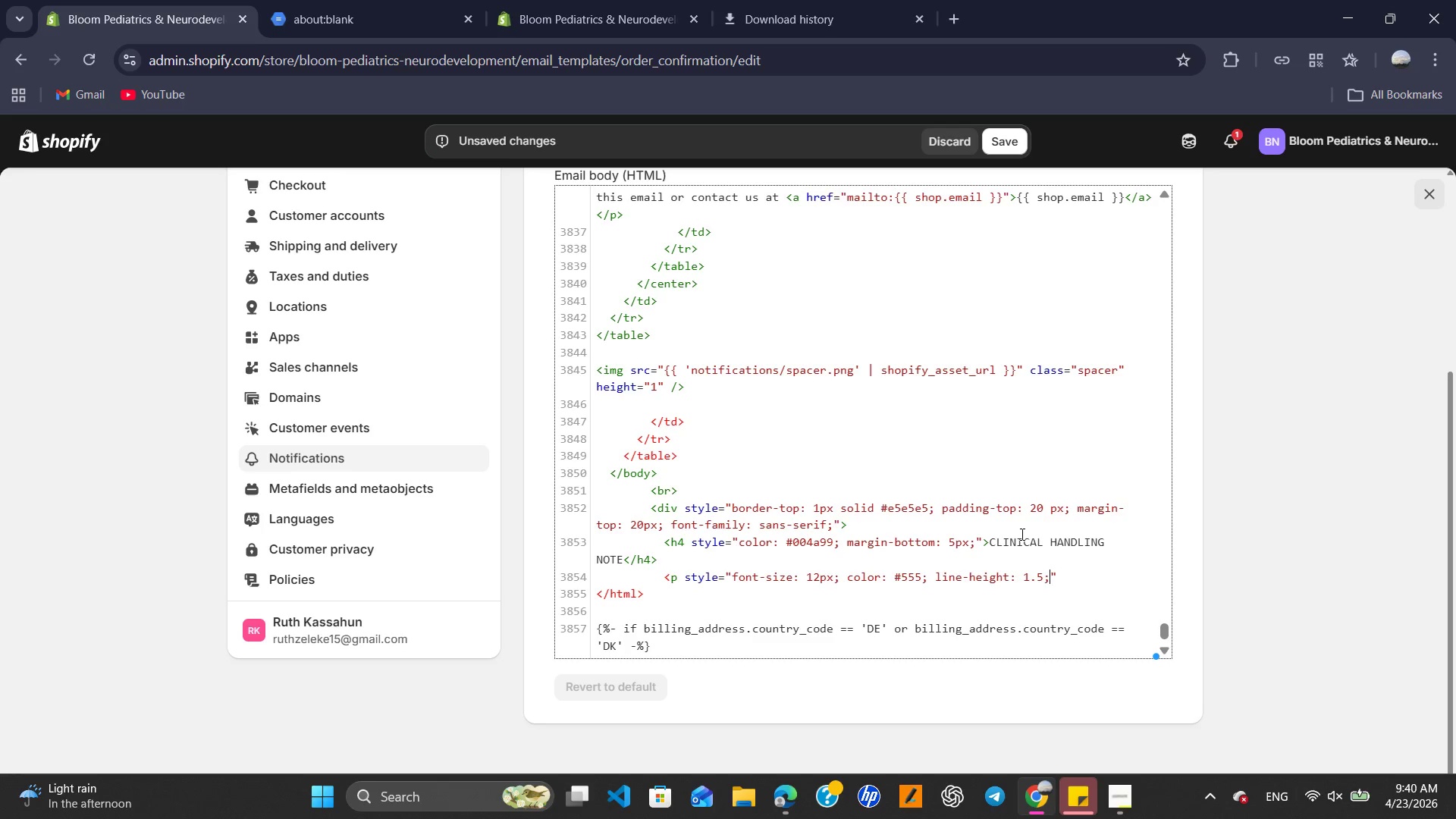 
key(ArrowRight)
 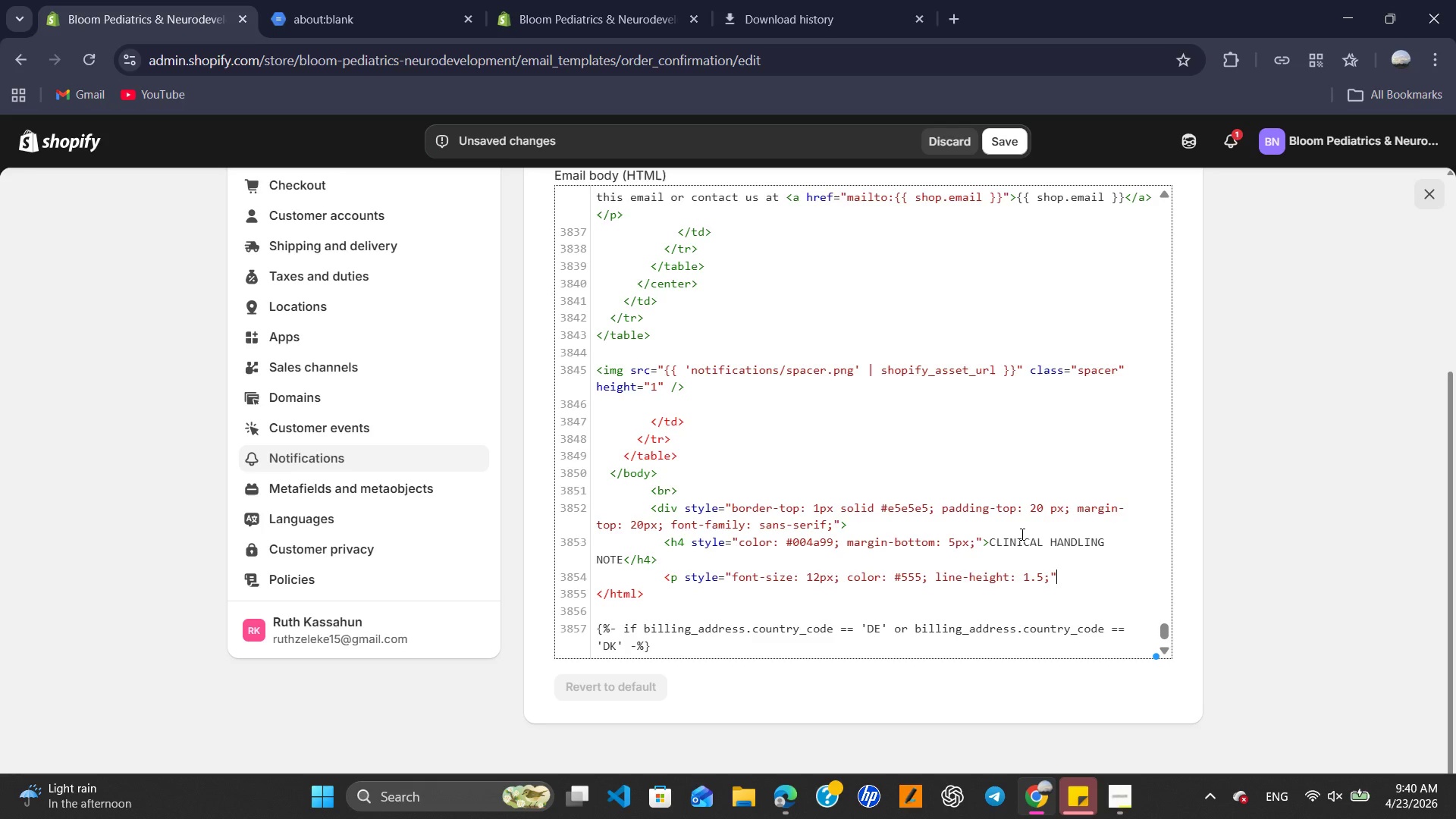 
key(Shift+Period)
 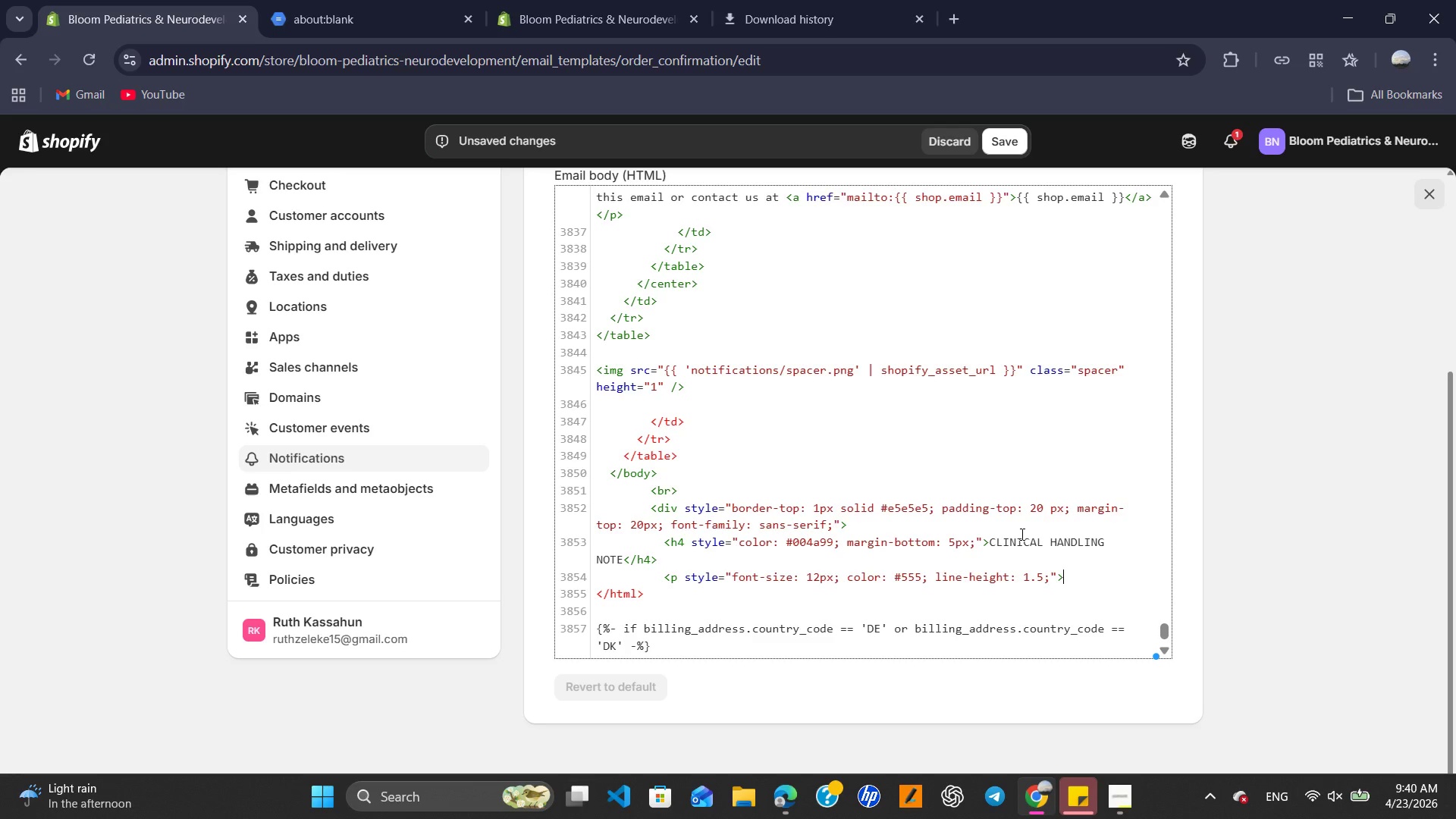 
type(Thank you for choosing <strong> Bloom Pediatrics & )
 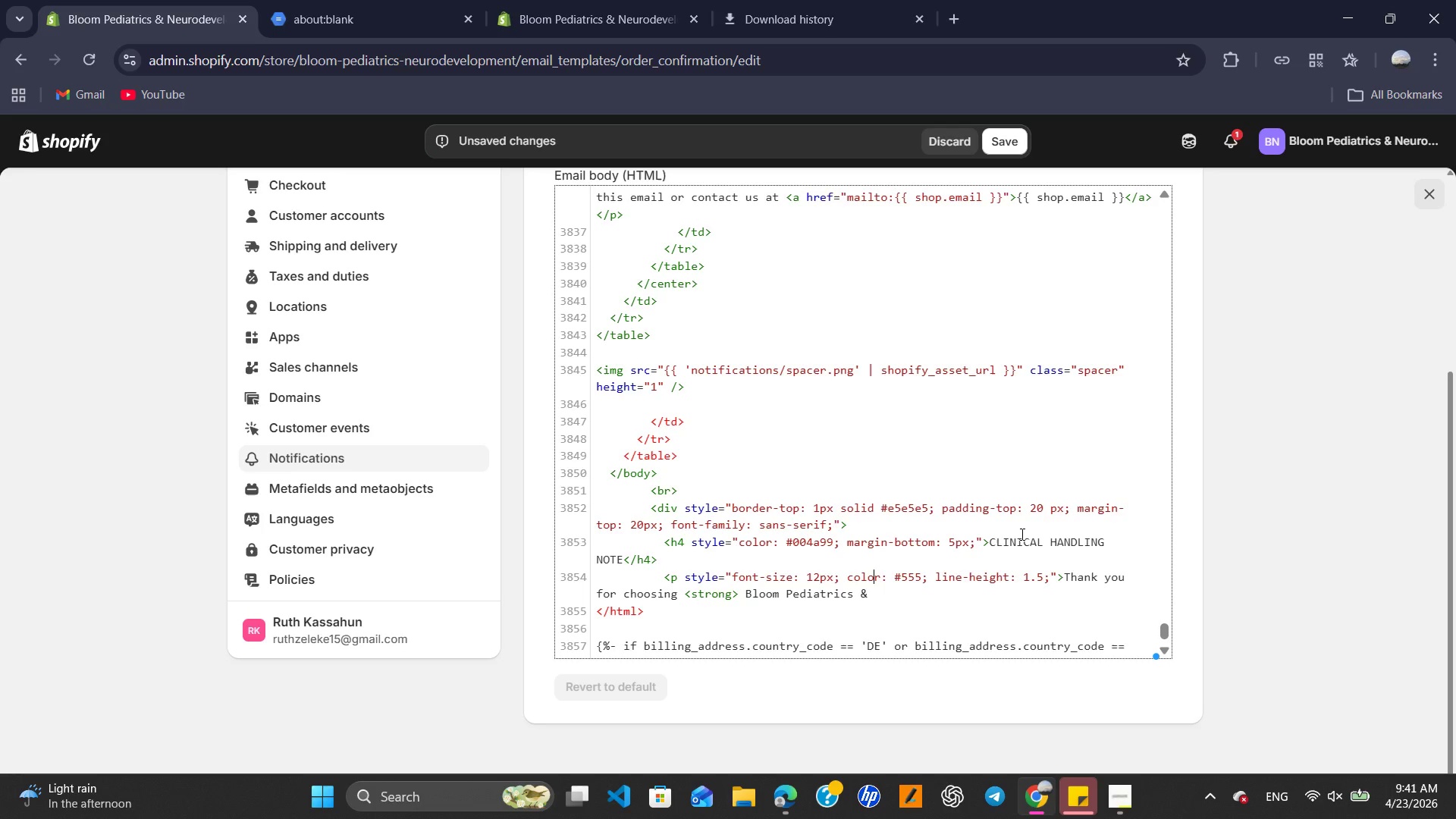 
 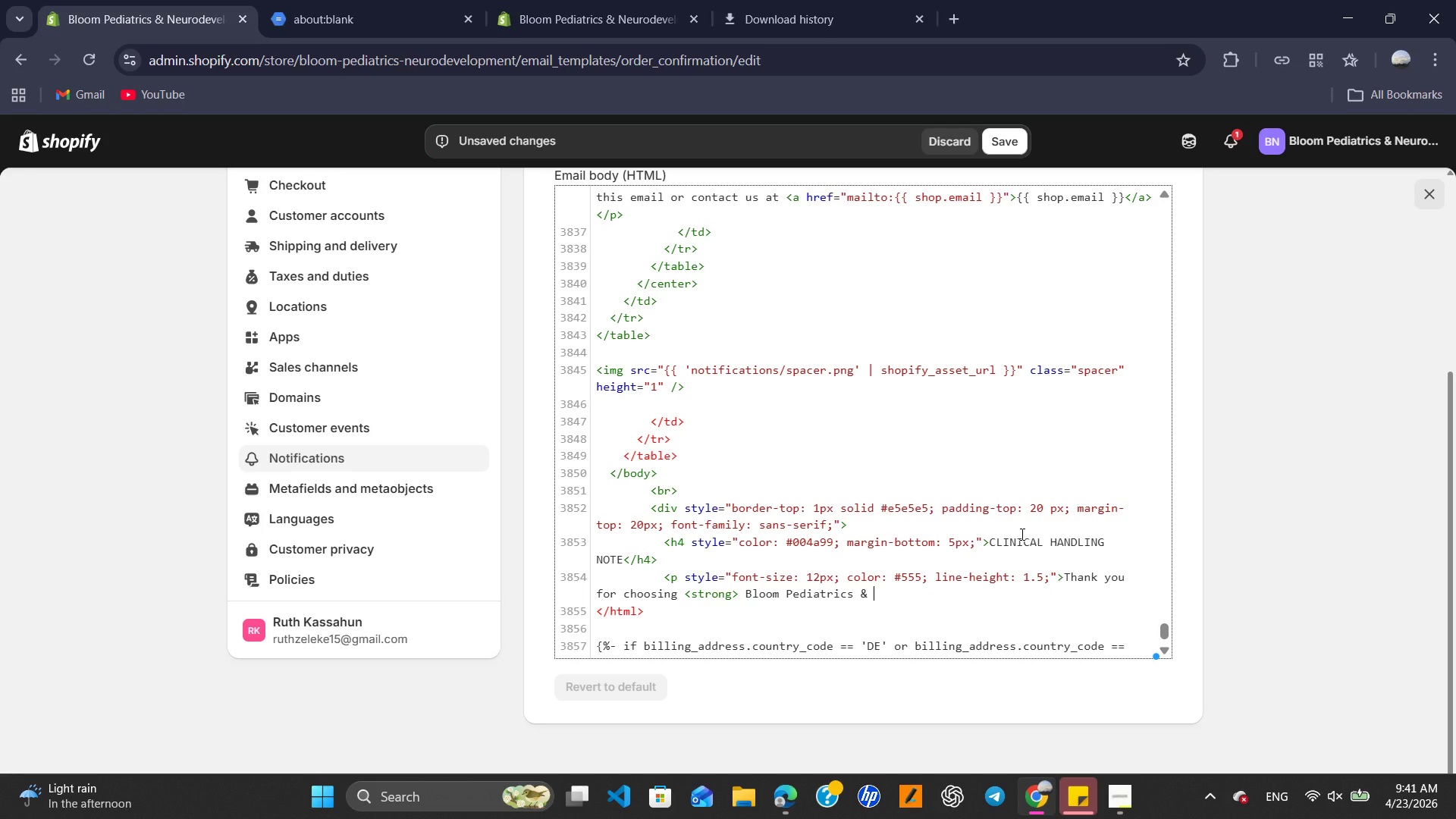 
hold_key(key=ArrowUp, duration=0.31)
 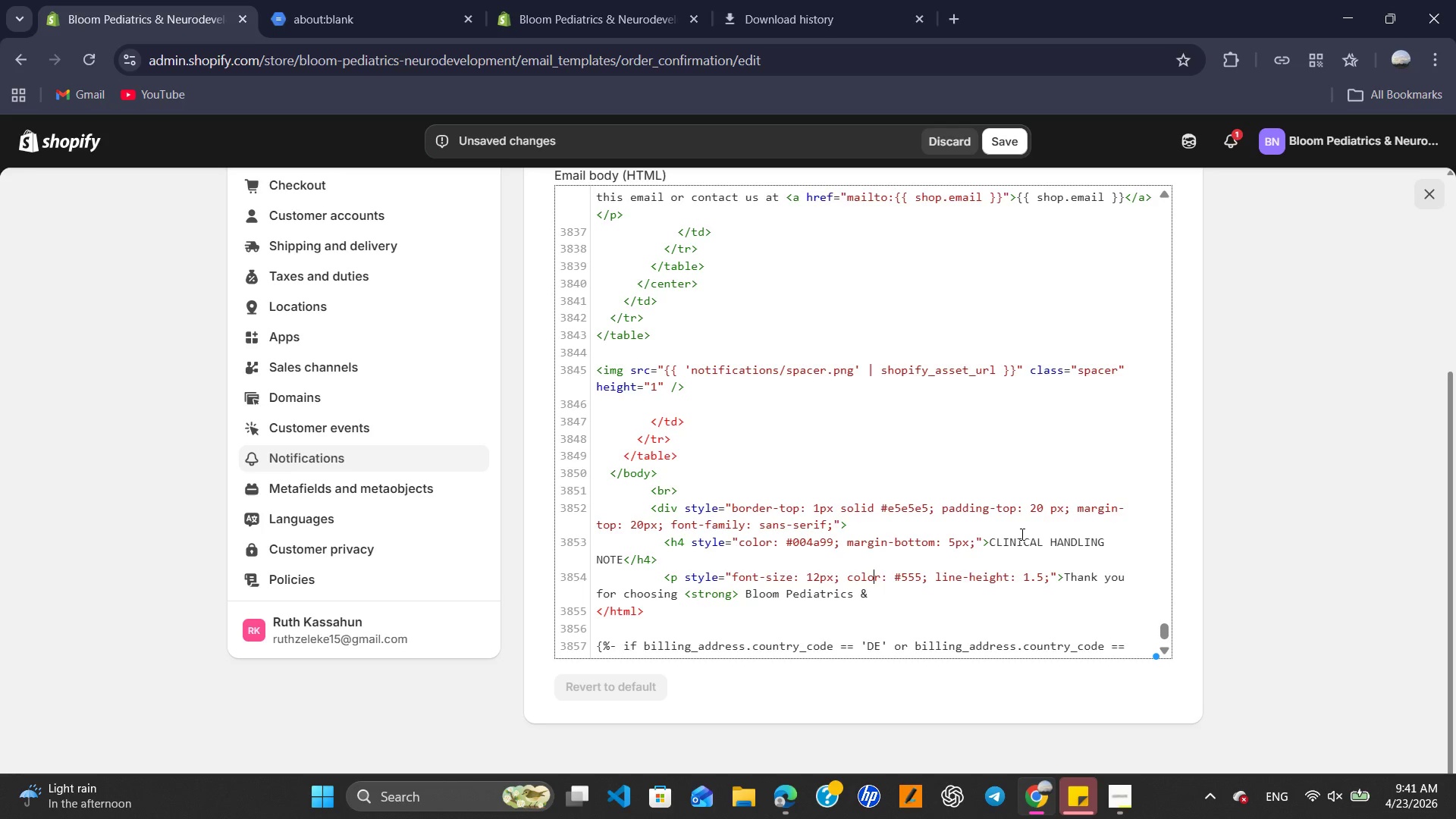 
key(ArrowDown)
 